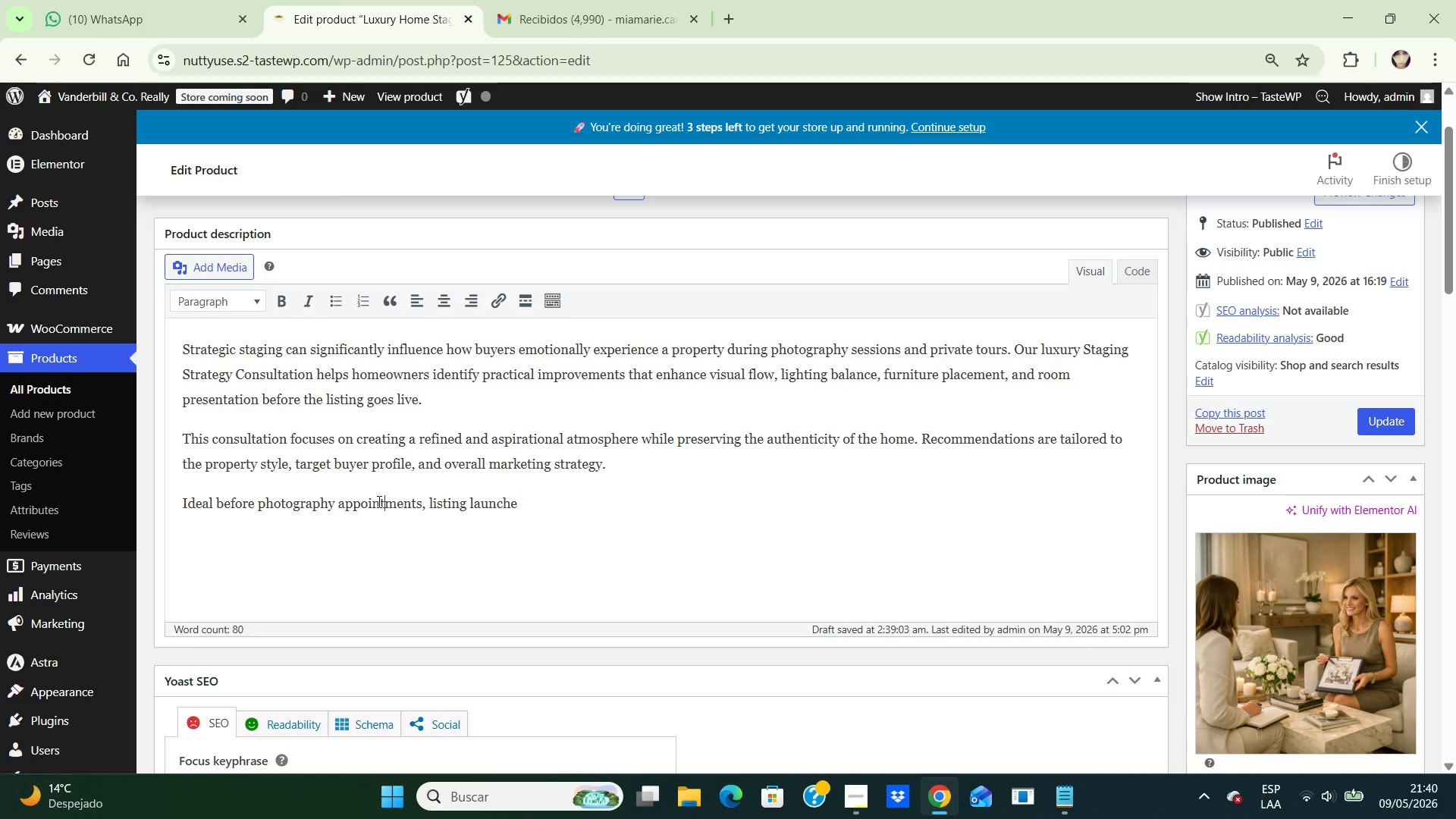 
key(T)
 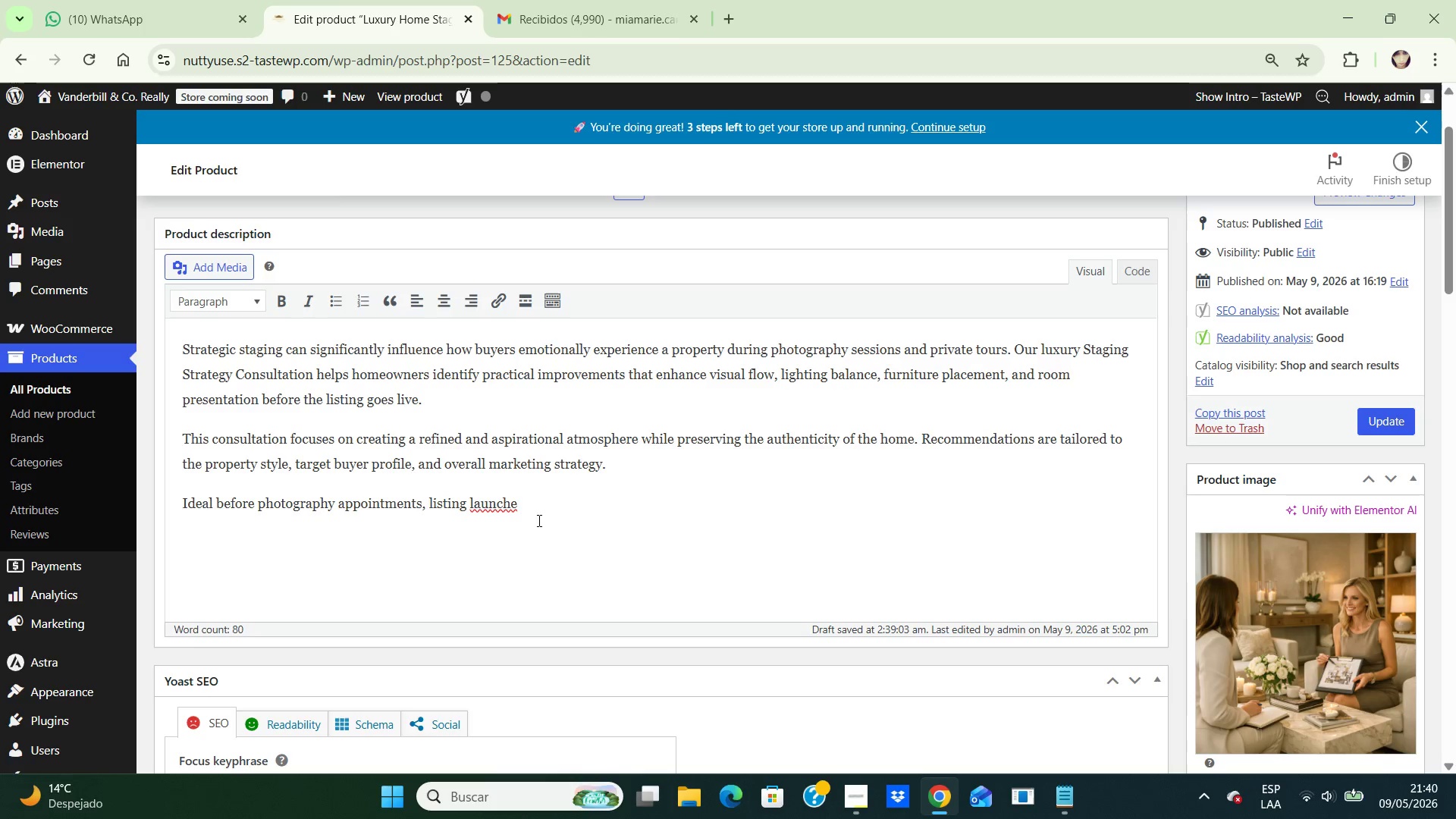 
left_click([533, 507])
 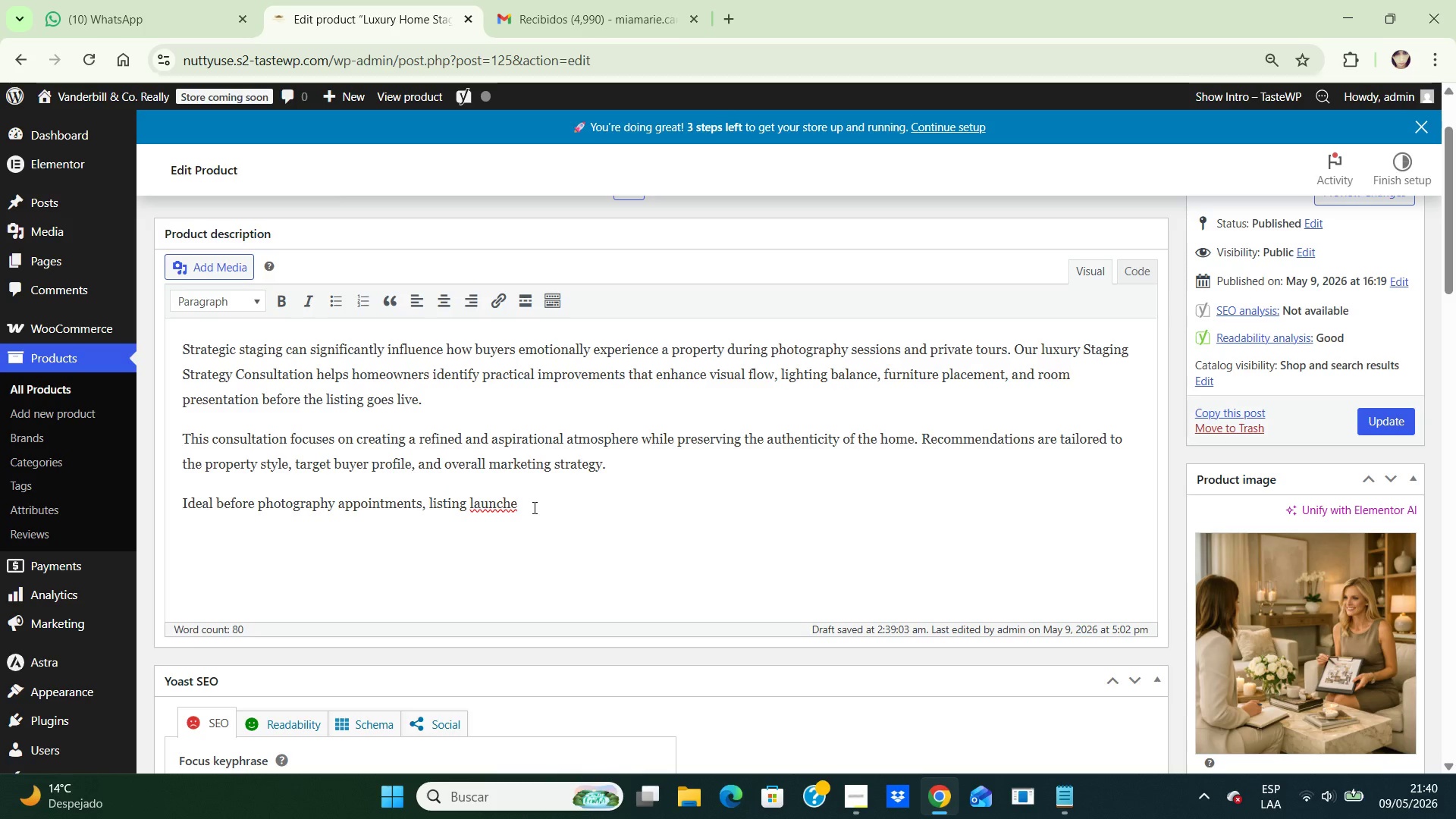 
type(s, broker previews)
 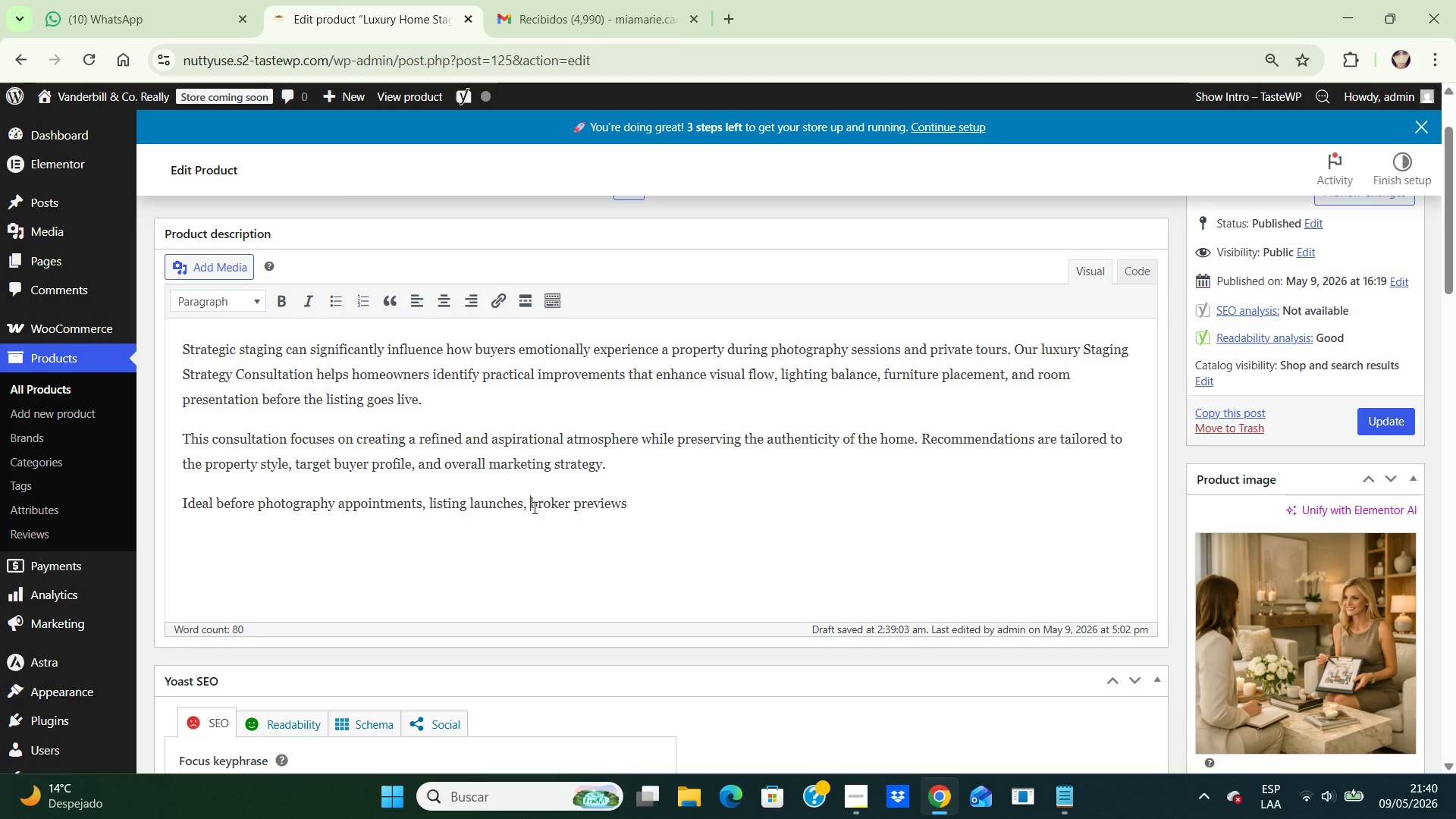 
left_click([533, 507])
 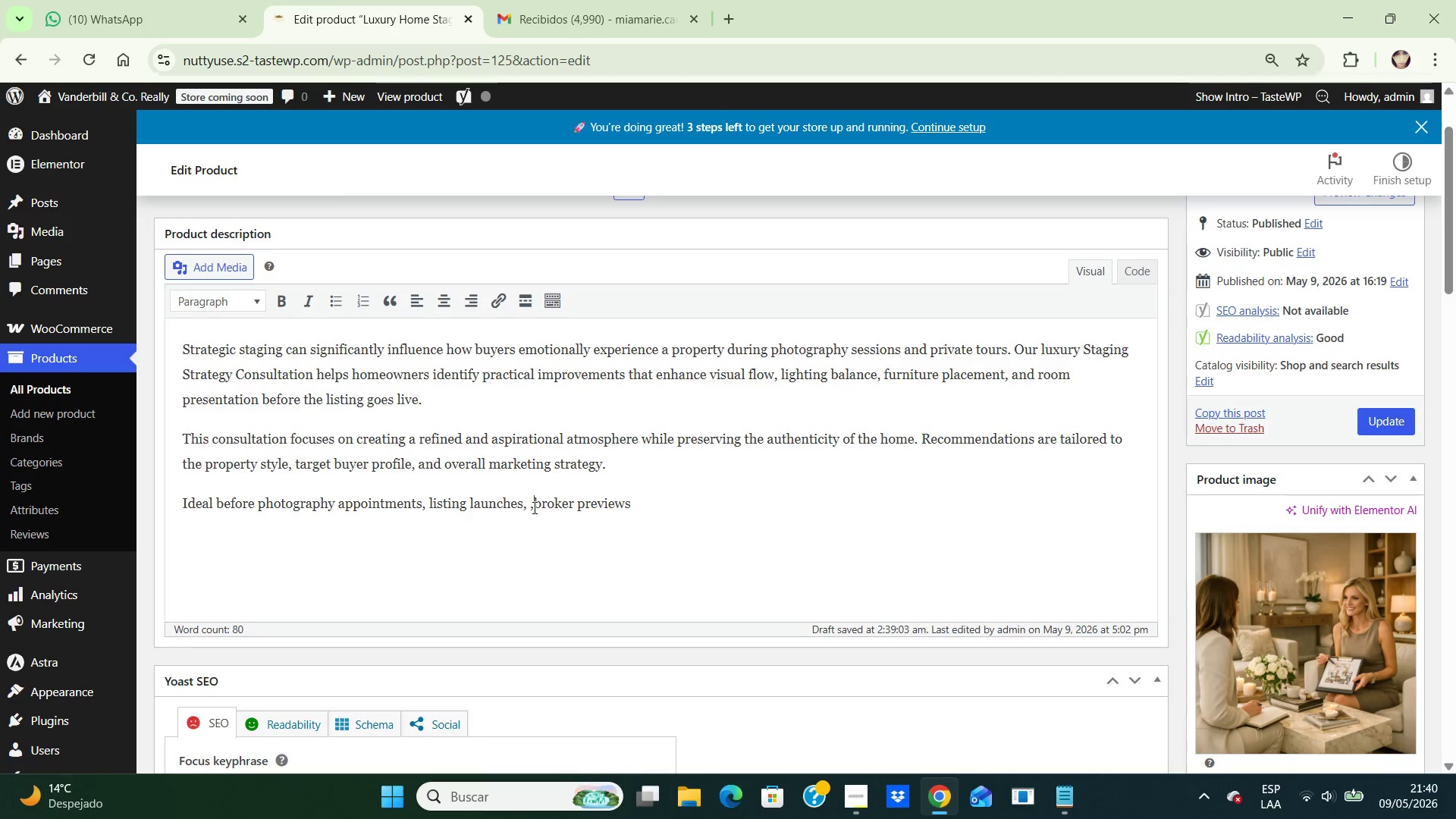 
type(, and open house events)
 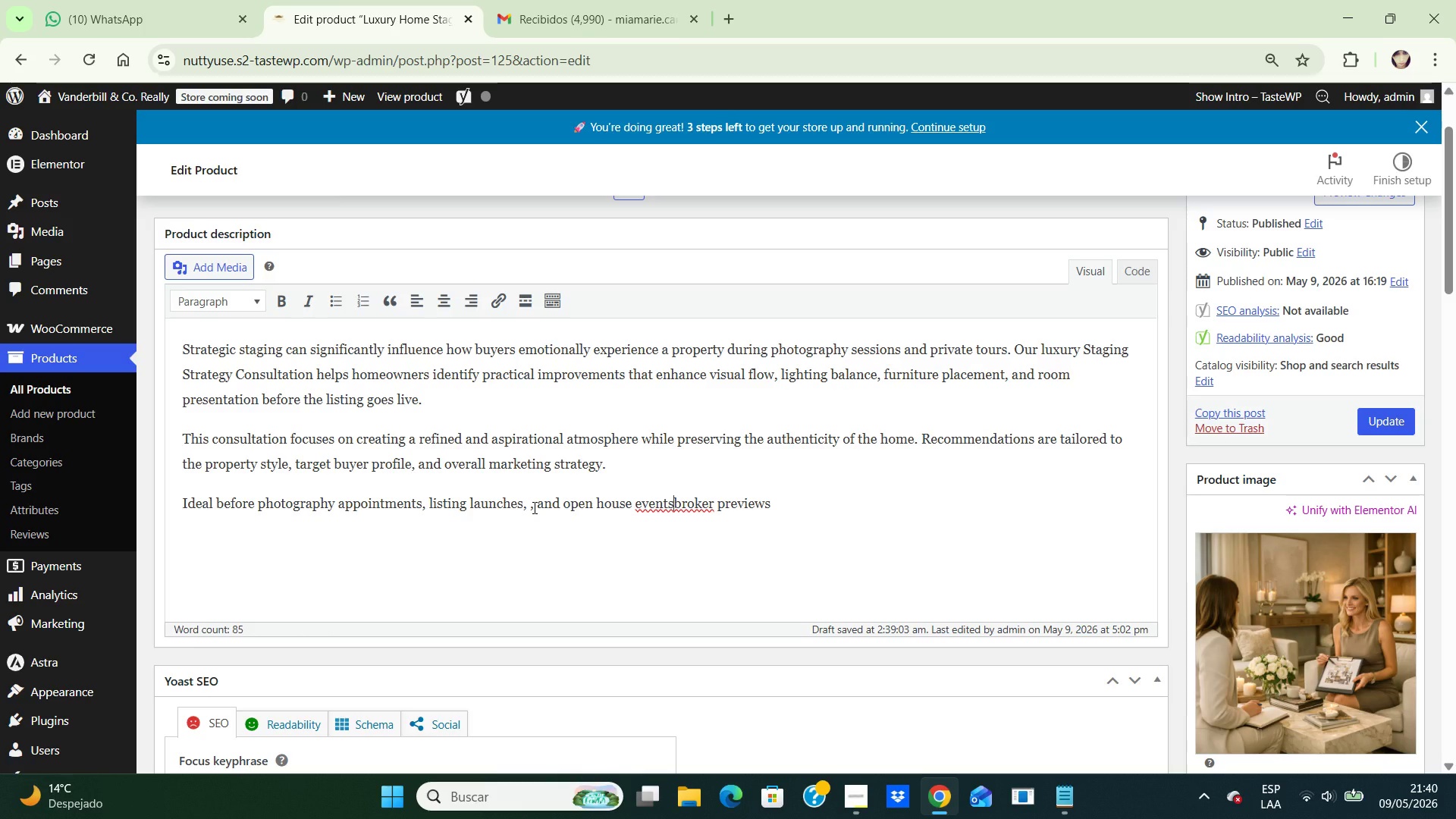 
wait(6.95)
 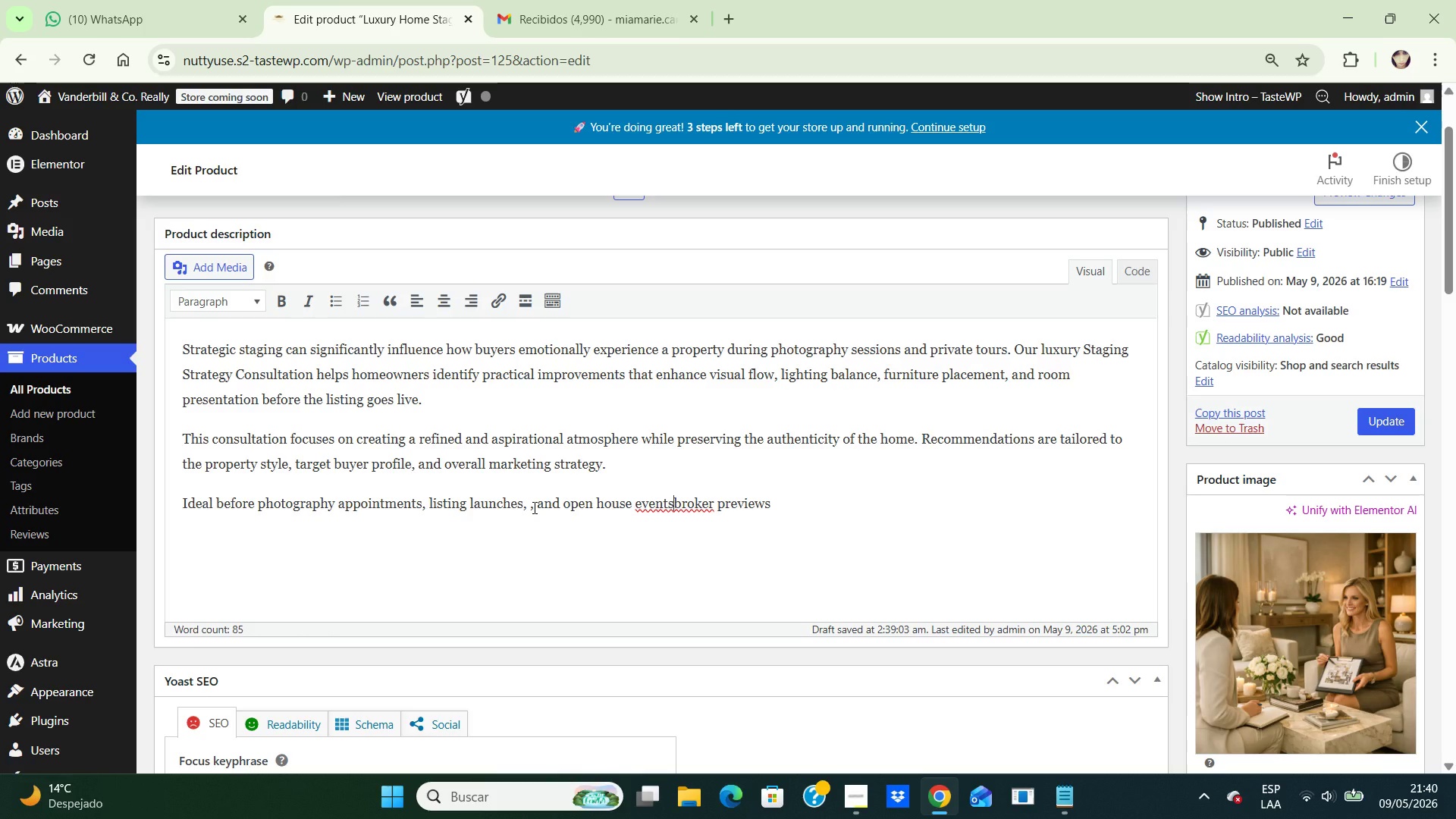 
left_click([533, 507])
 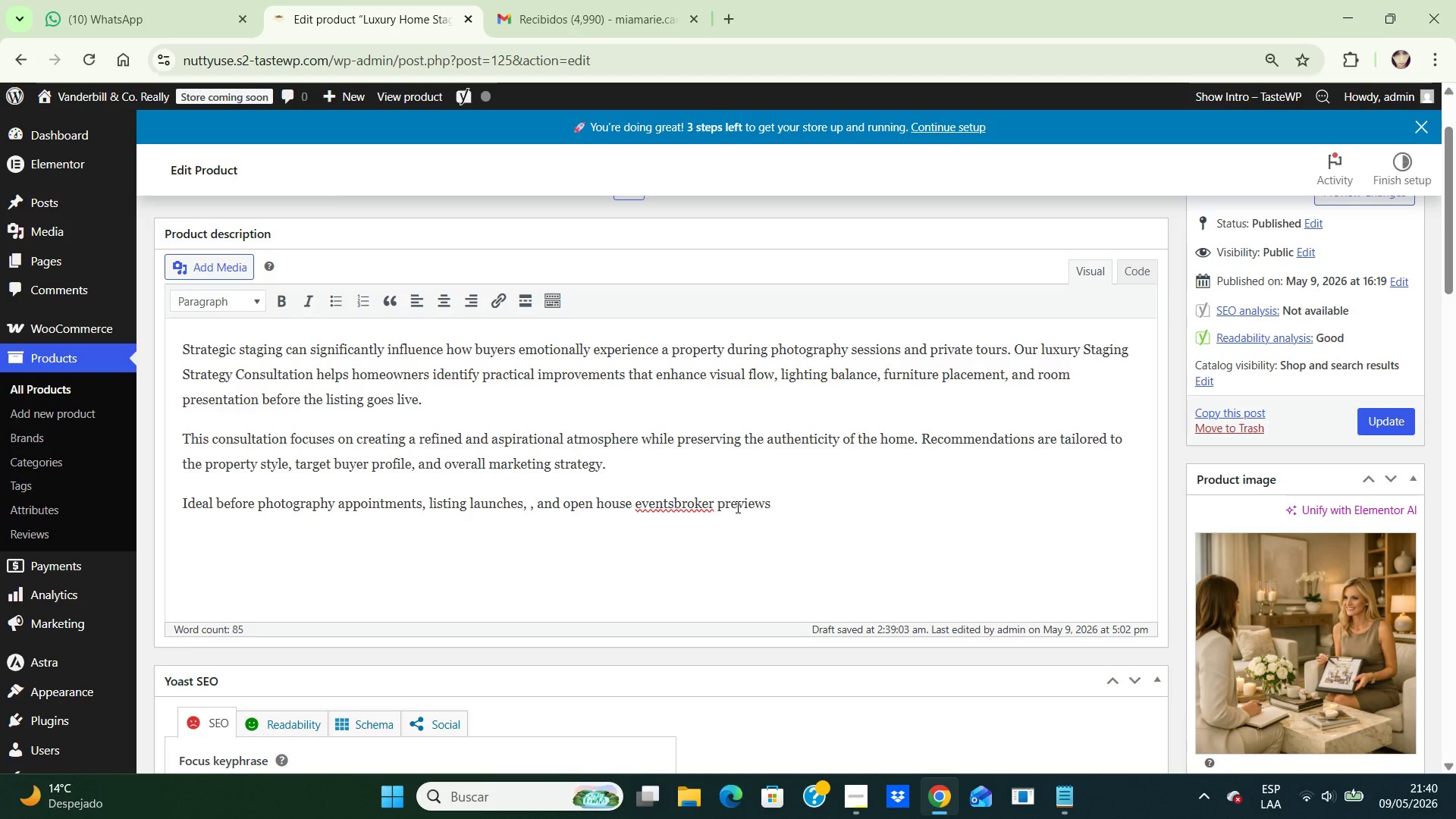 
left_click([780, 506])
 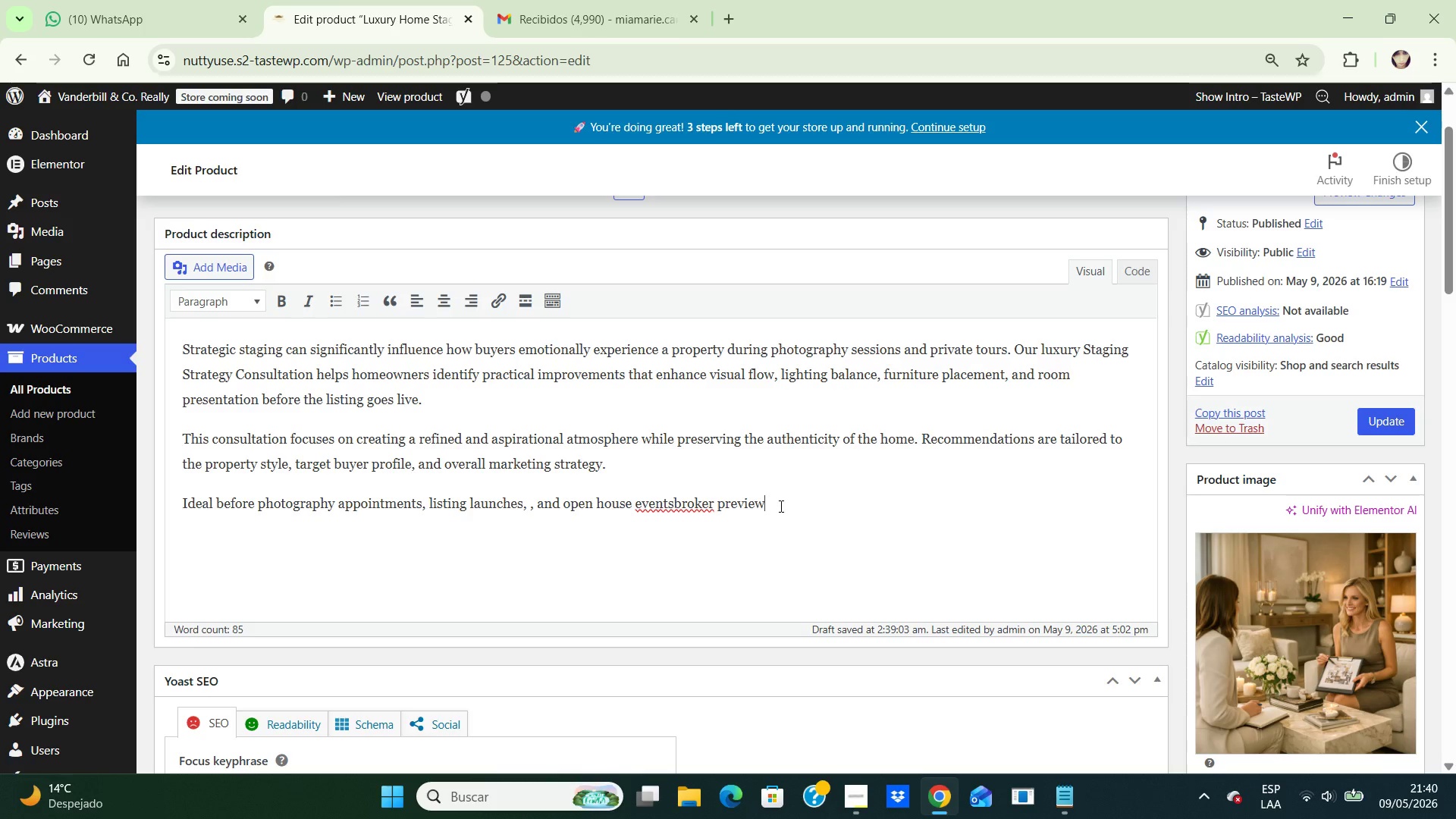 
hold_key(key=Backspace, duration=1.5)
 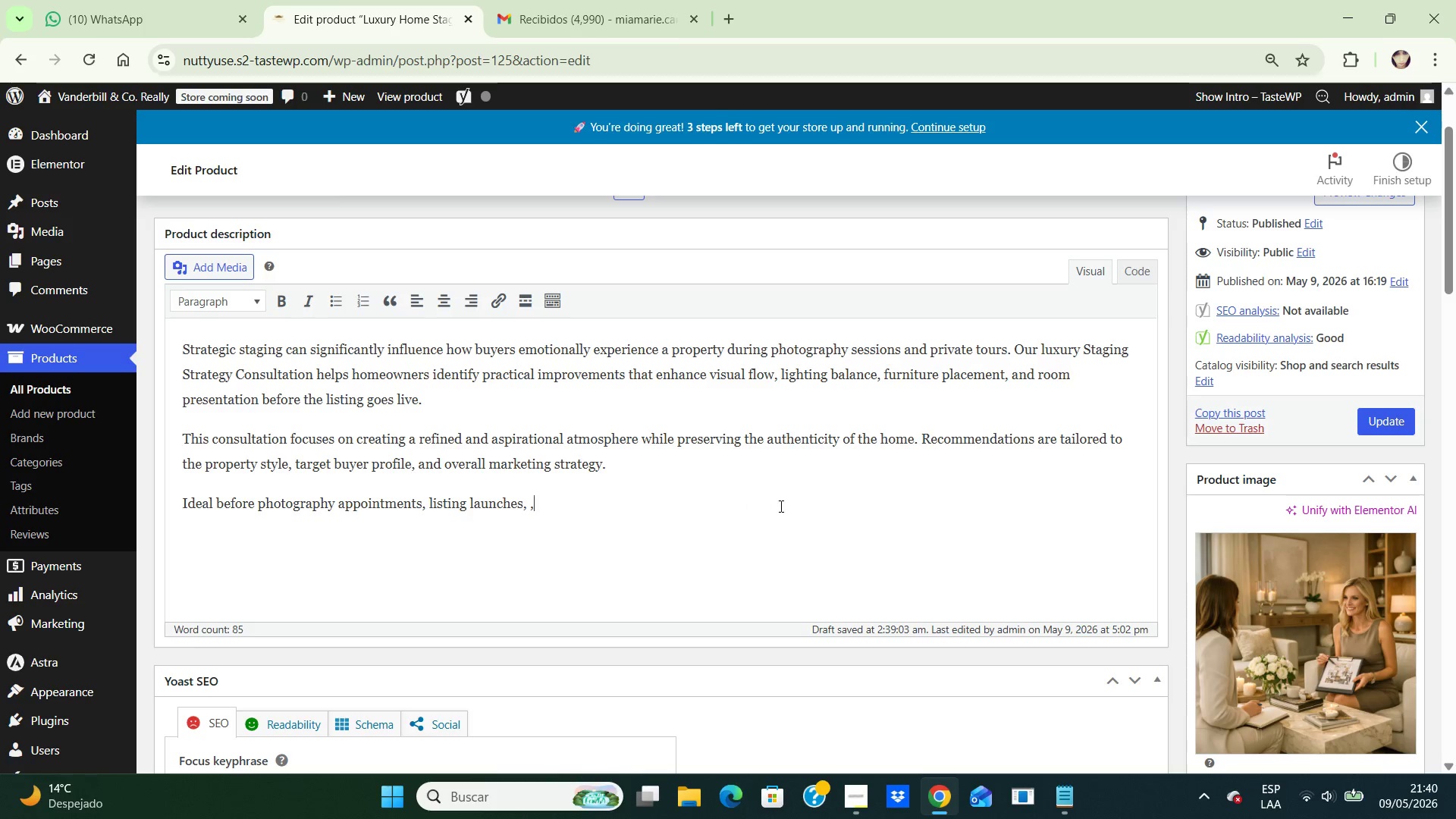 
key(Backspace)
key(Backspace)
key(Backspace)
key(Backspace)
type( br)
 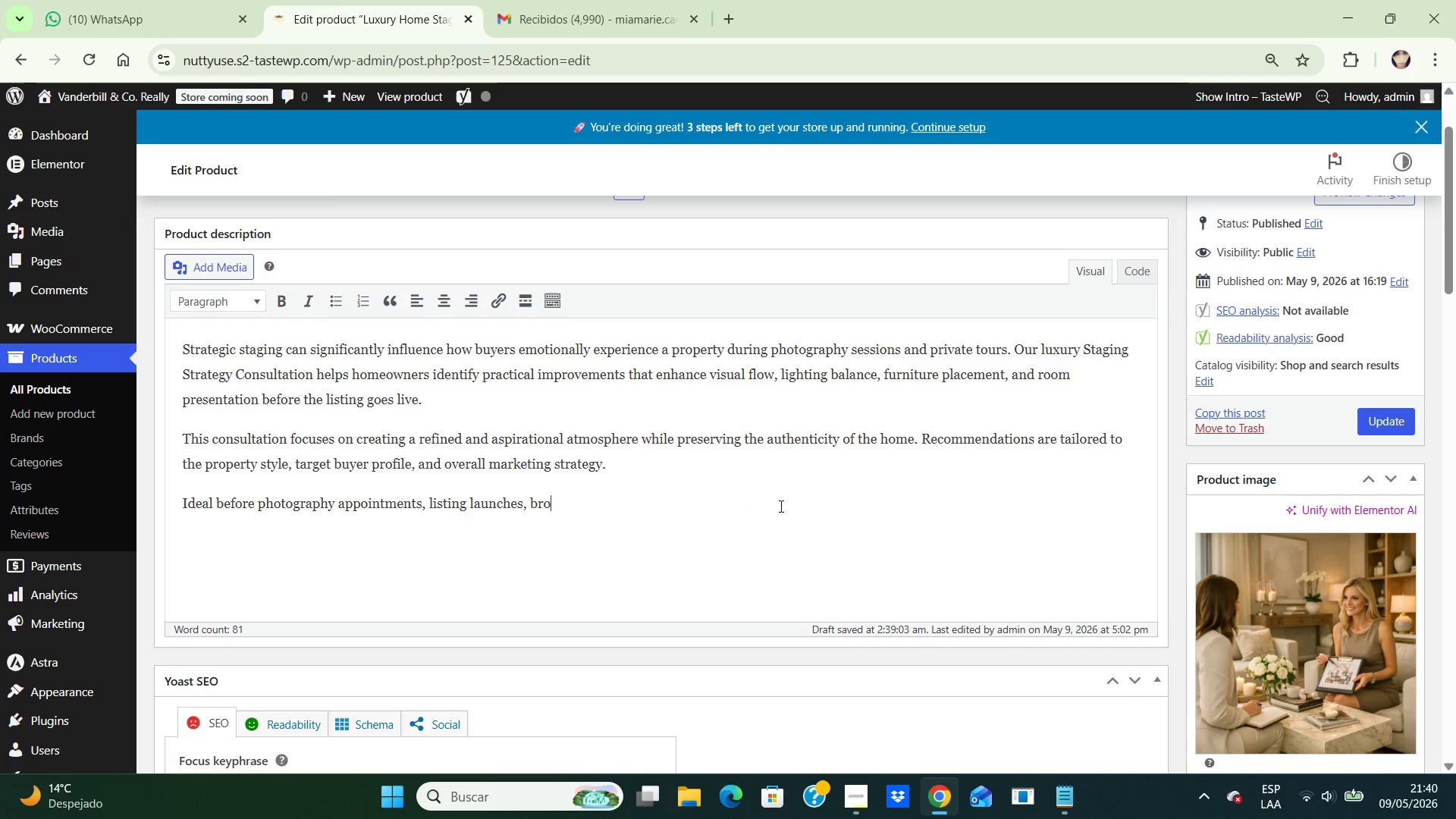 
hold_key(key=O, duration=0.42)
 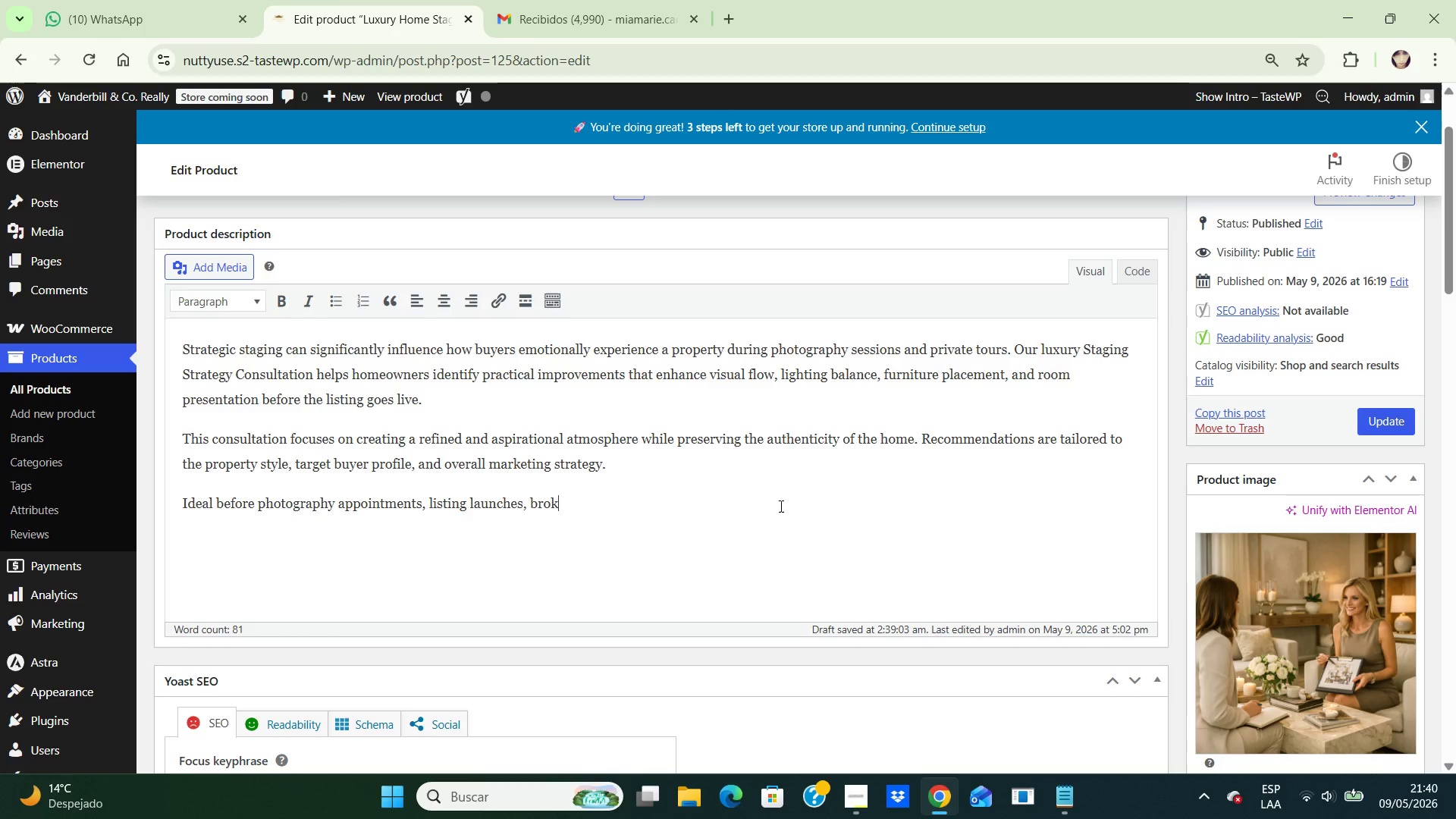 
type(ker )
 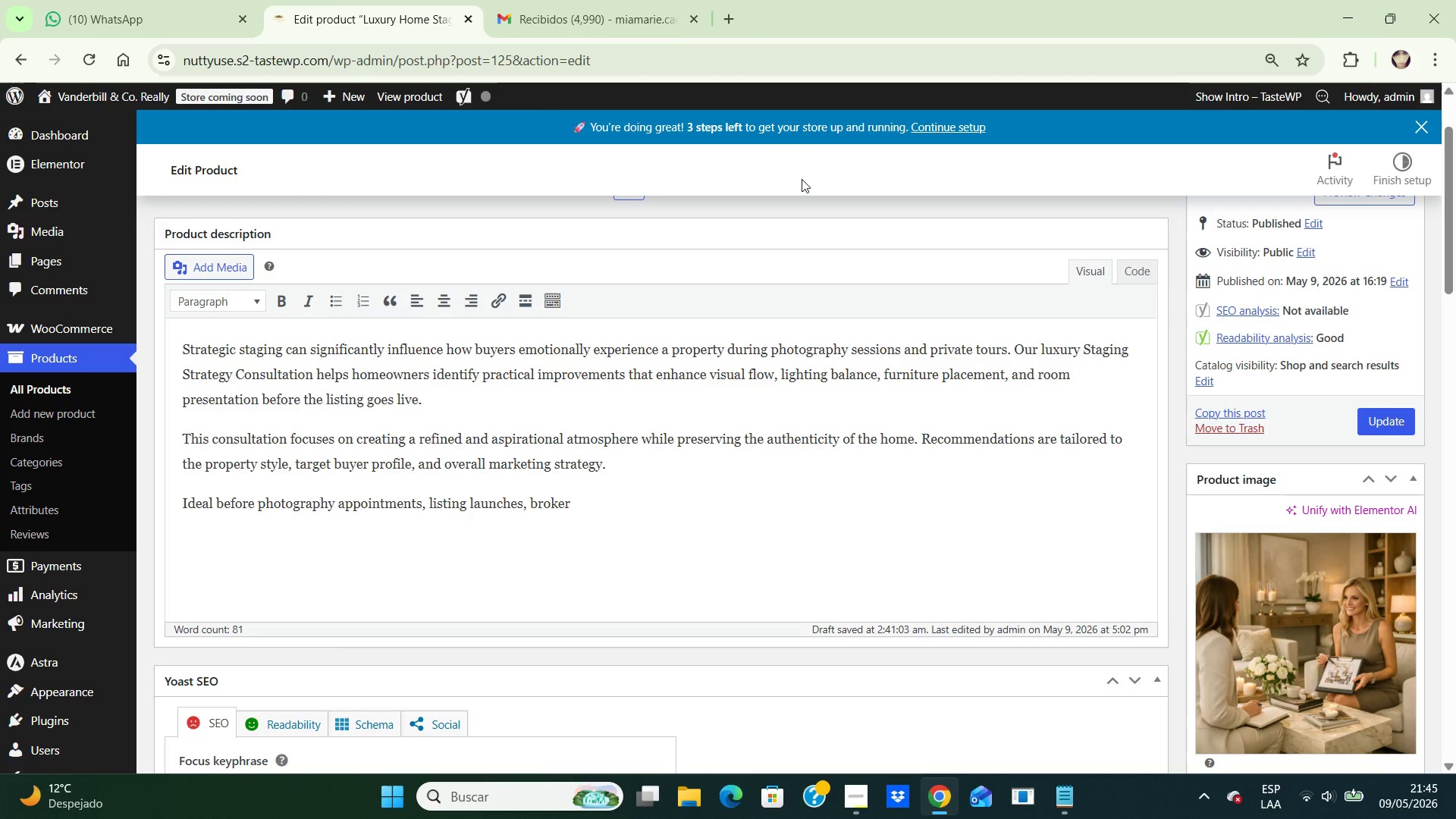 
wait(260.81)
 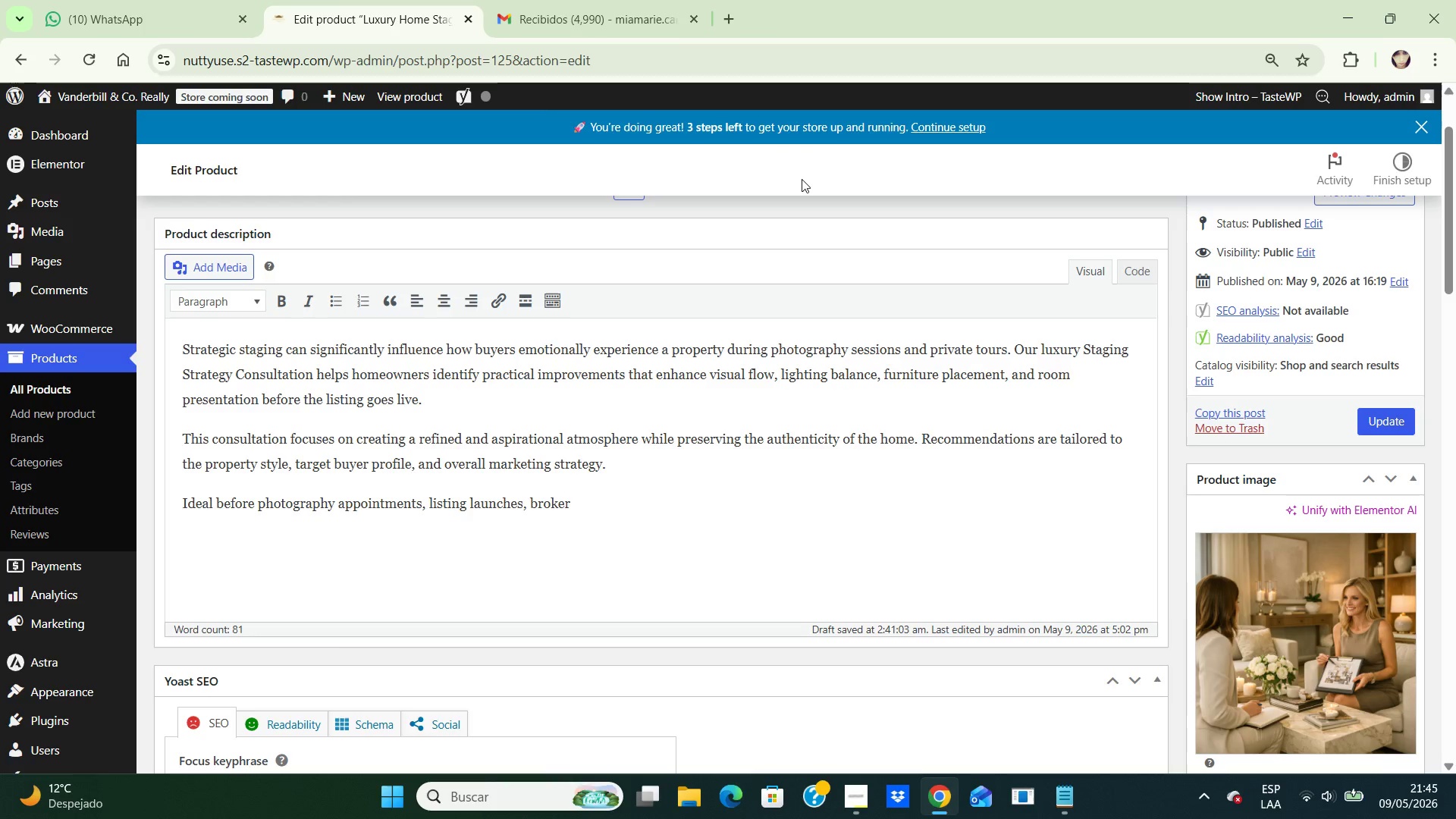 
type(previews, and open house events)
 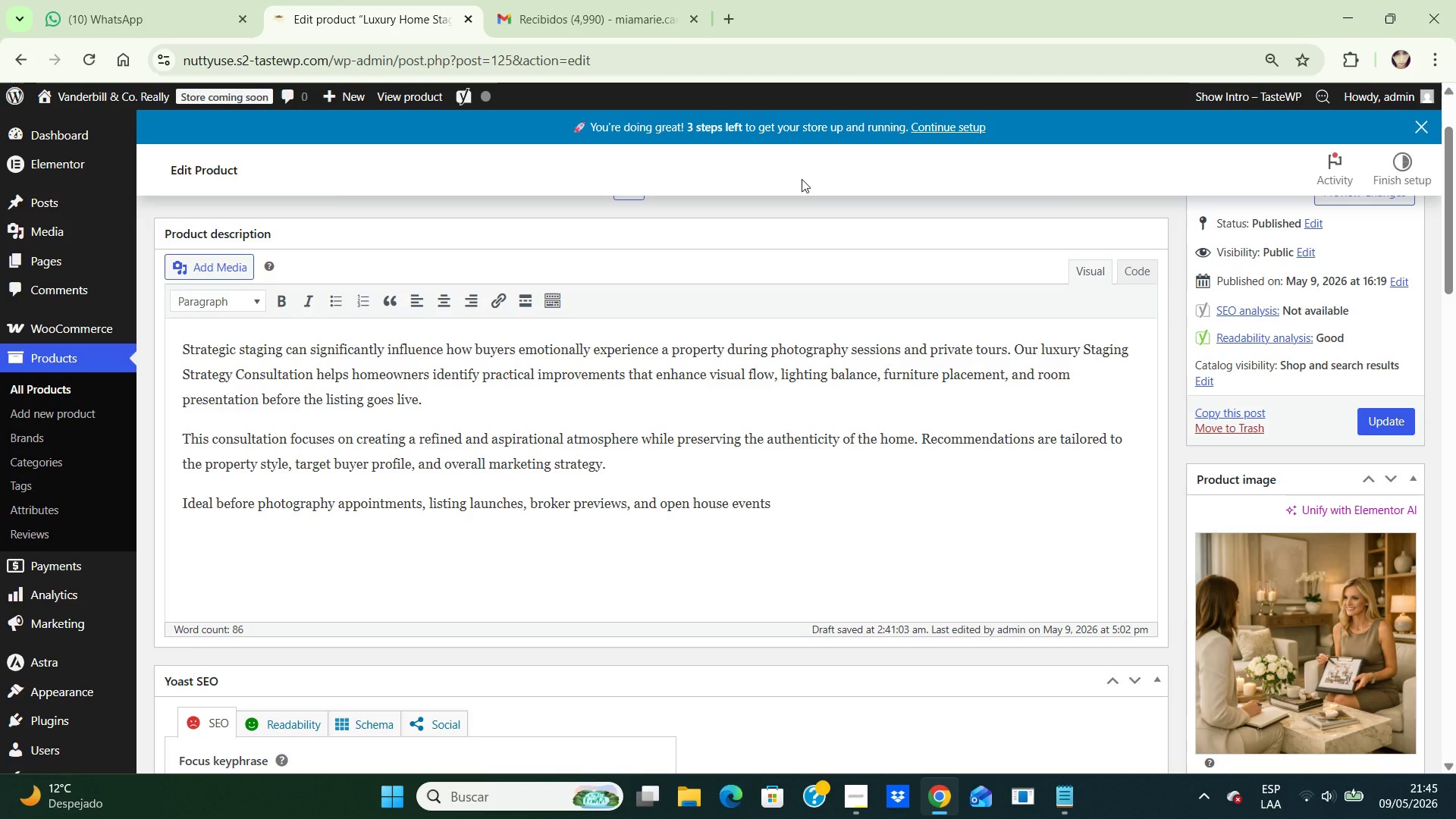 
key(Period)
 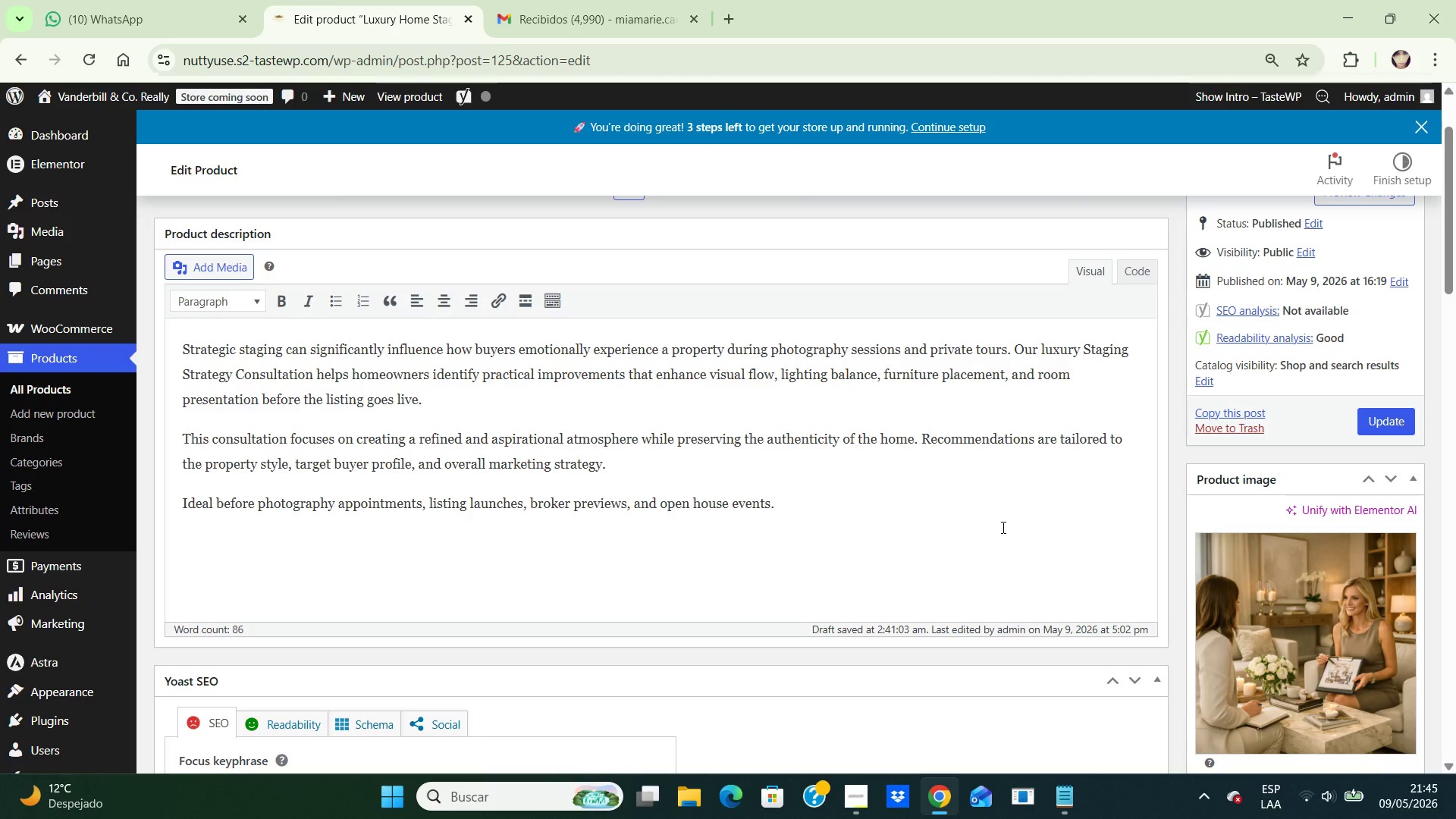 
left_click([1002, 527])
 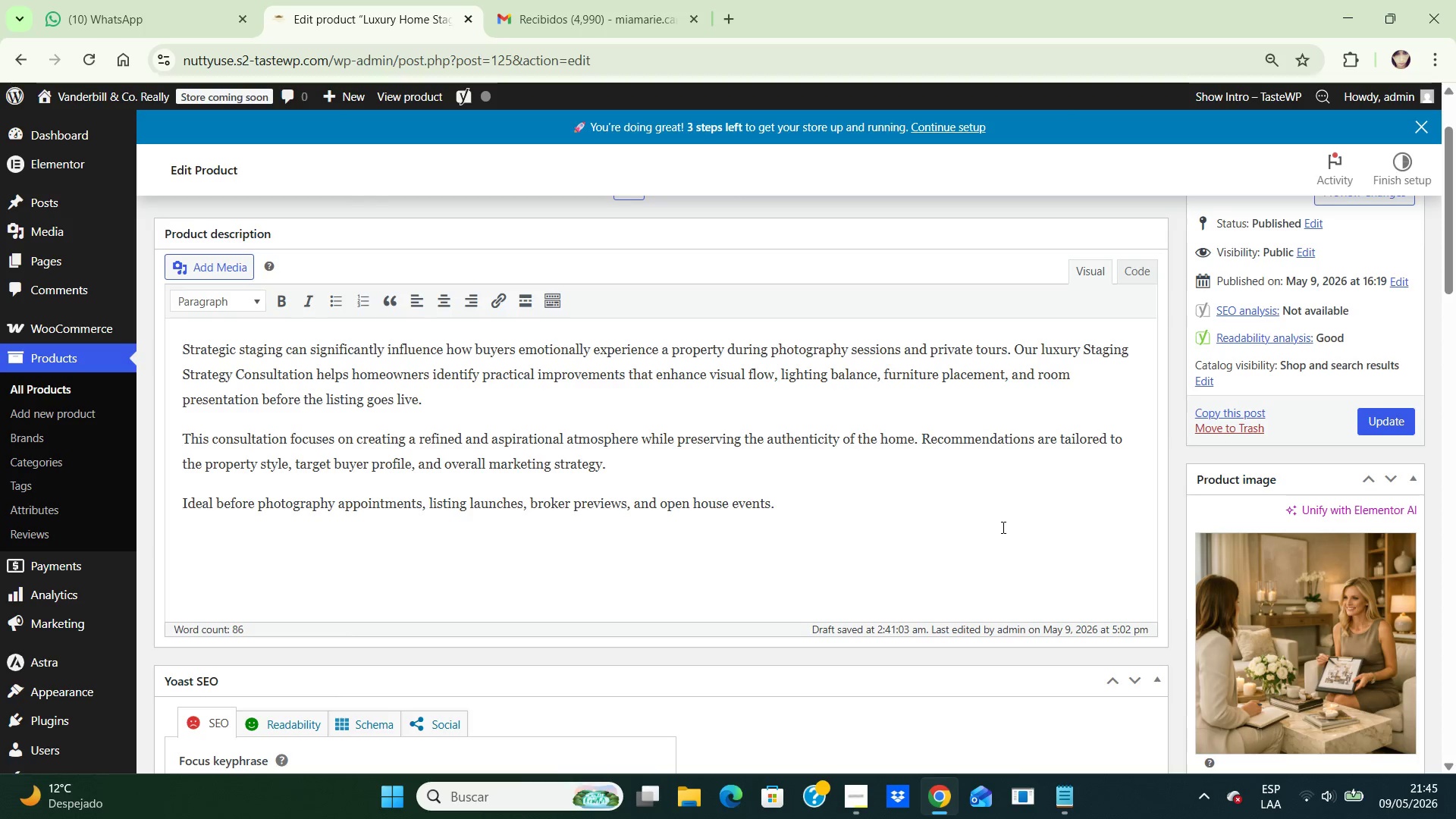 
key(ArrowDown)
 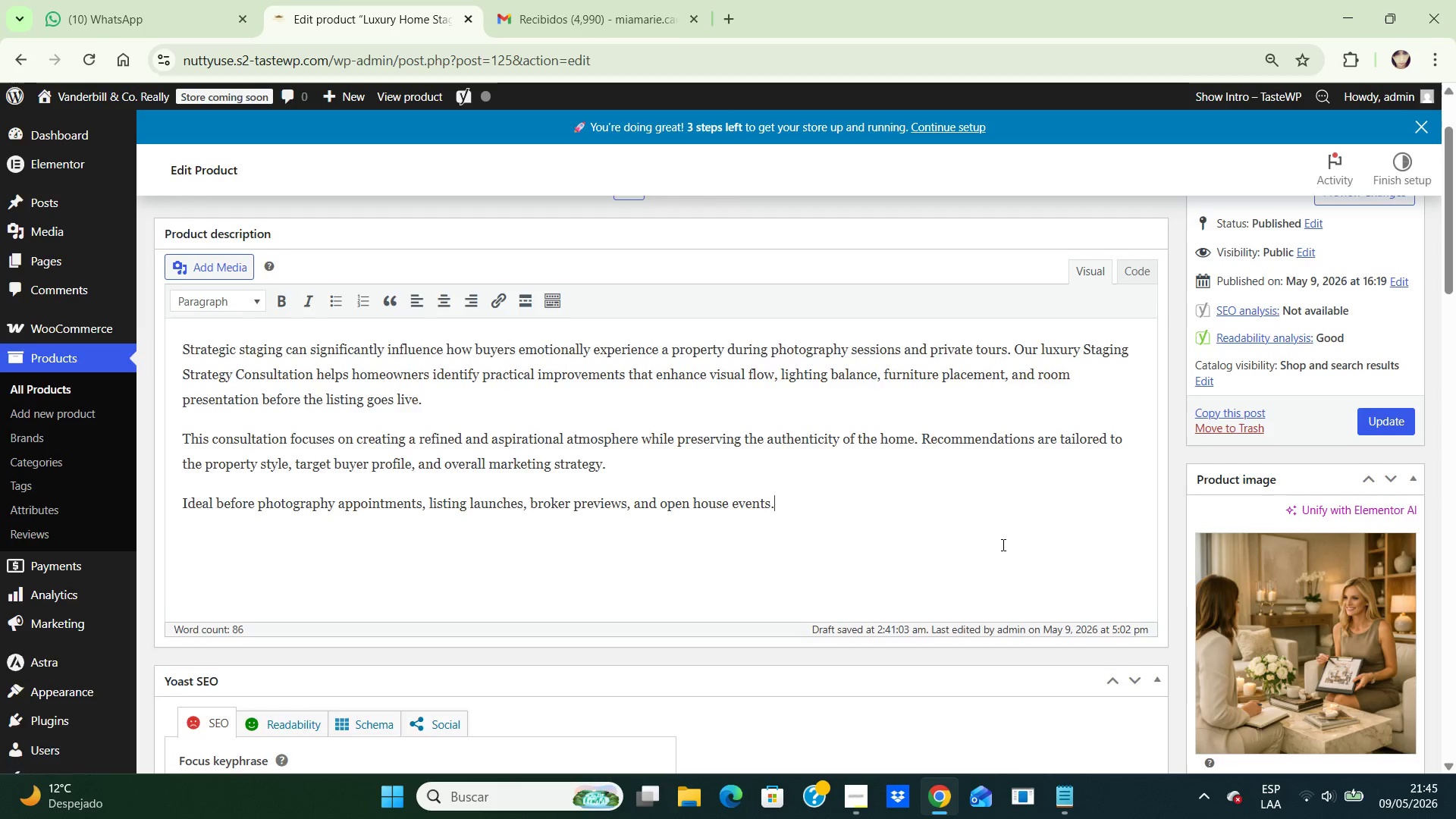 
scroll: coordinate [1002, 548], scroll_direction: down, amount: 5.0
 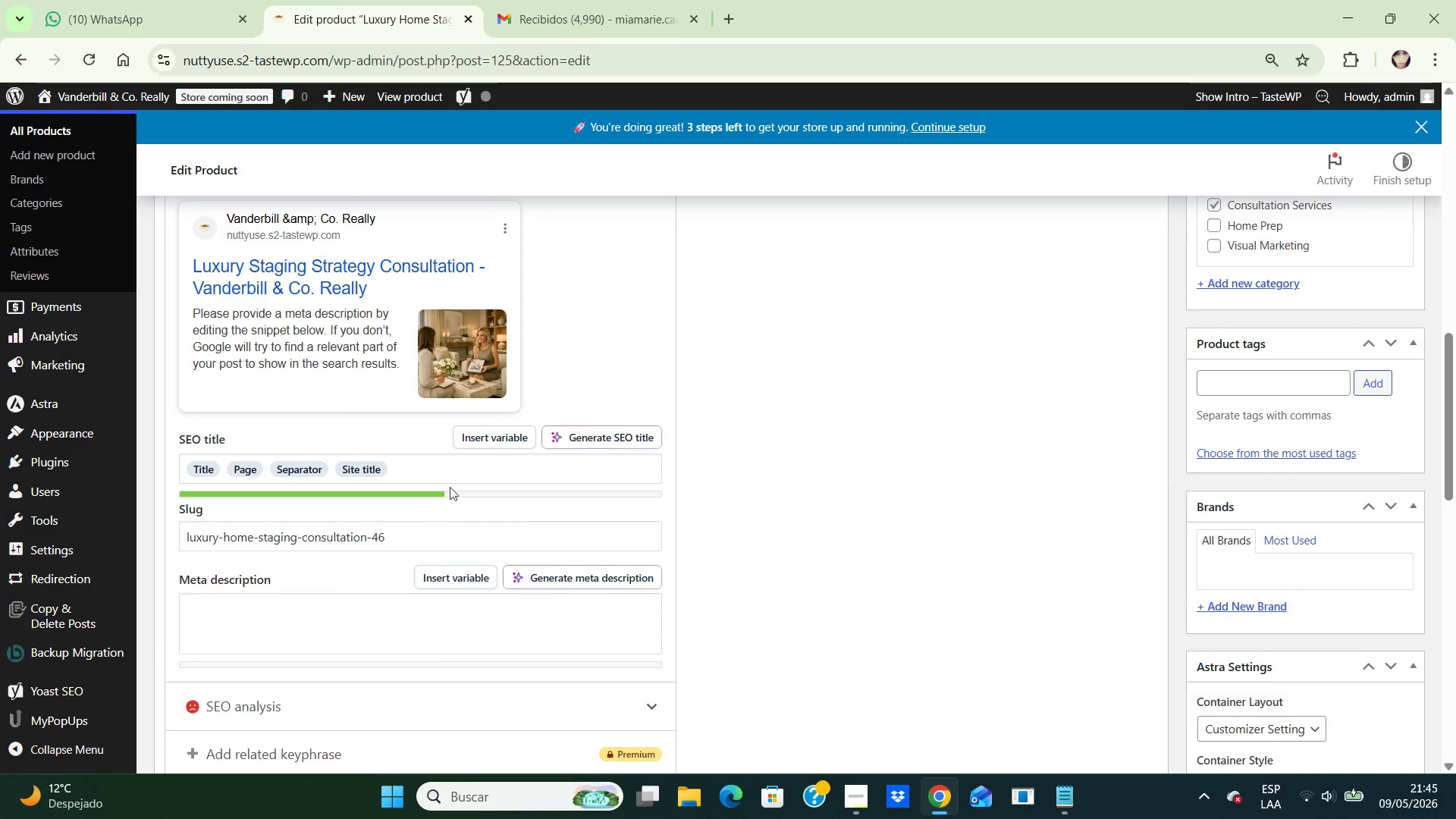 
left_click([447, 469])
 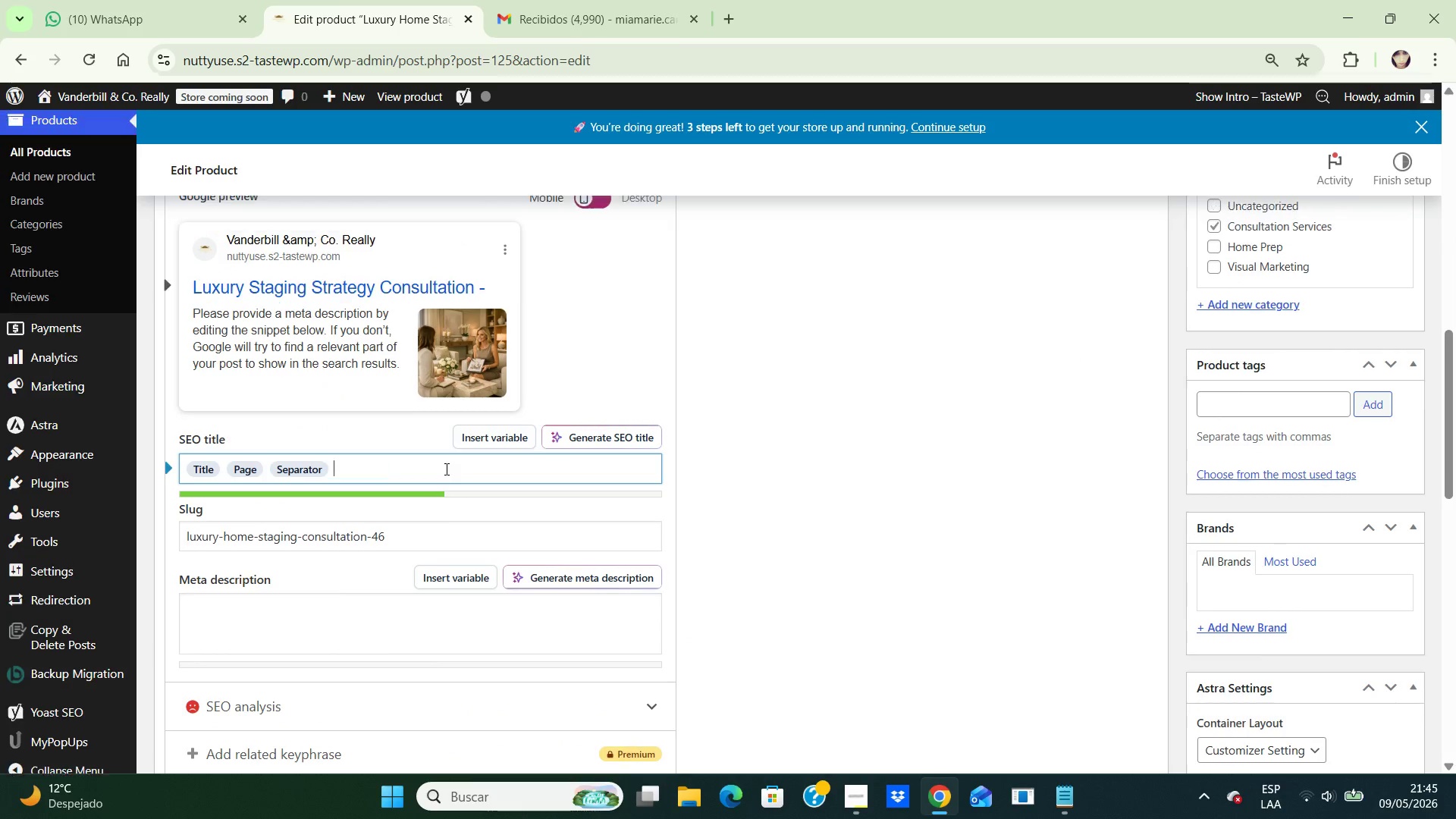 
key(Backspace)
key(Backspace)
key(Backspace)
key(Backspace)
key(Backspace)
key(Backspace)
key(Backspace)
key(Backspace)
type(Luxury Home Staging Consultation Services \ Vanderbilt T)
key(Backspace)
type(rE)
key(Backspace)
key(Backspace)
type(Realty)
 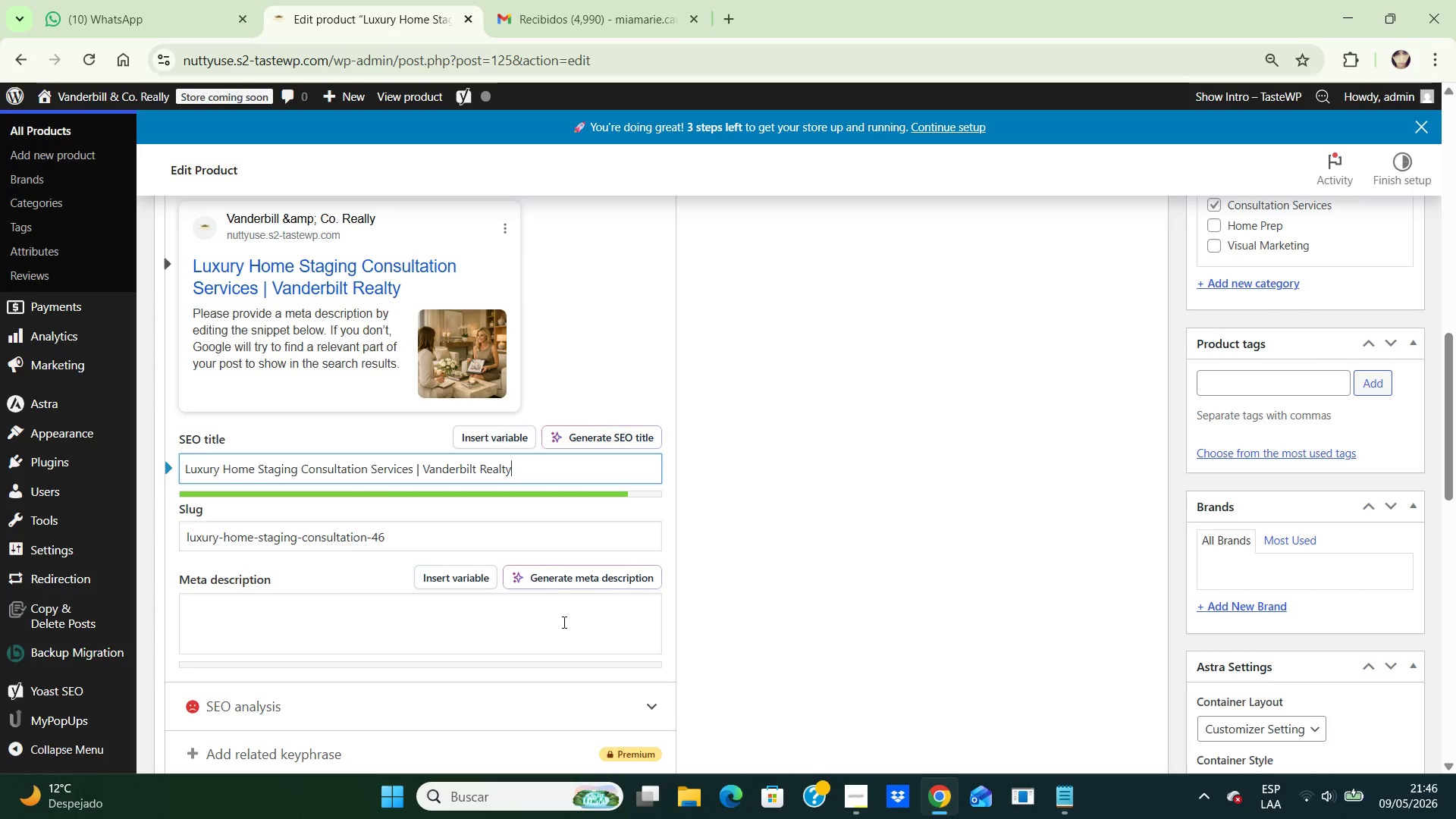 
left_click([557, 627])
 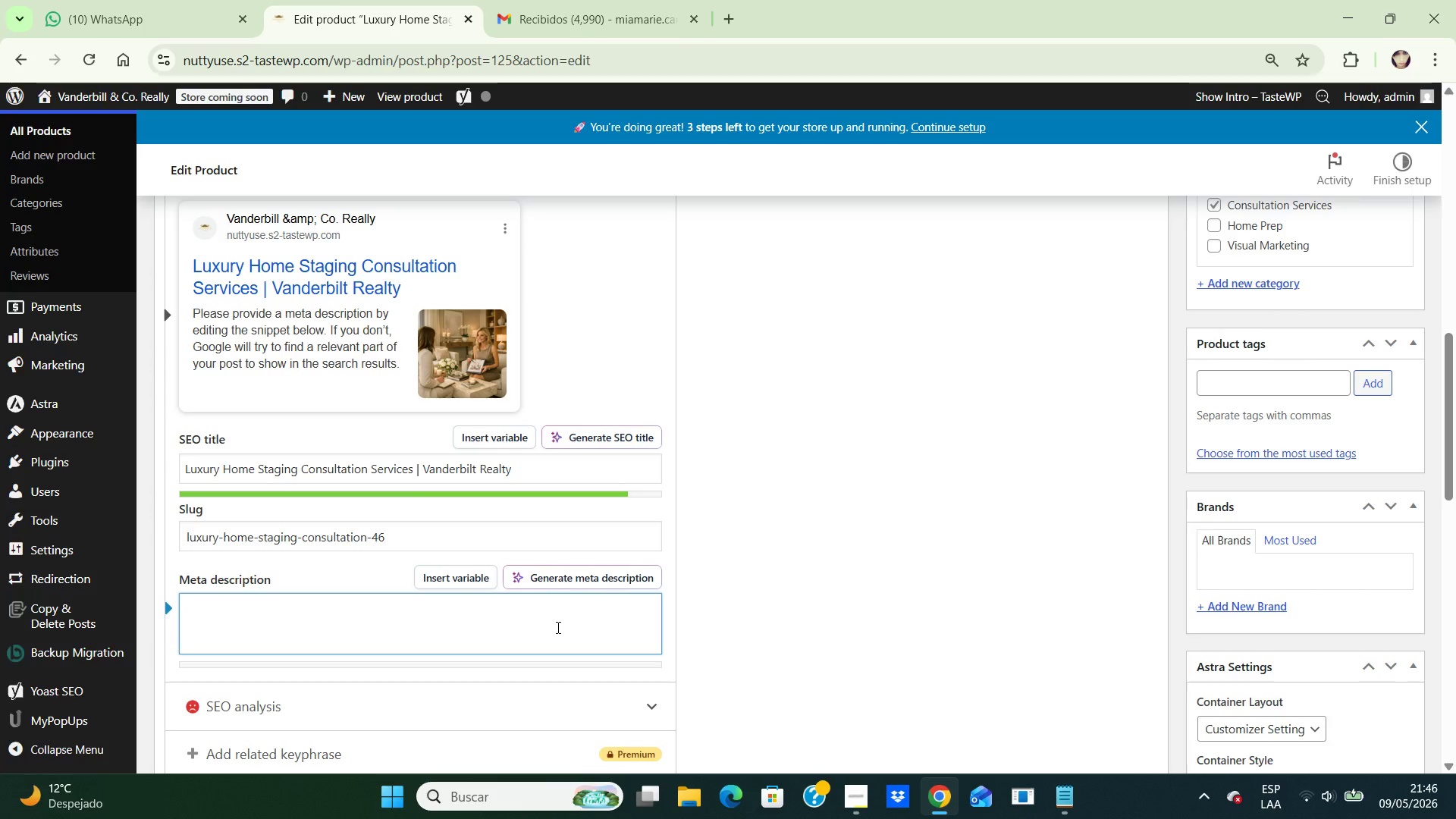 
wait(5.17)
 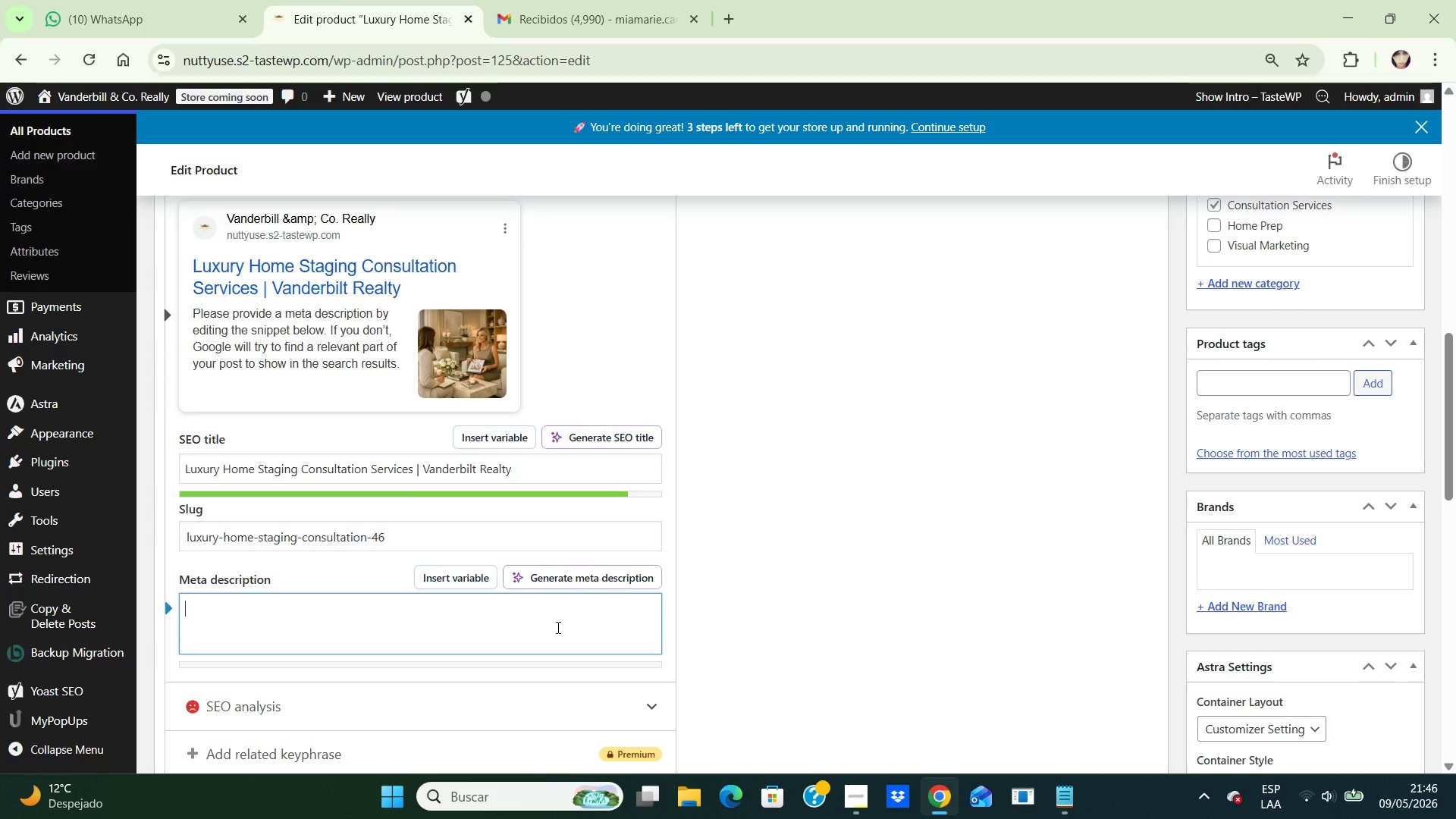 
type(Professional luxury home staging consultattion designed to improve property presentation before photography, showings, and listing launches)
 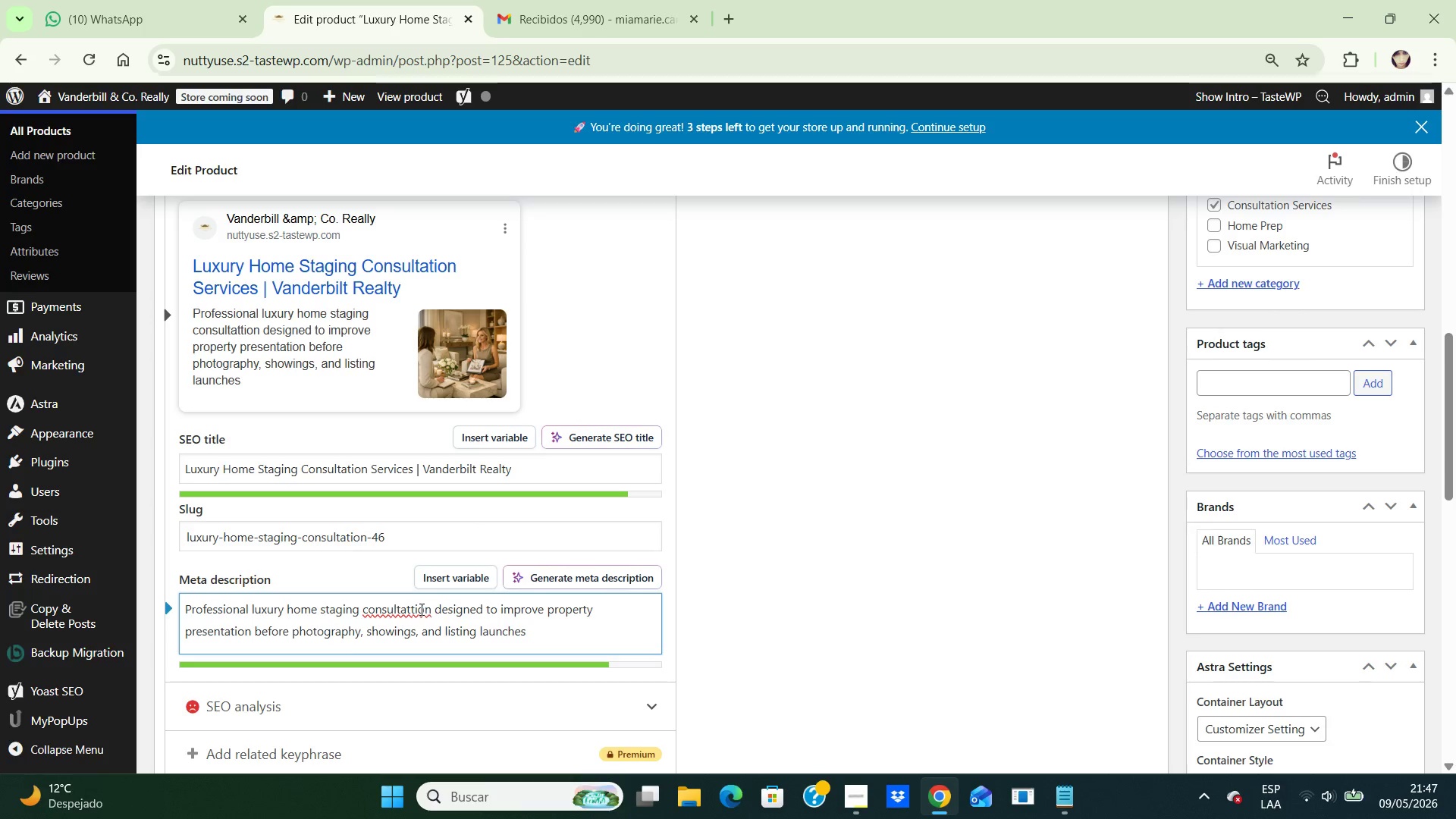 
left_click([413, 611])
 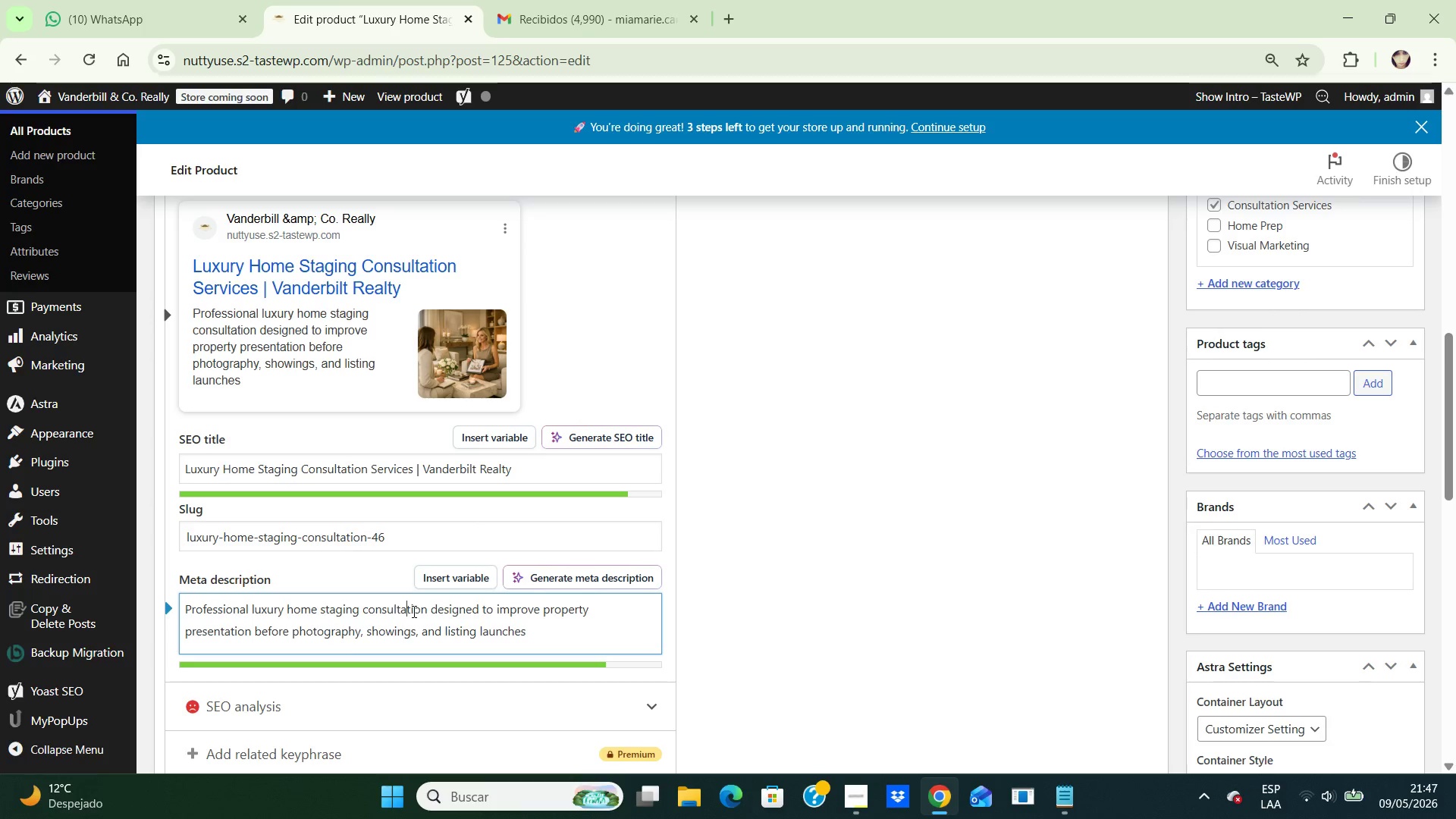 
key(Backspace)
 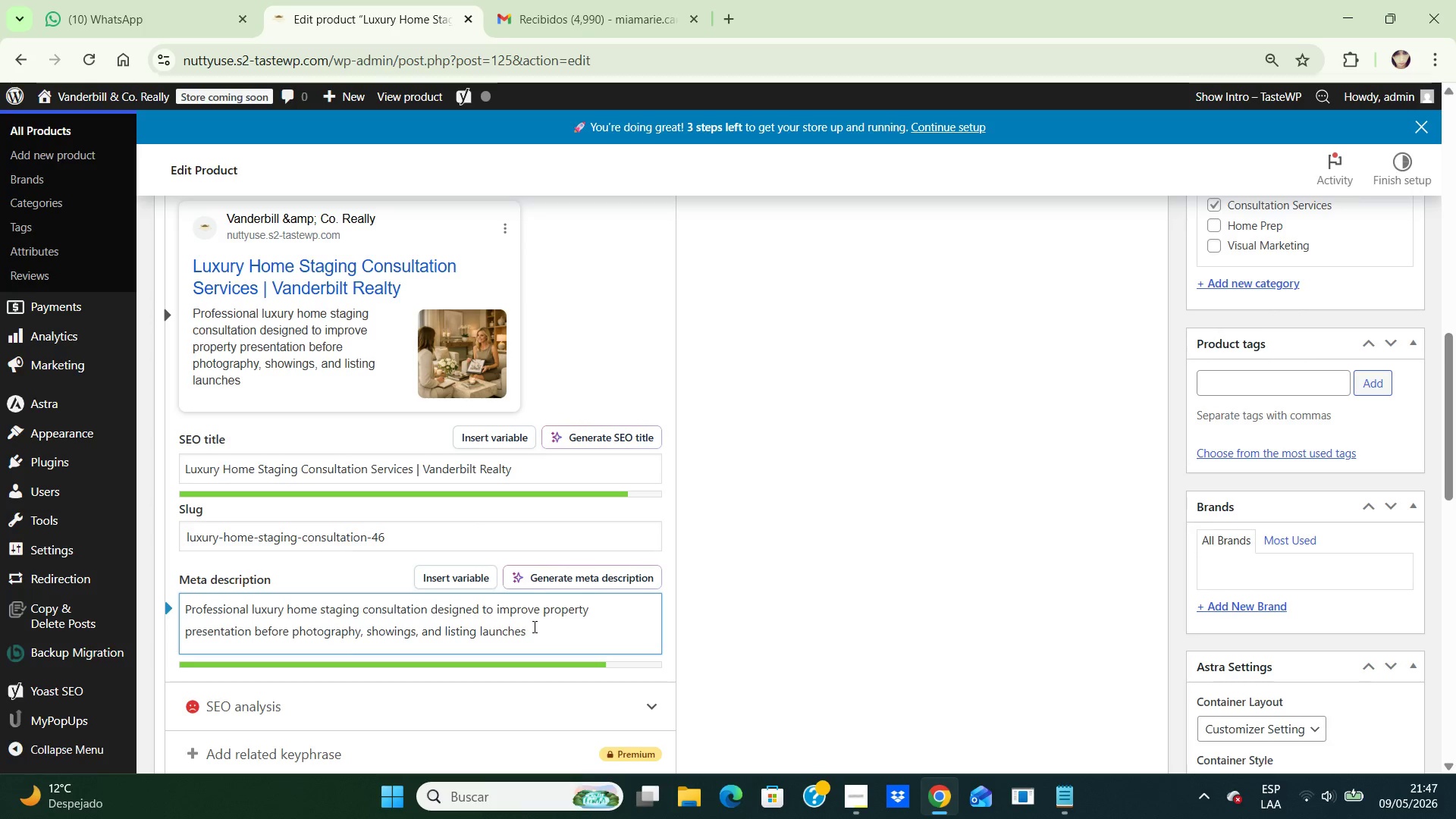 
left_click([539, 630])
 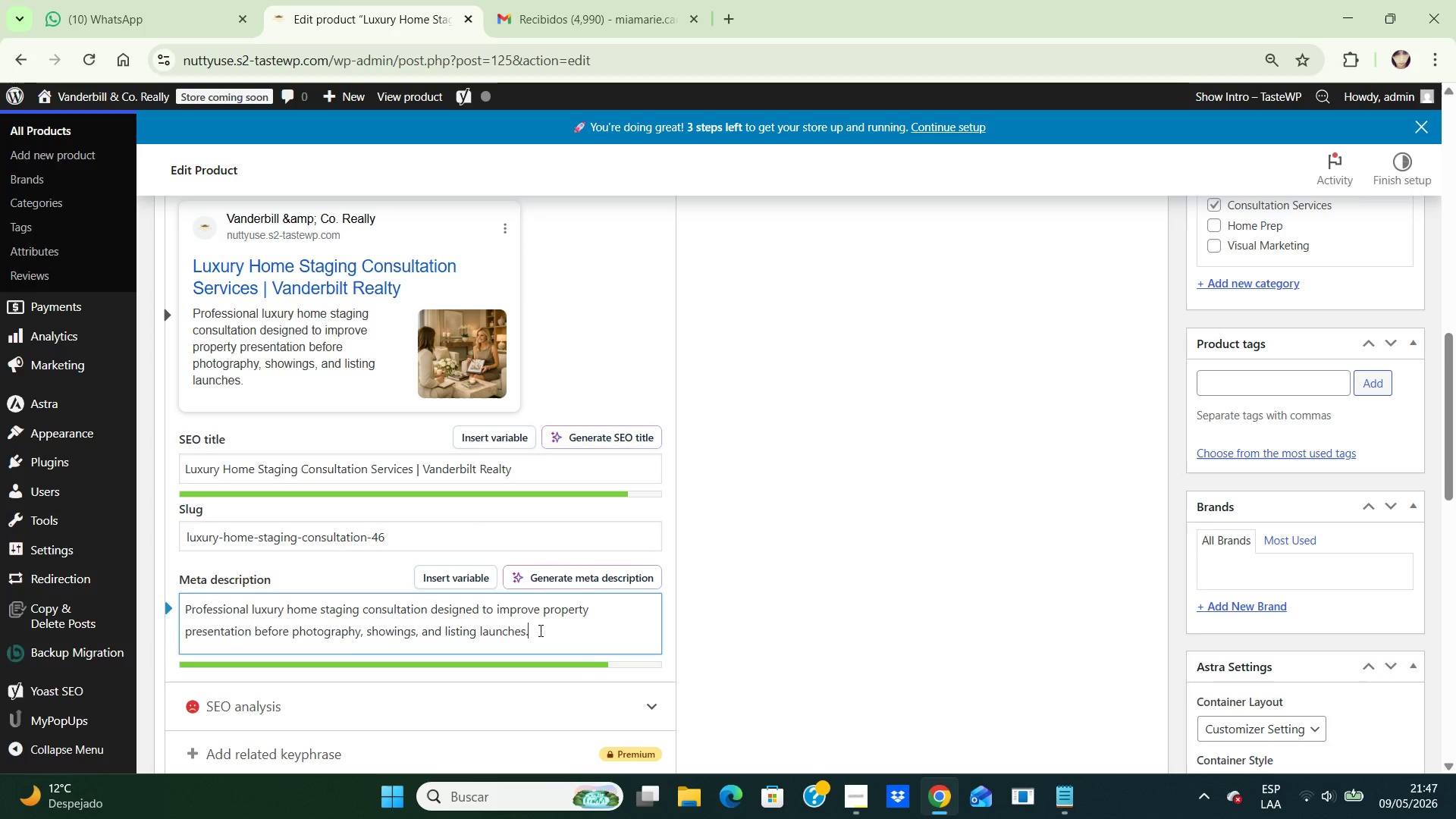 
key(Period)
 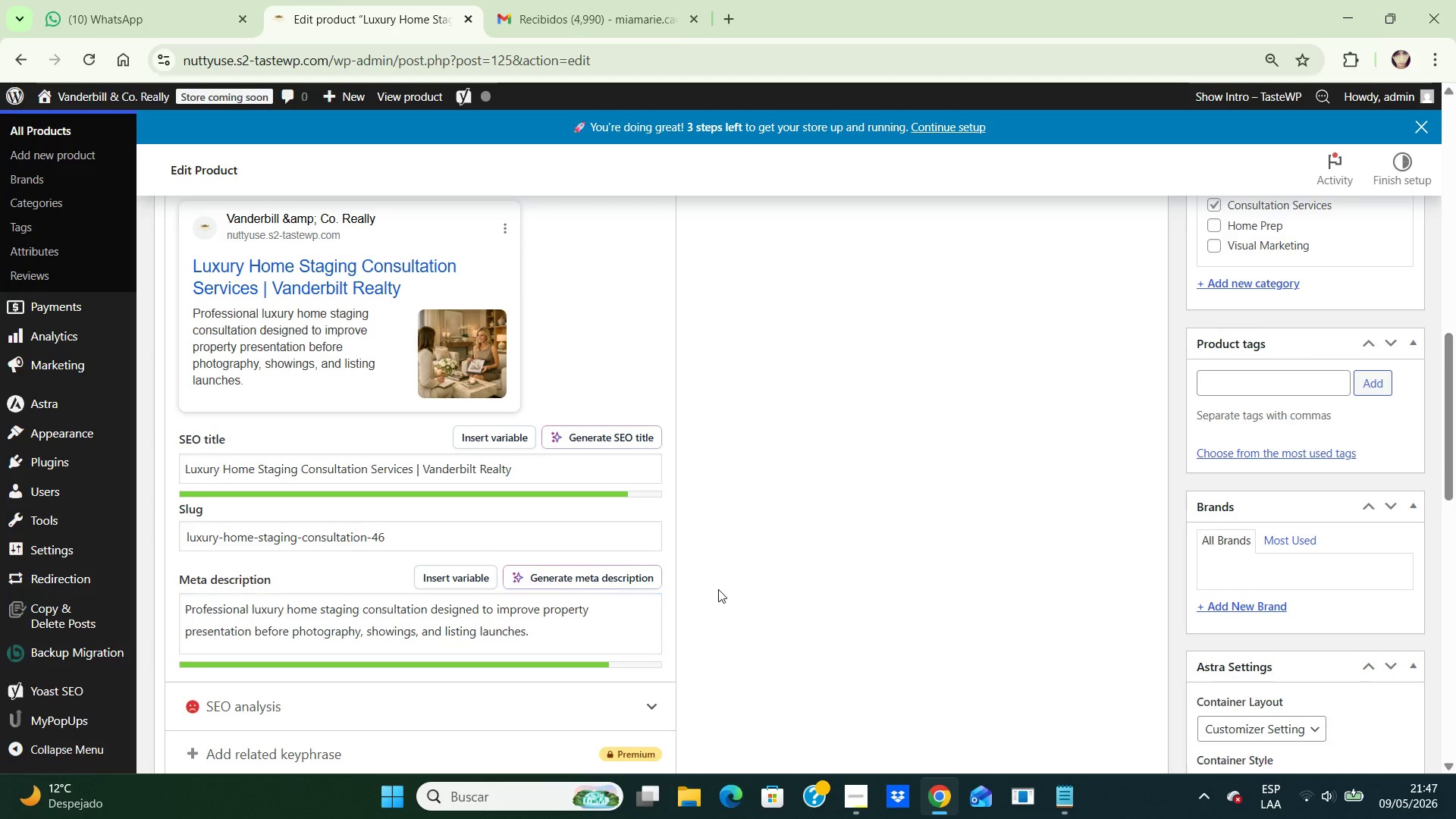 
left_click([718, 589])
 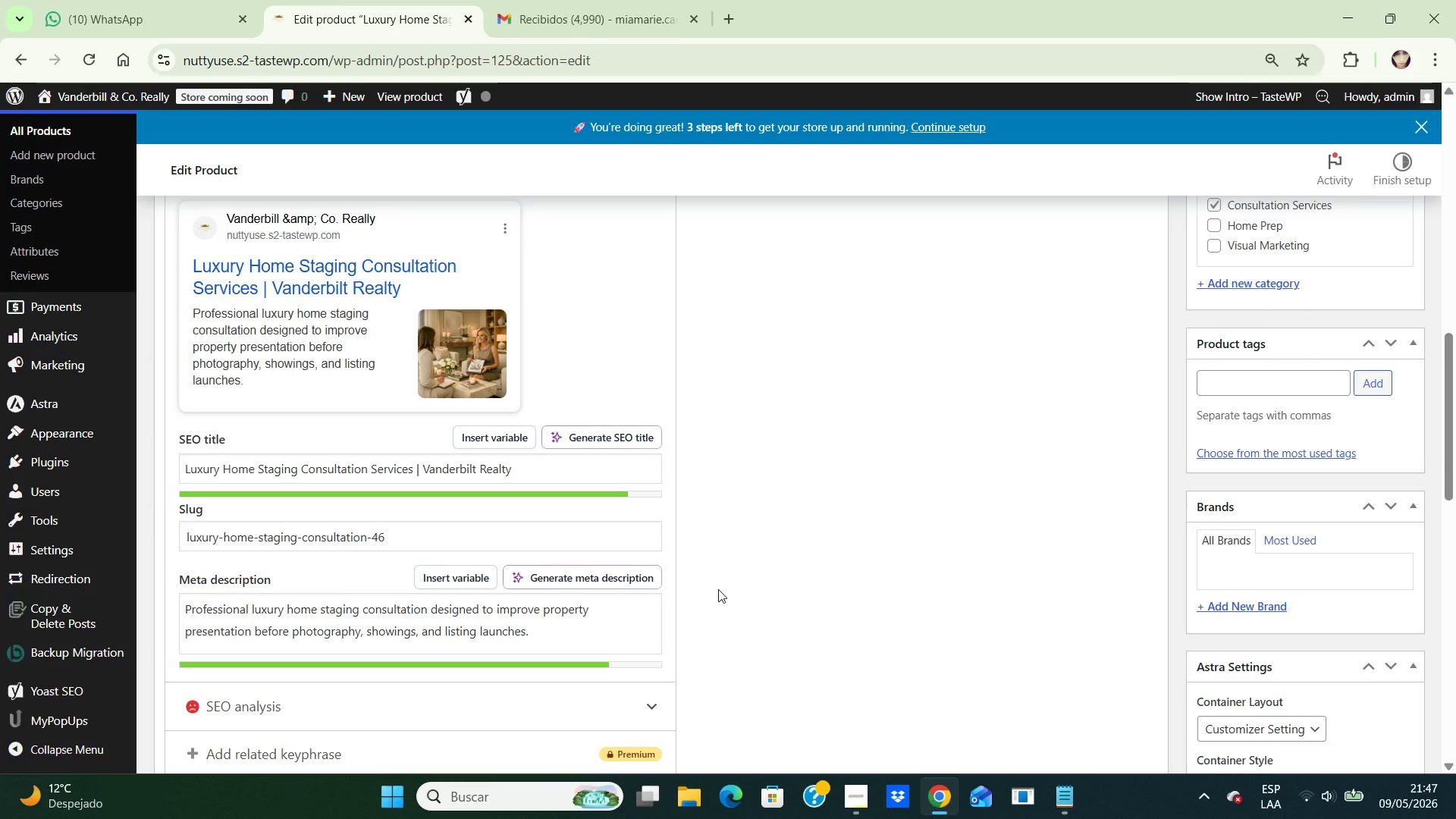 
wait(9.33)
 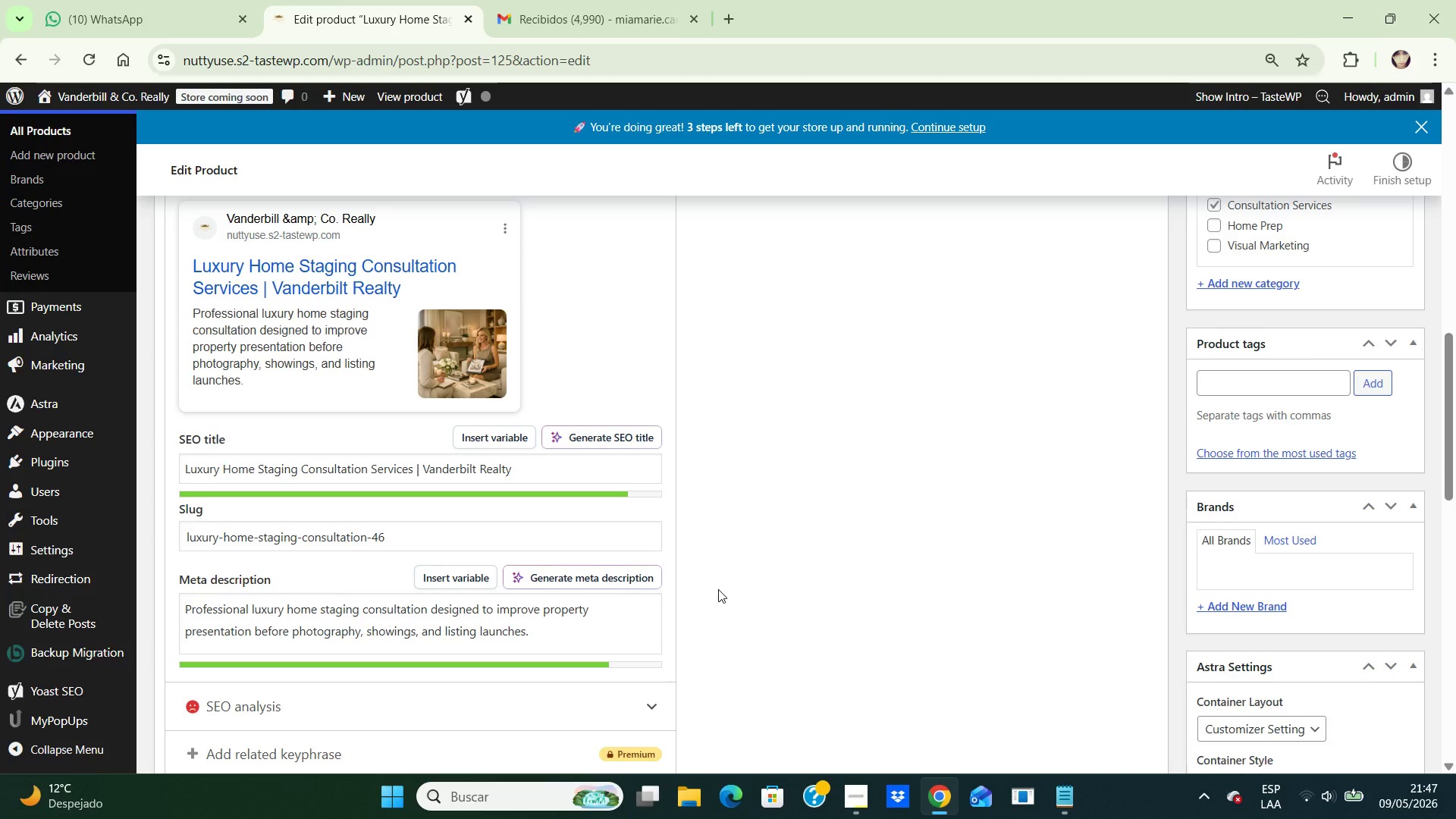 
key(ArrowUp)
 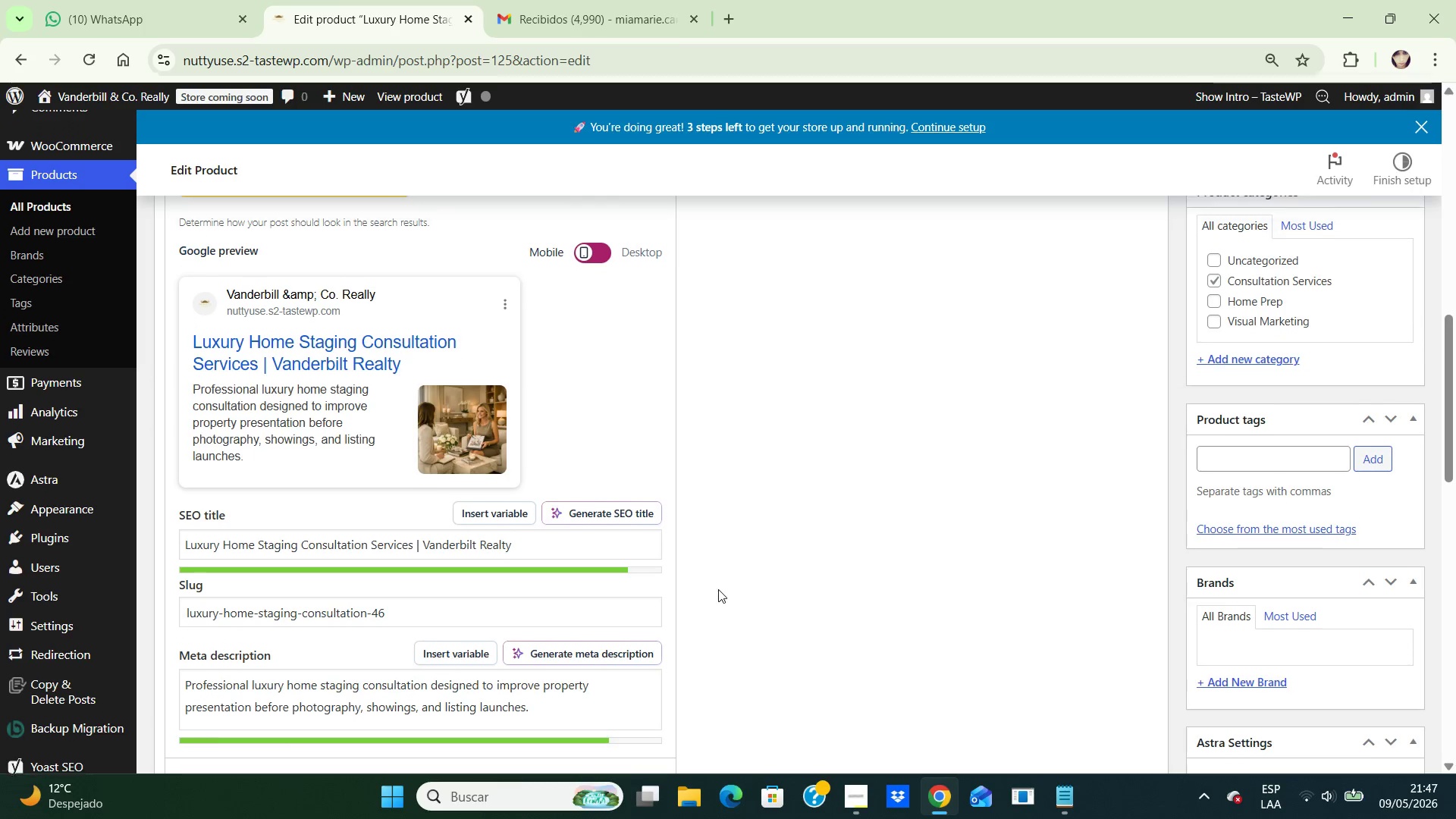 
key(ArrowUp)
 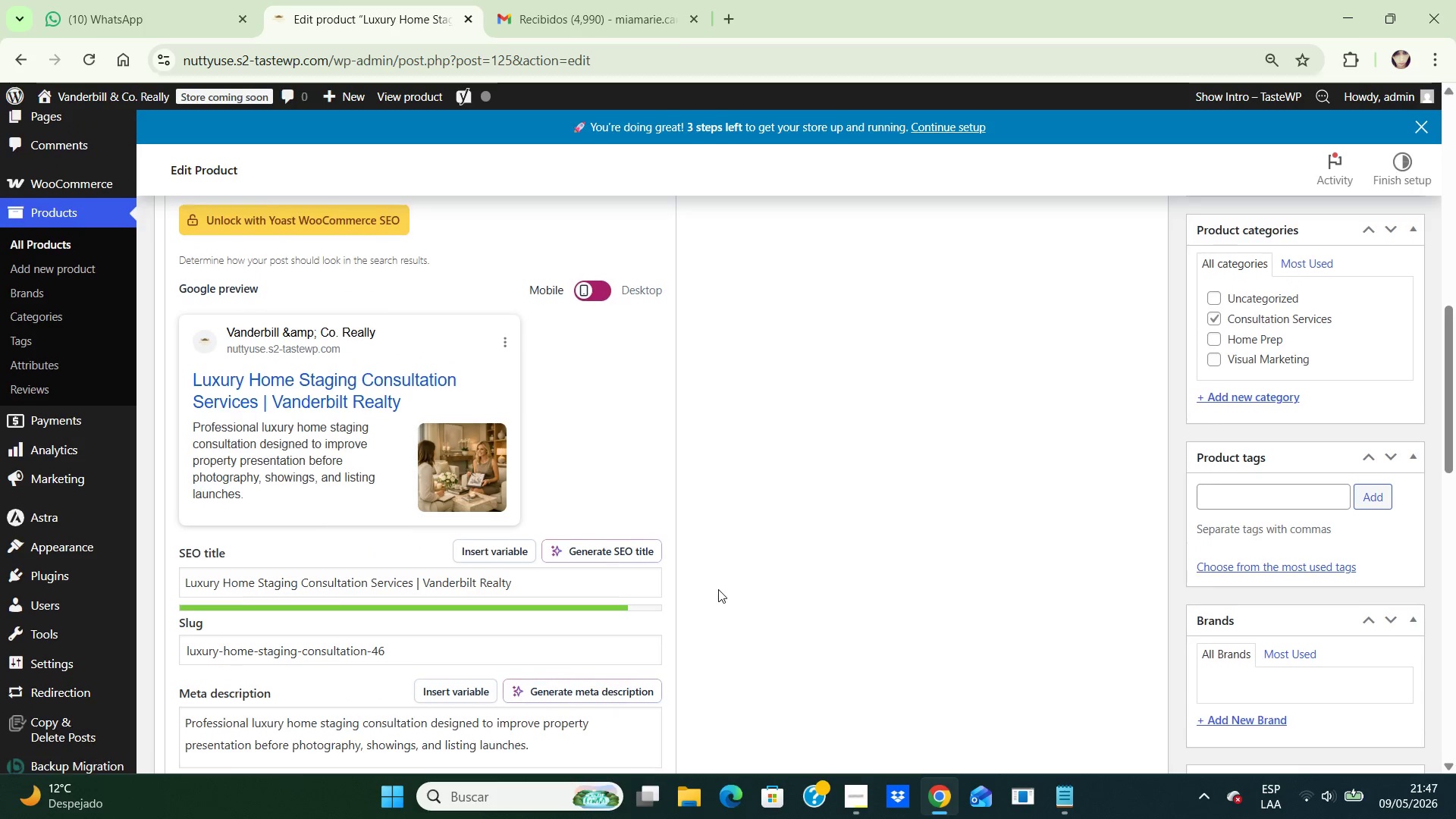 
key(ArrowUp)
 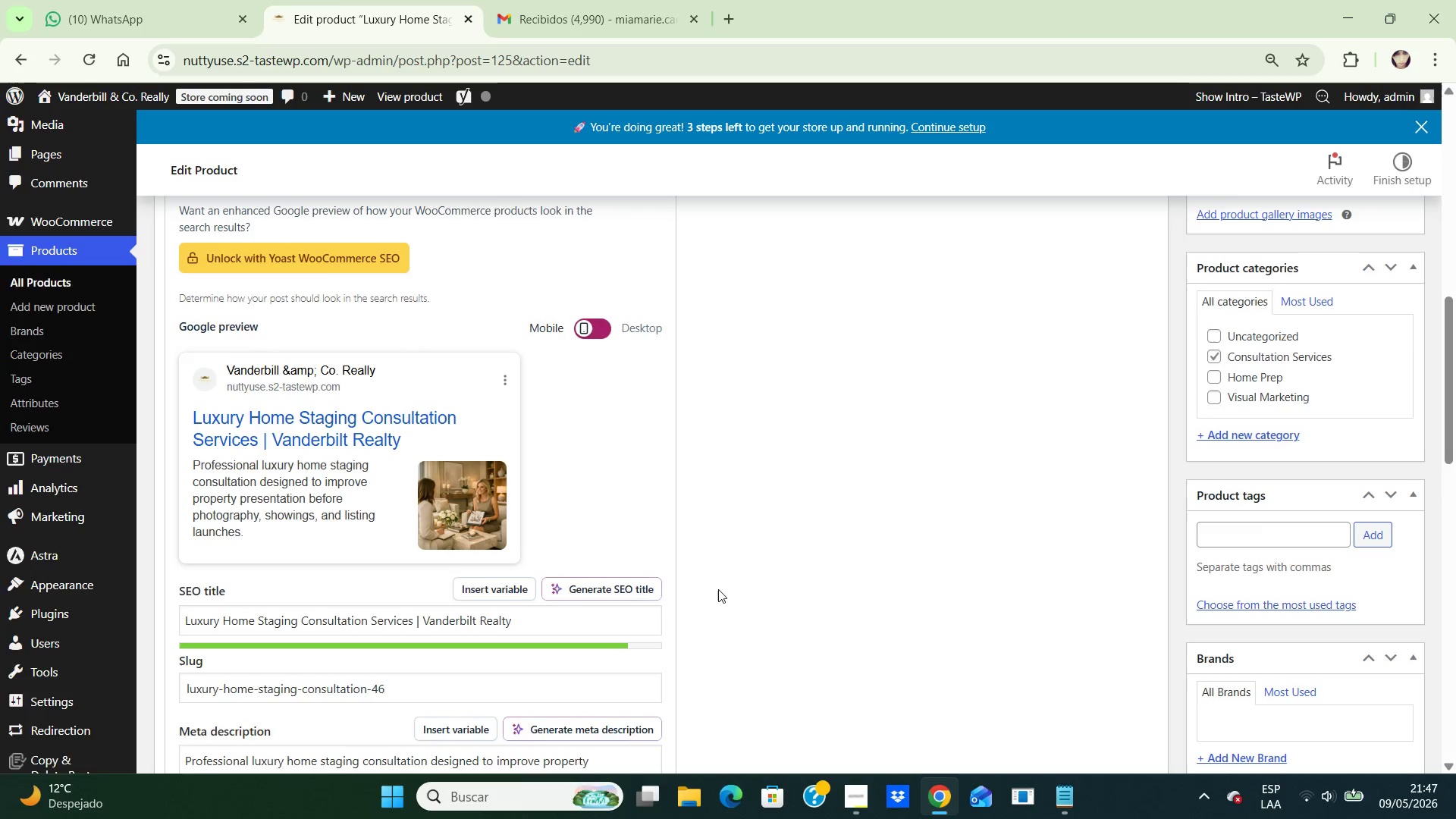 
key(ArrowUp)
 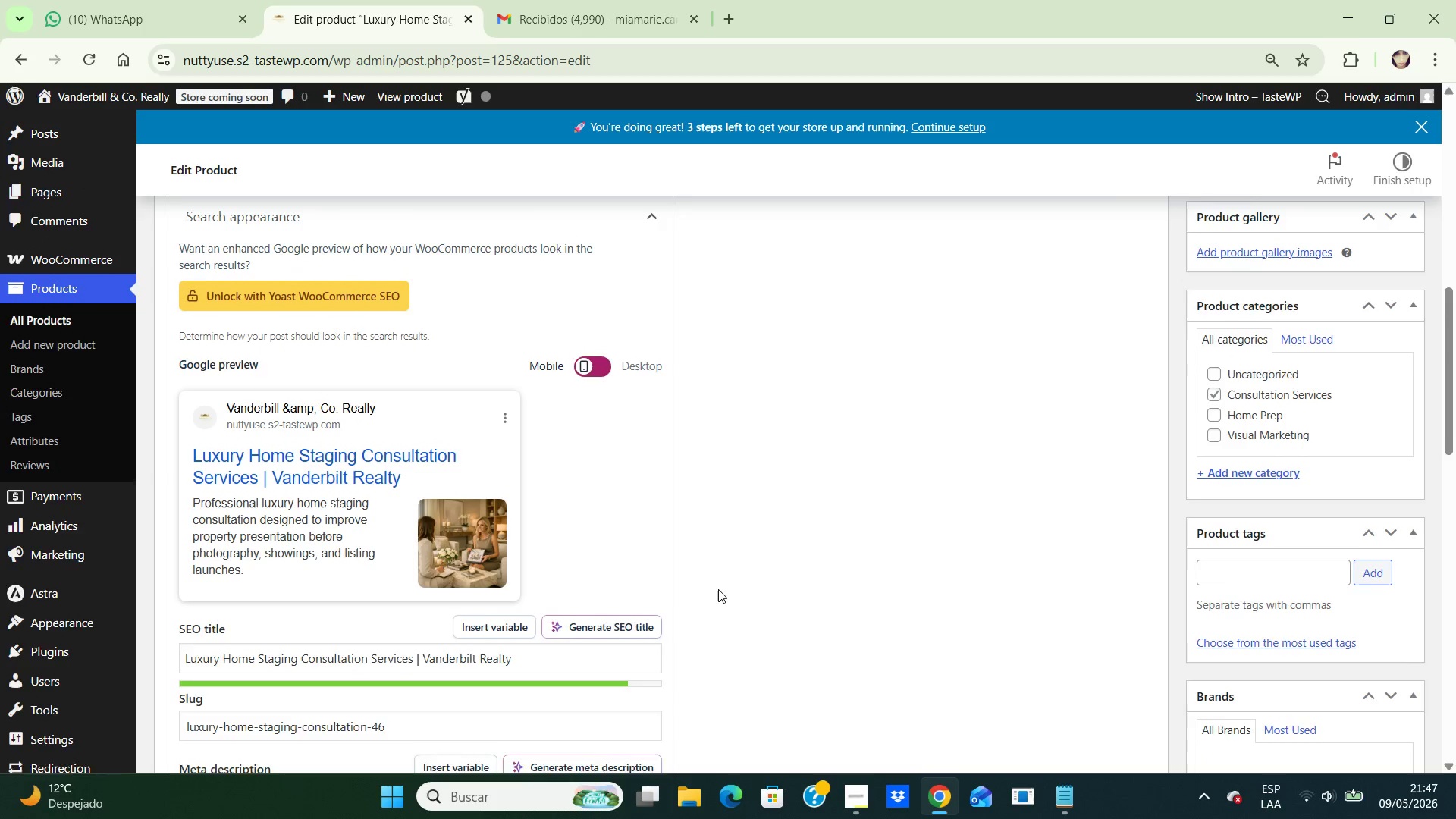 
hold_key(key=ArrowUp, duration=0.73)
 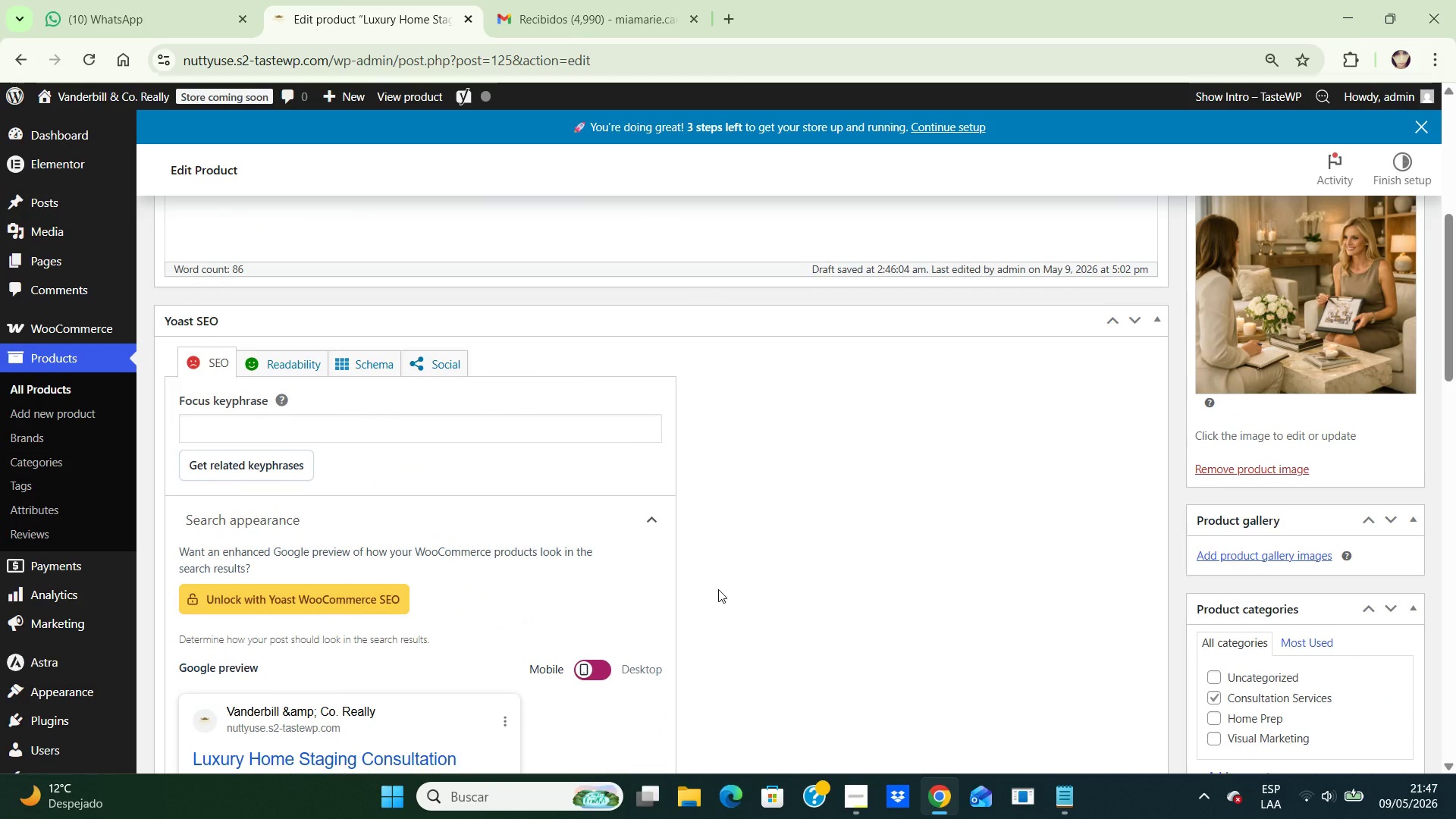 
key(ArrowDown)
 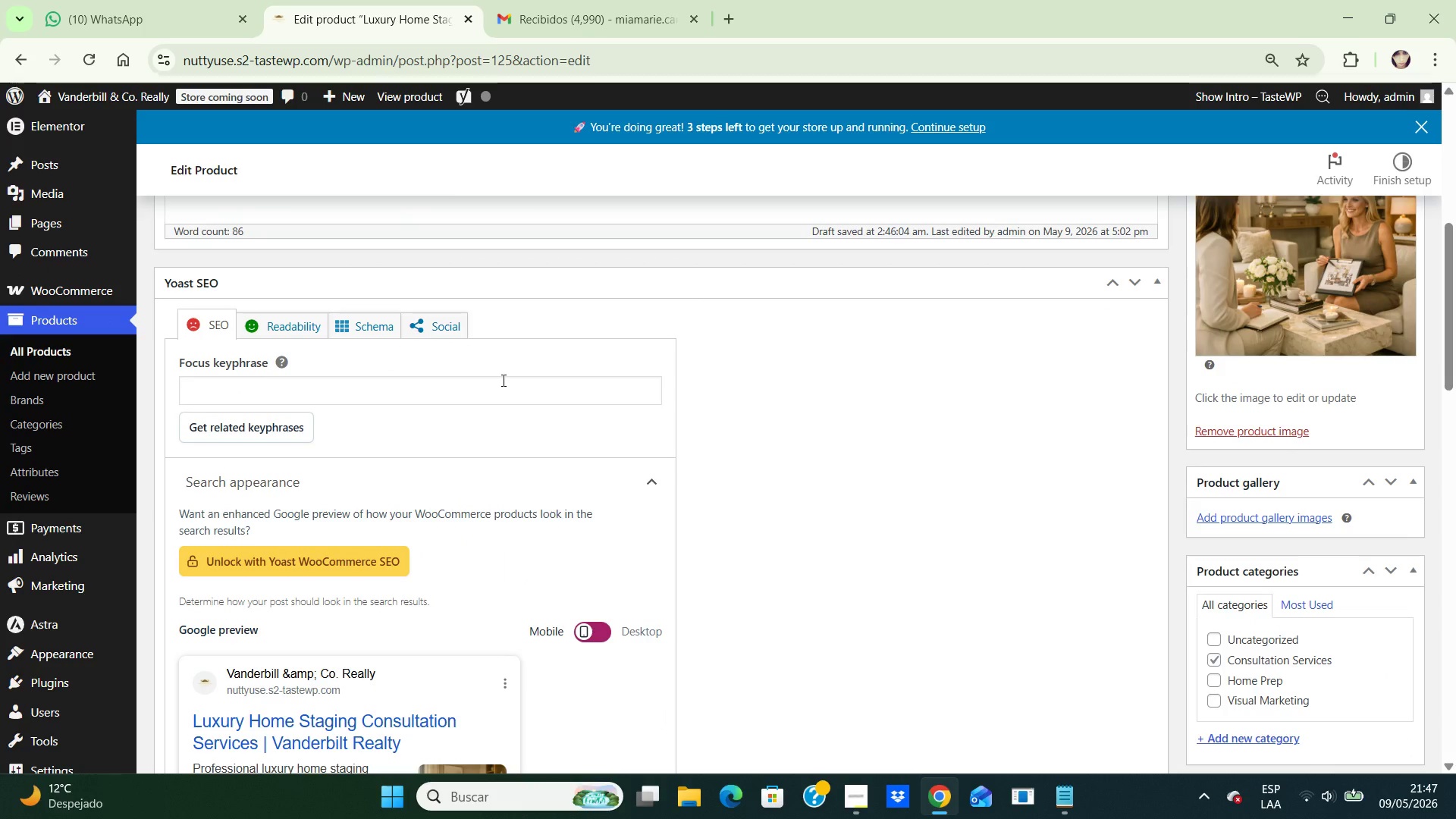 
left_click([502, 380])
 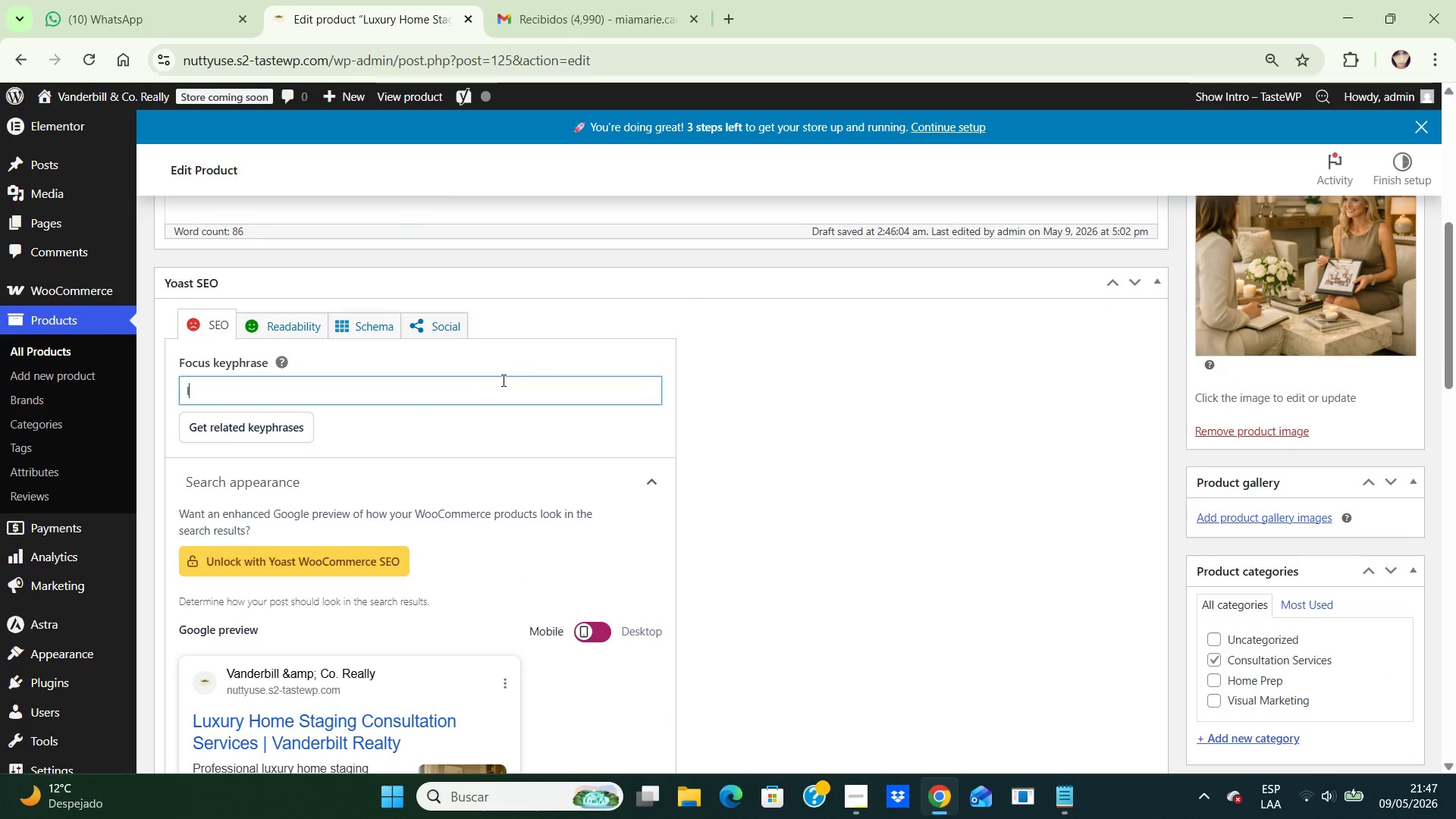 
type(luxury home staging consultation)
 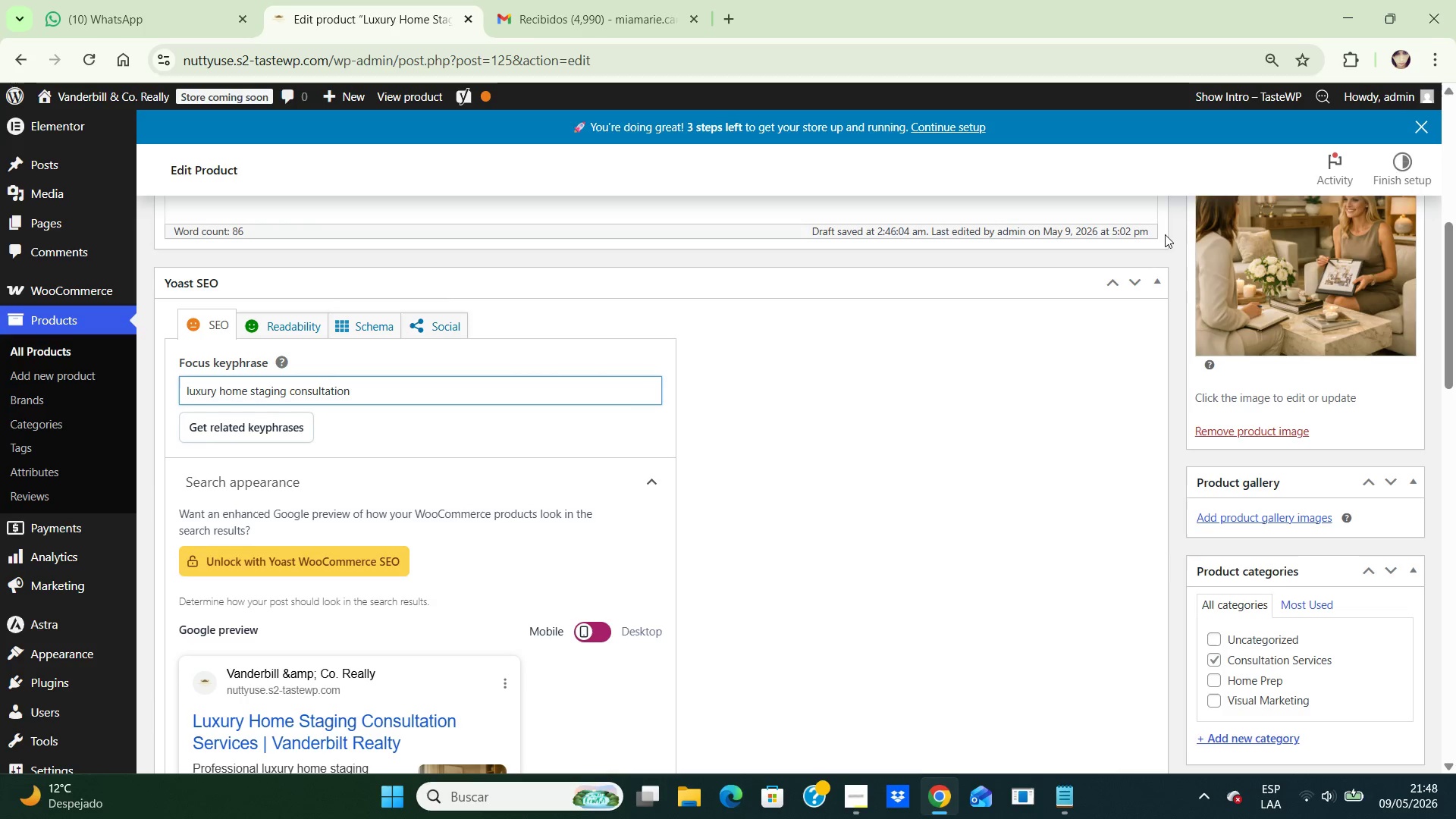 
wait(7.52)
 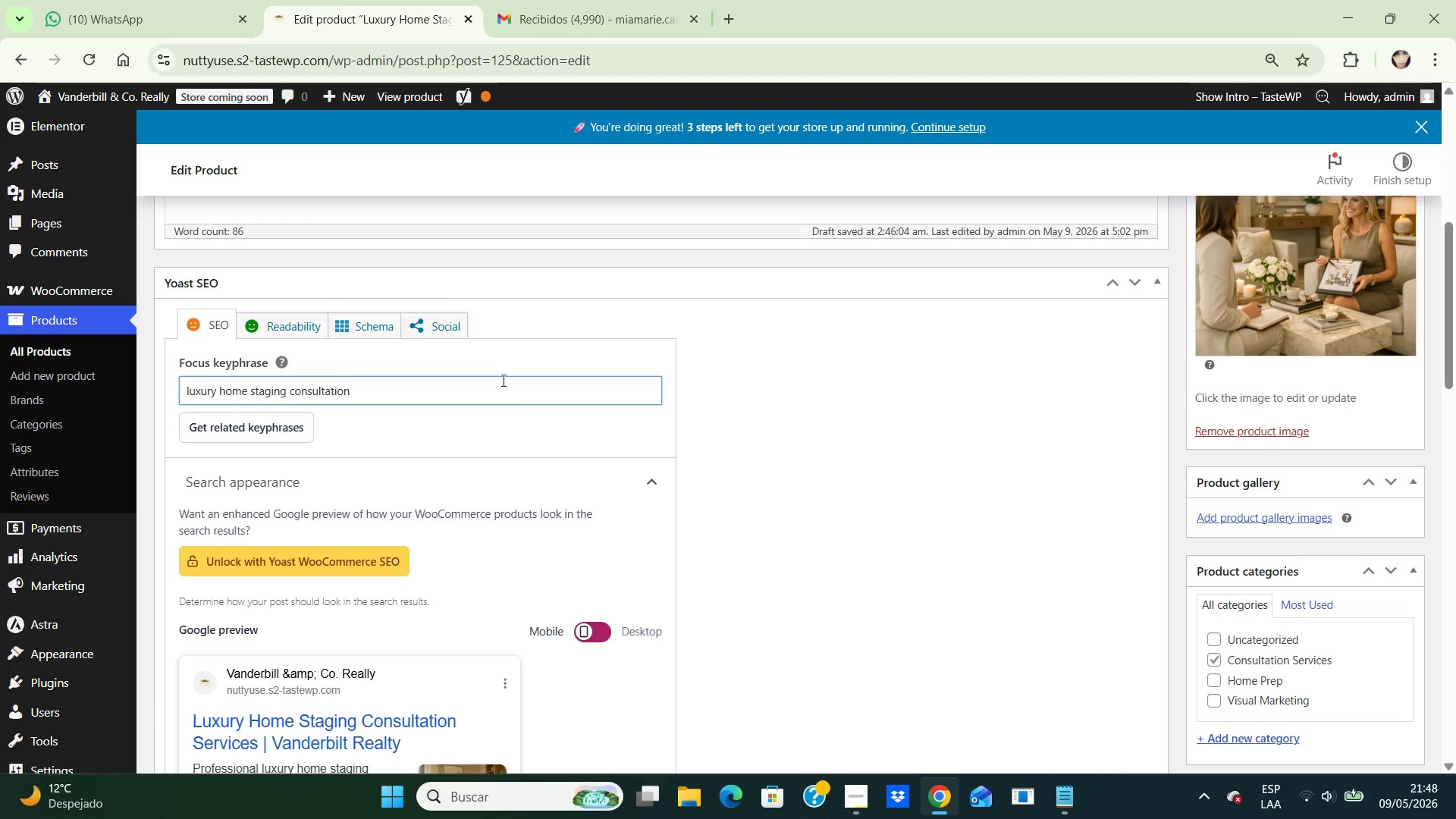 
left_click([1284, 263])
 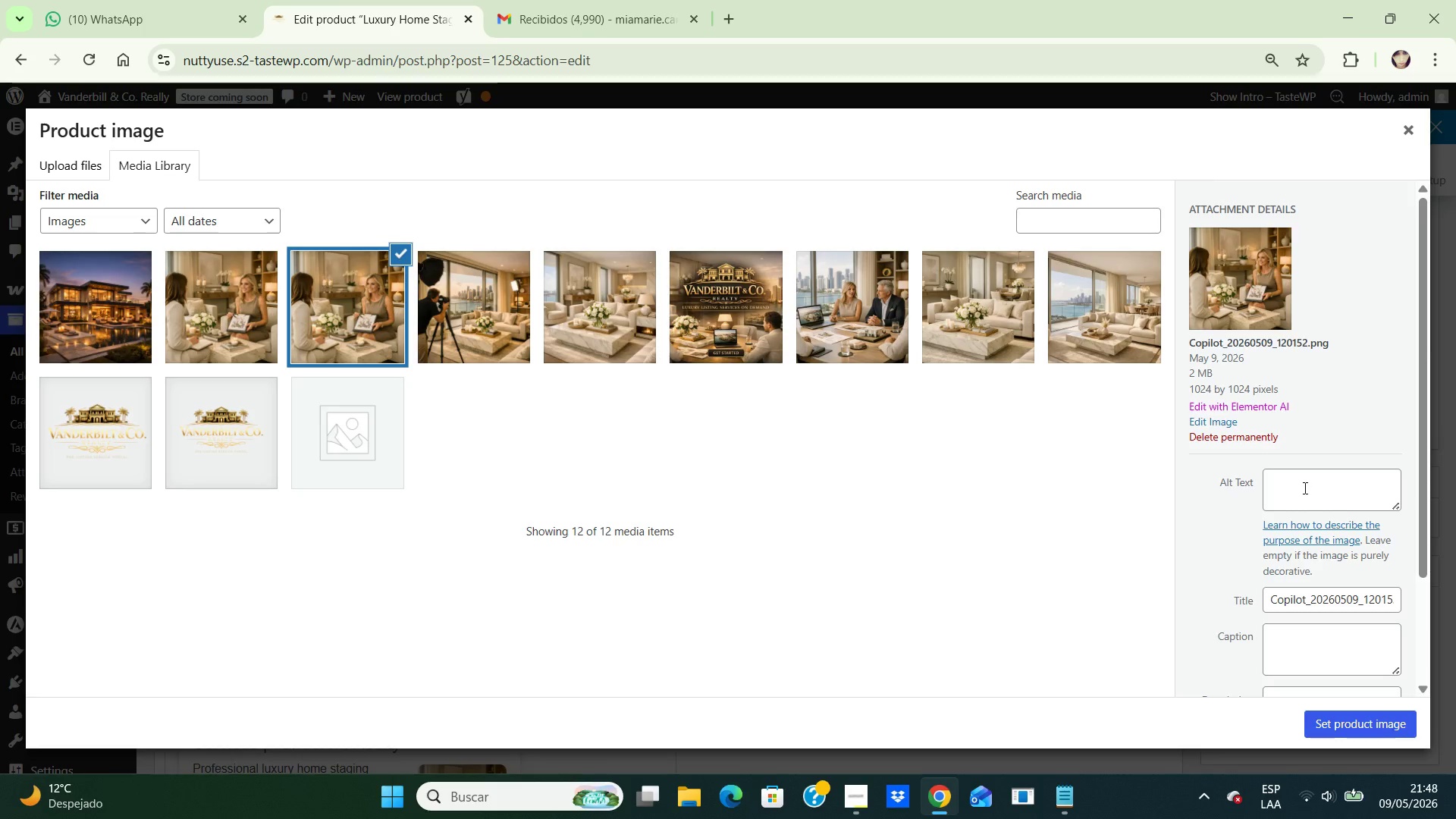 
left_click([1304, 488])
 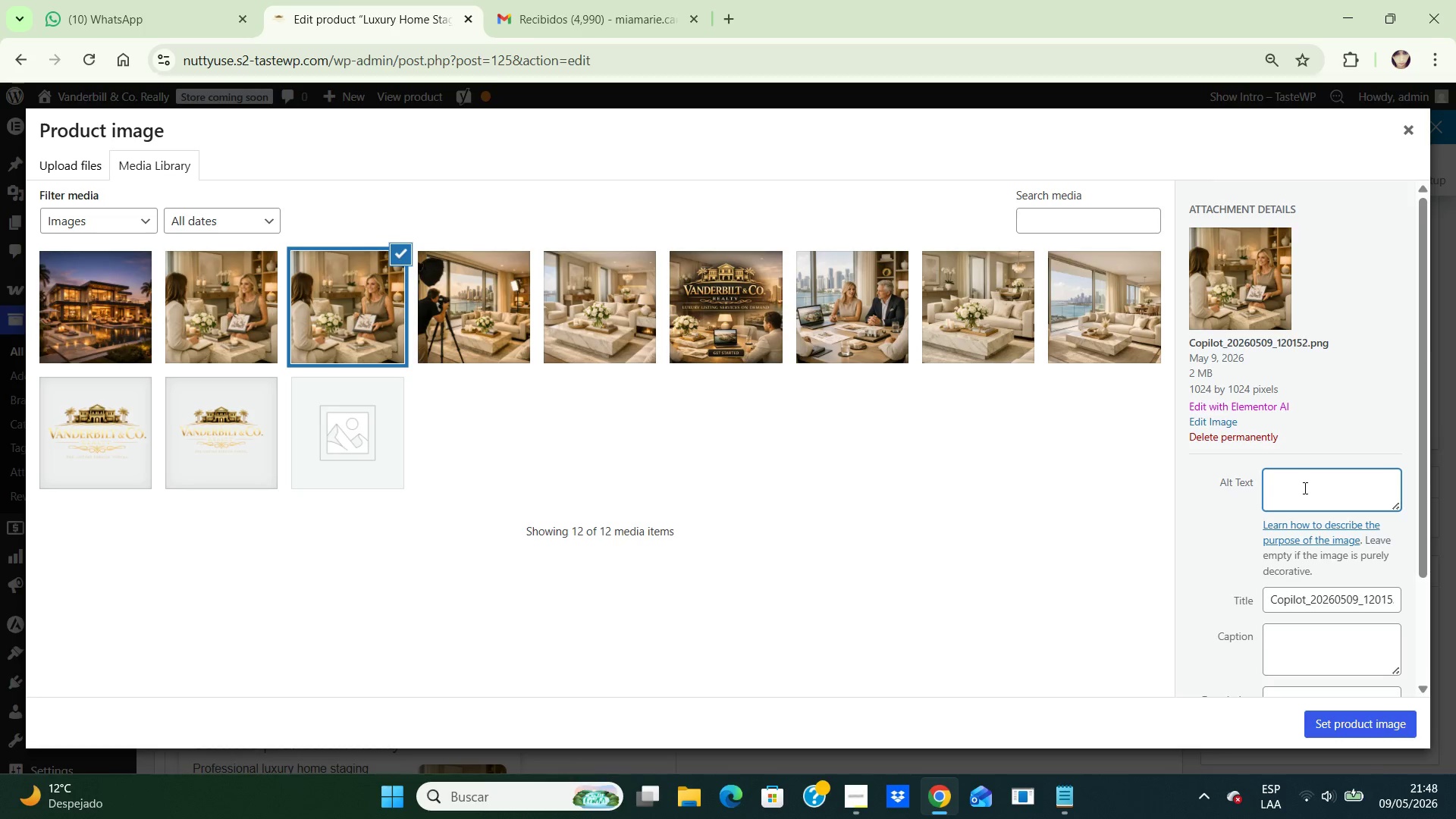 
type(Luxury home staging consultation inside an upscale residential prperty)
key(Backspace)
key(Backspace)
key(Backspace)
key(Backspace)
key(Backspace)
type(operty)
 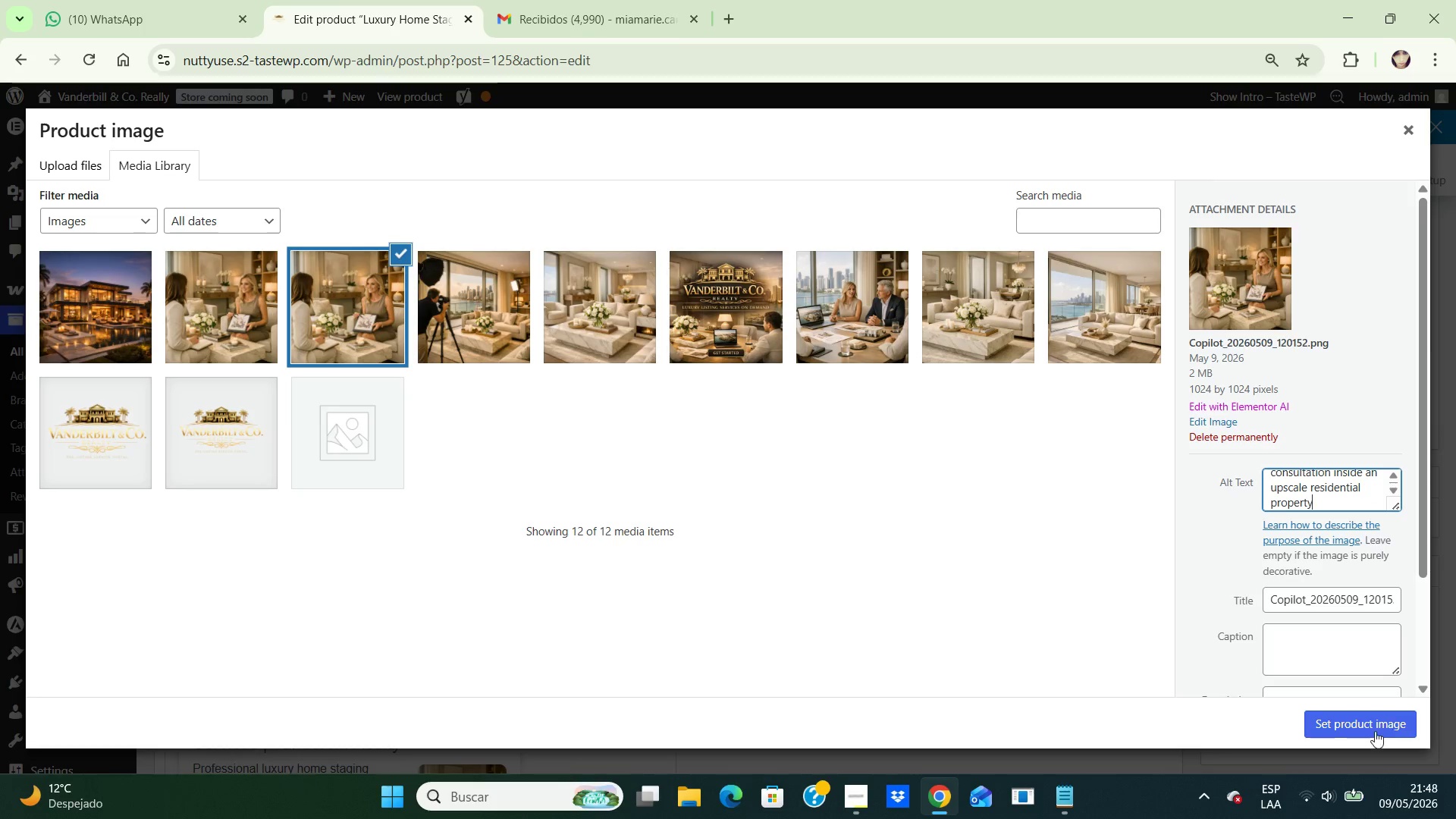 
left_click([1367, 733])
 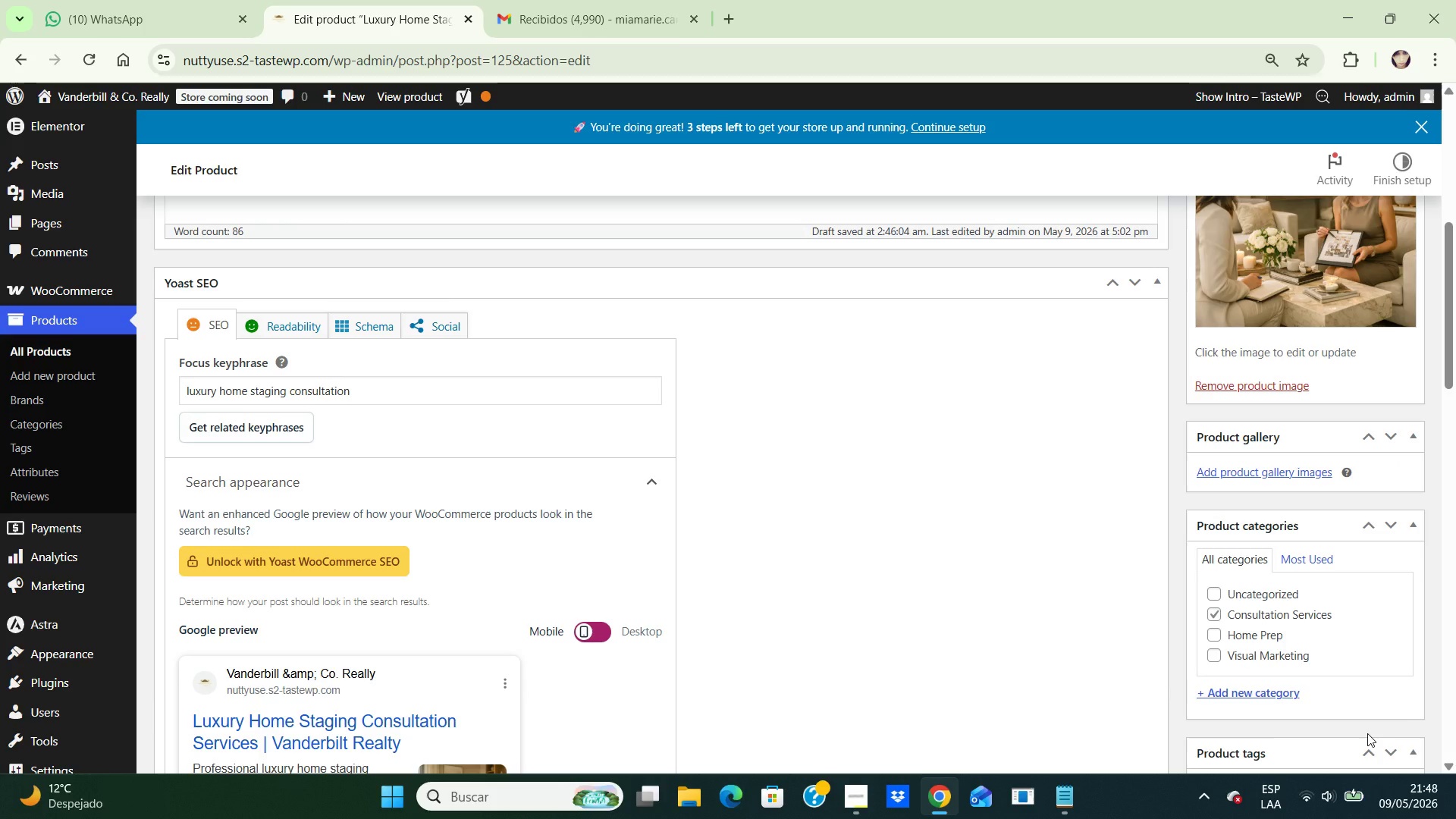 
wait(8.78)
 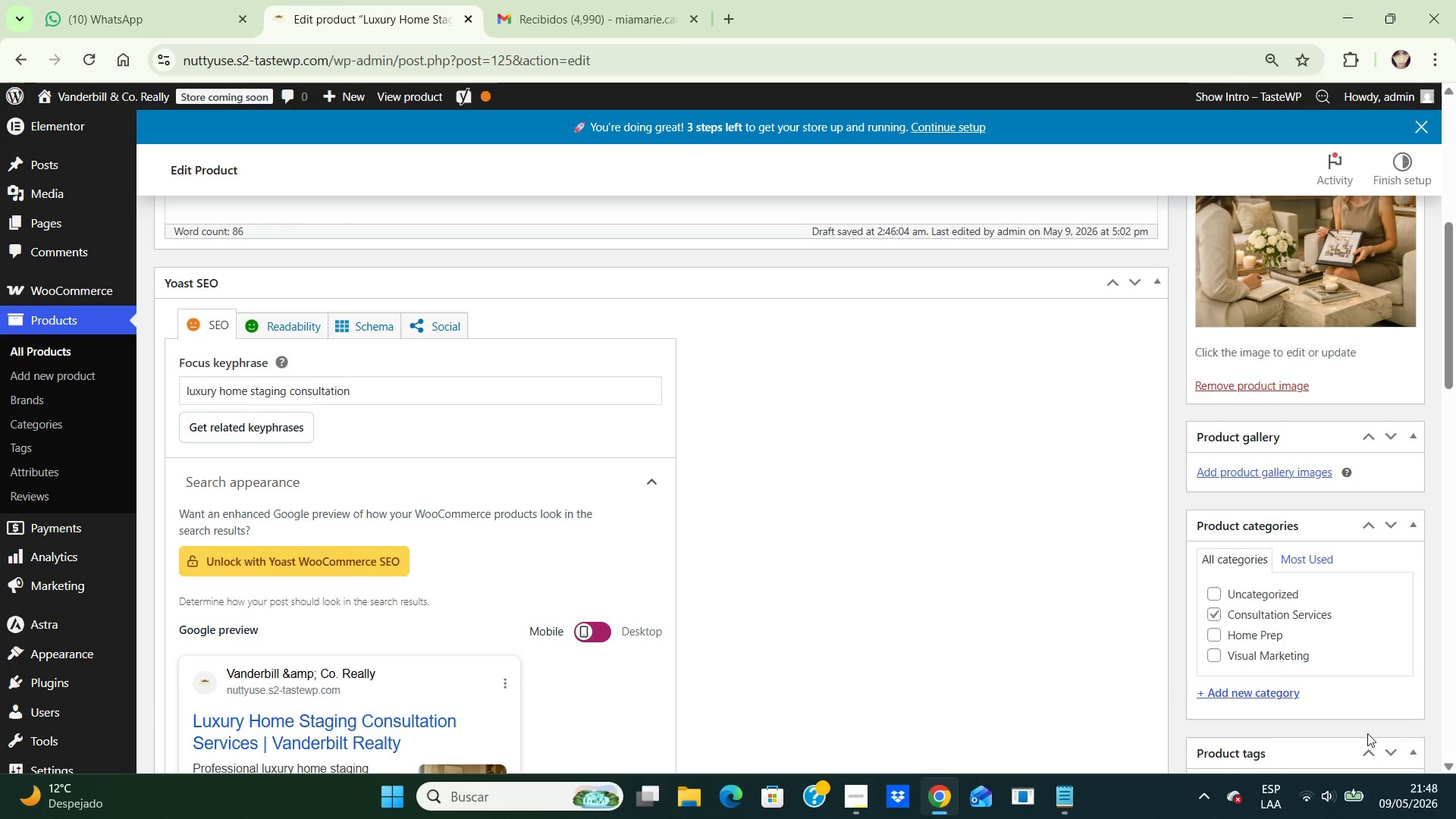 
left_click([1073, 523])
 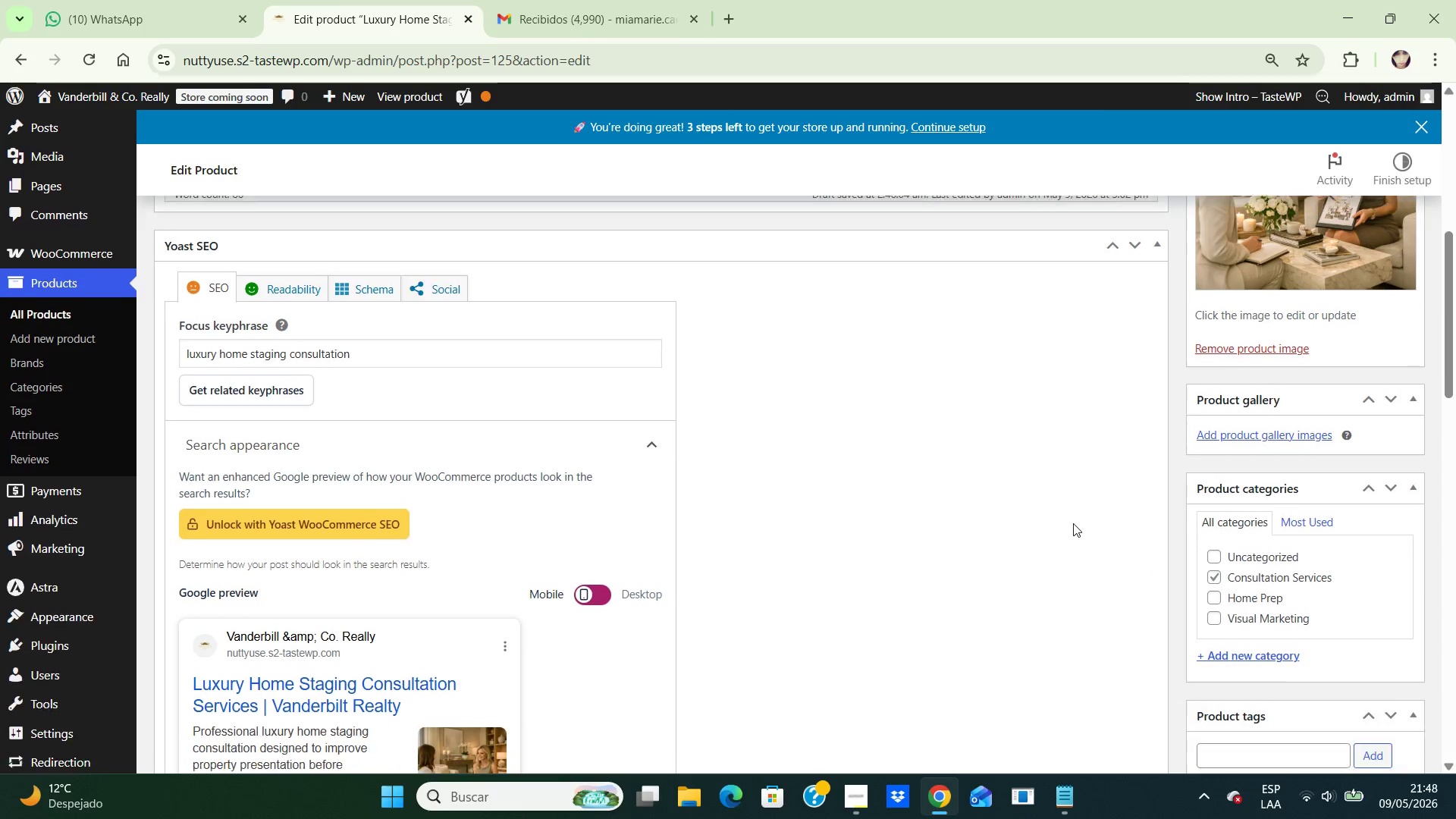 
hold_key(key=ArrowDown, duration=0.8)
 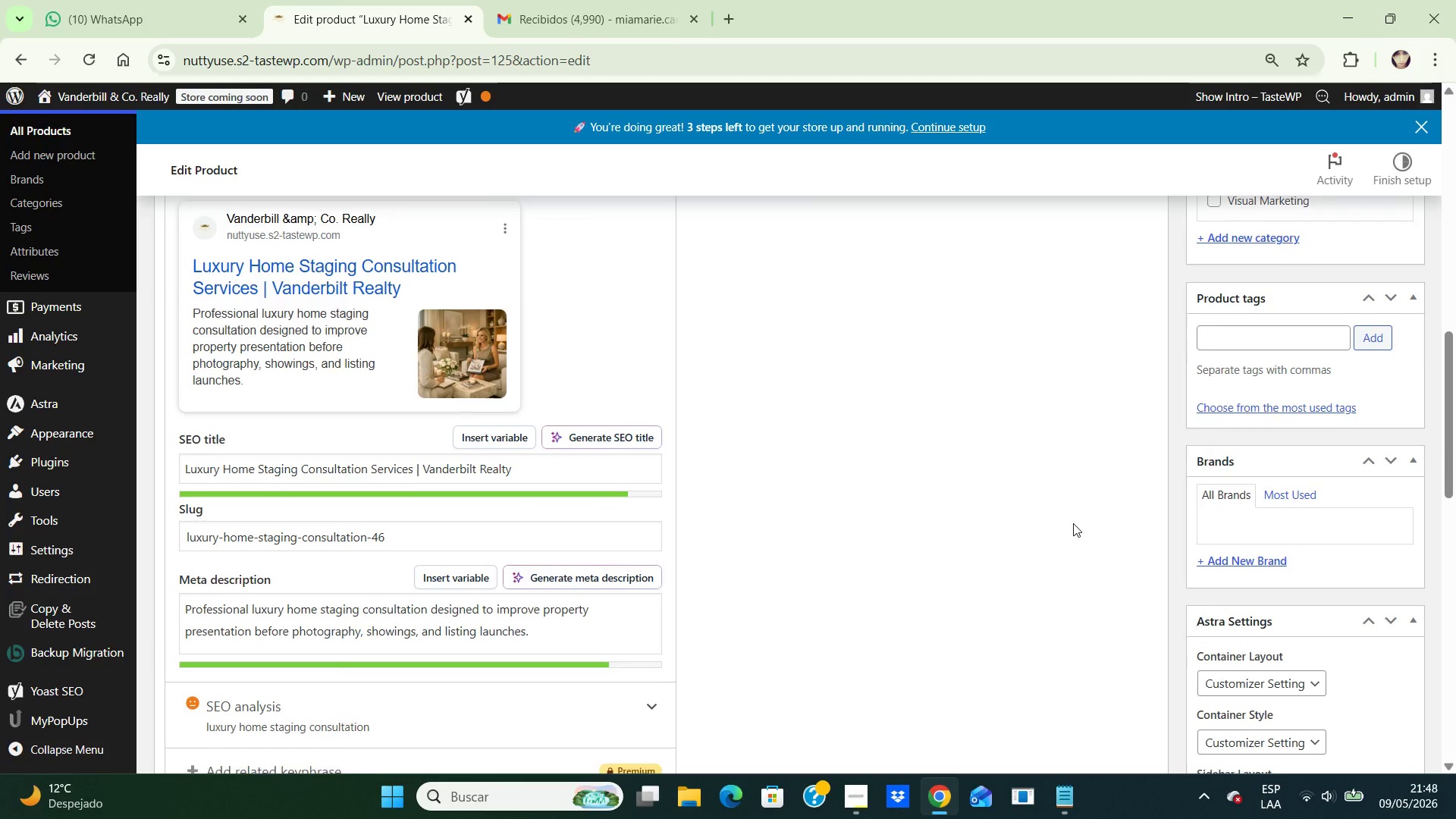 
key(ArrowDown)
 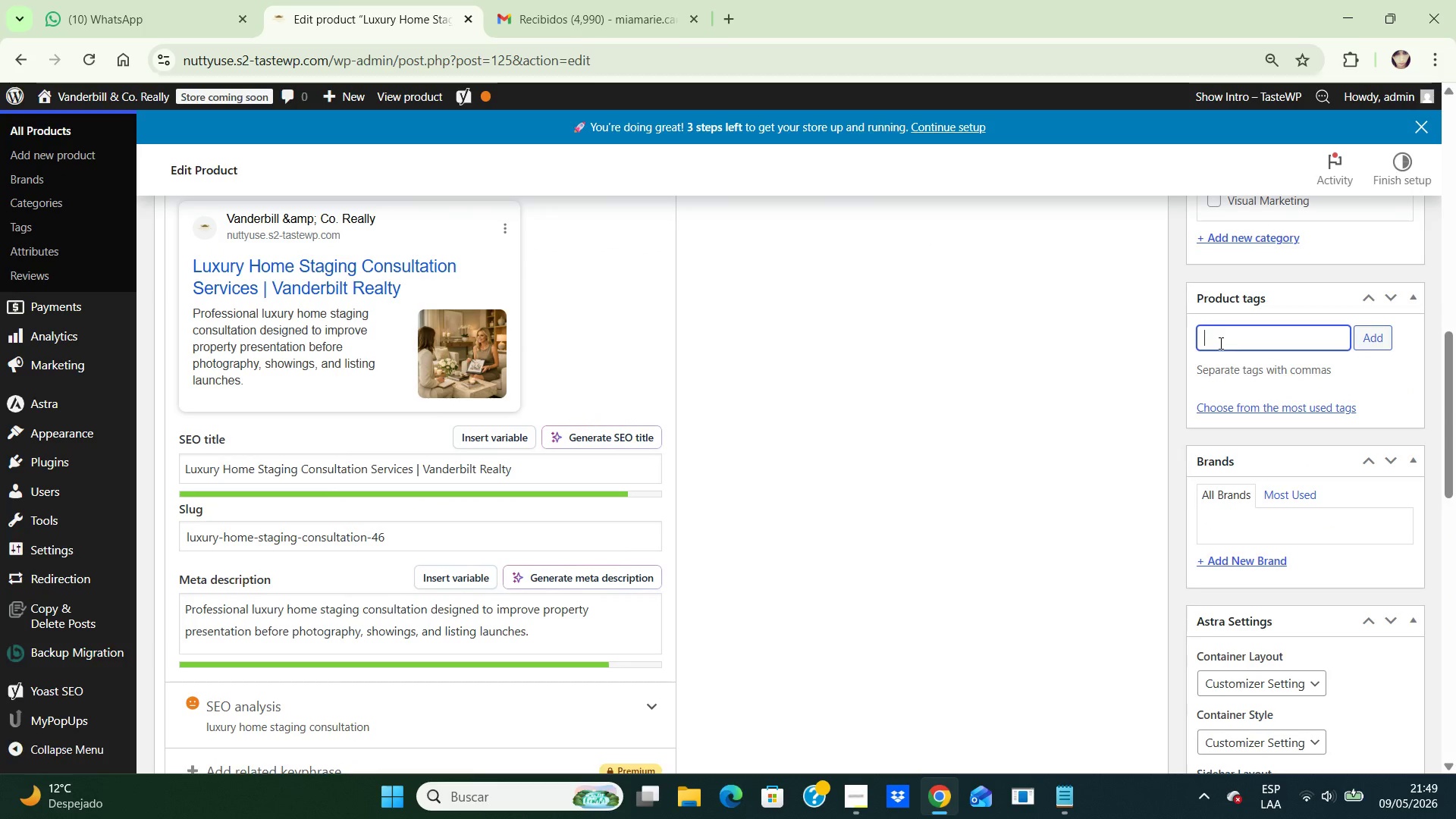 
left_click([1219, 343])
 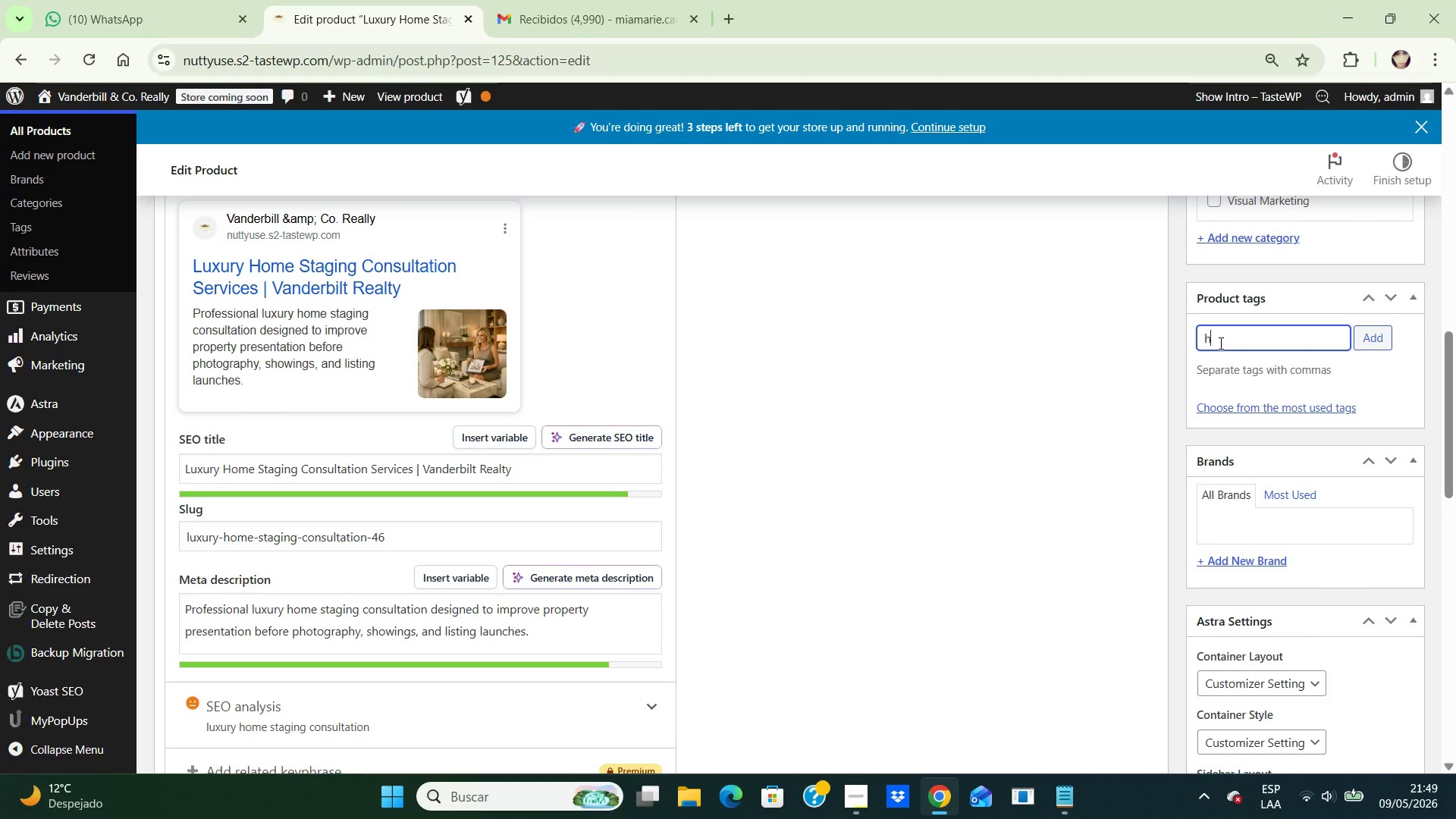 
type(home staging, luxury seller services)
key(Backspace)
key(Backspace)
key(Backspace)
key(Backspace)
key(Backspace)
key(Backspace)
key(Backspace)
key(Backspace)
key(Backspace)
key(Backspace)
 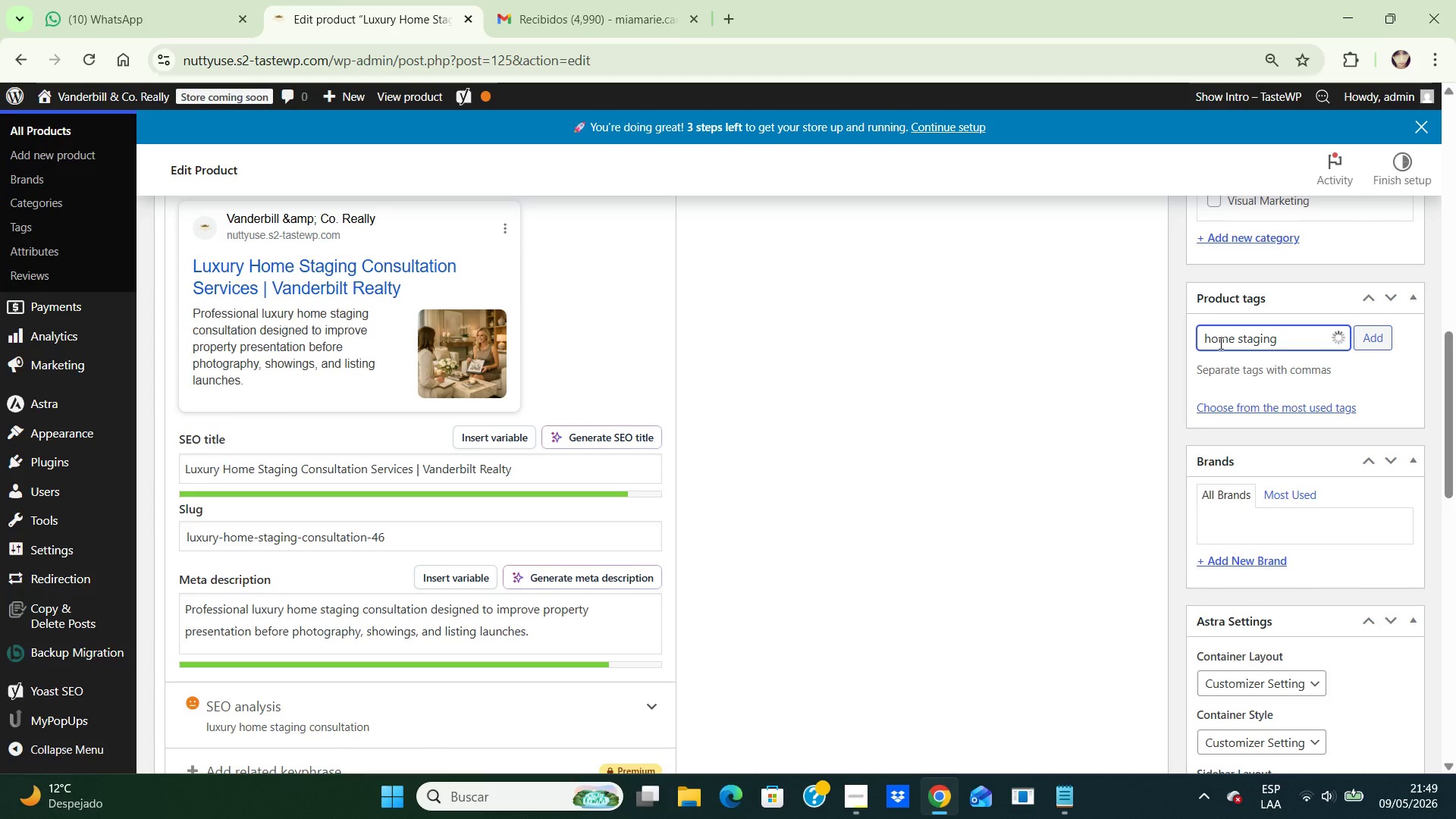 
wait(5.27)
 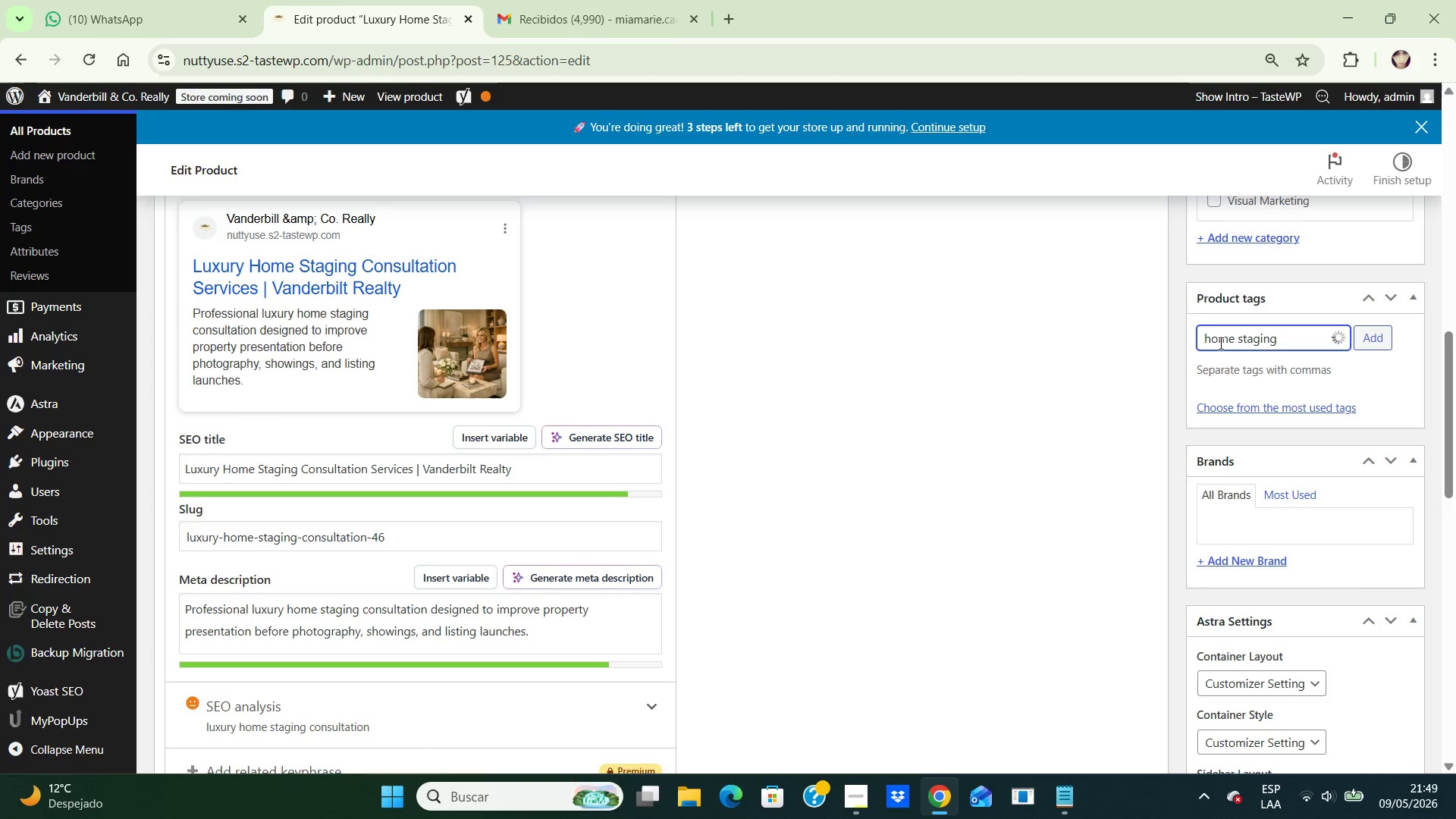 
left_click([1377, 329])
 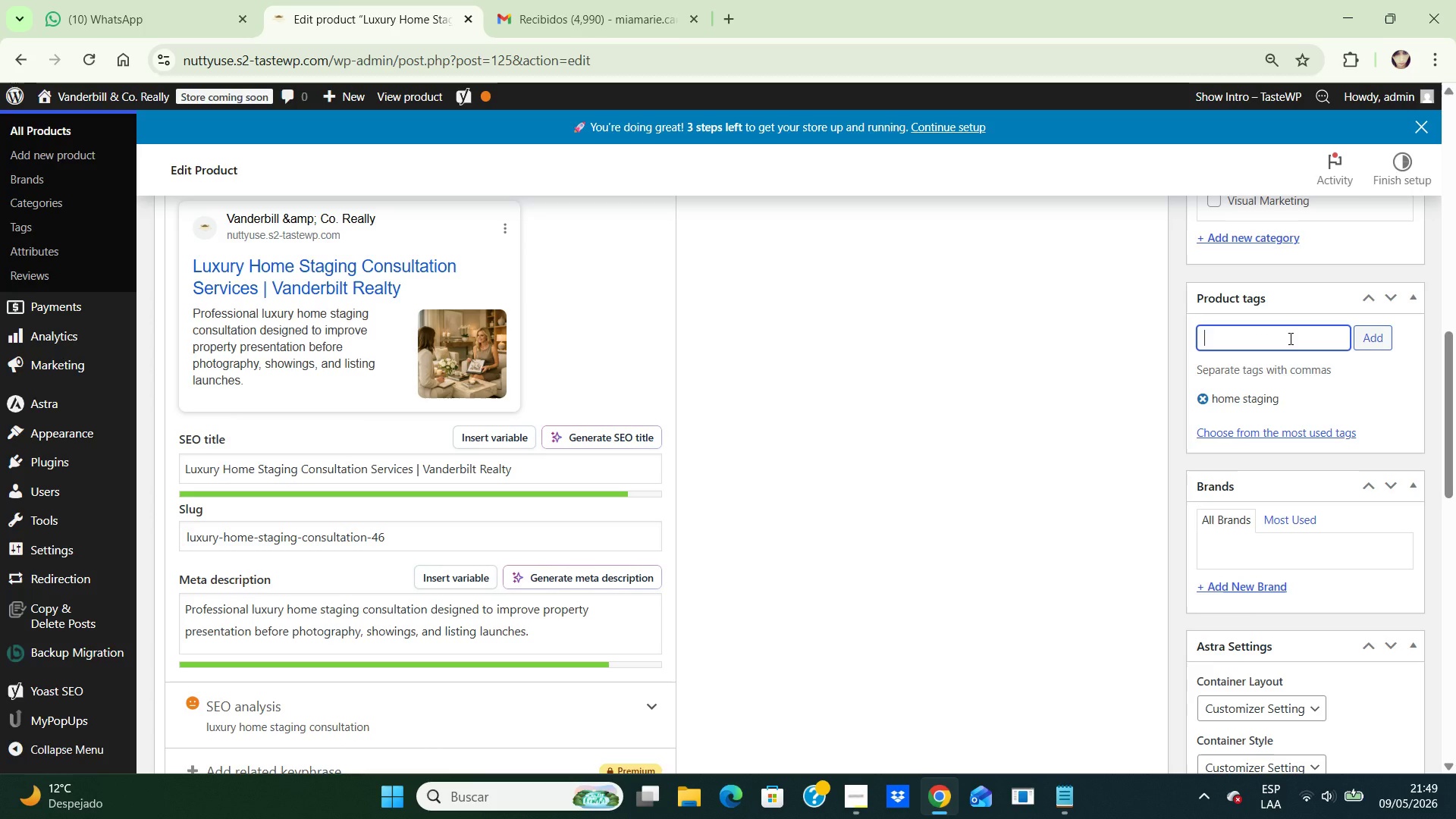 
left_click([1289, 338])
 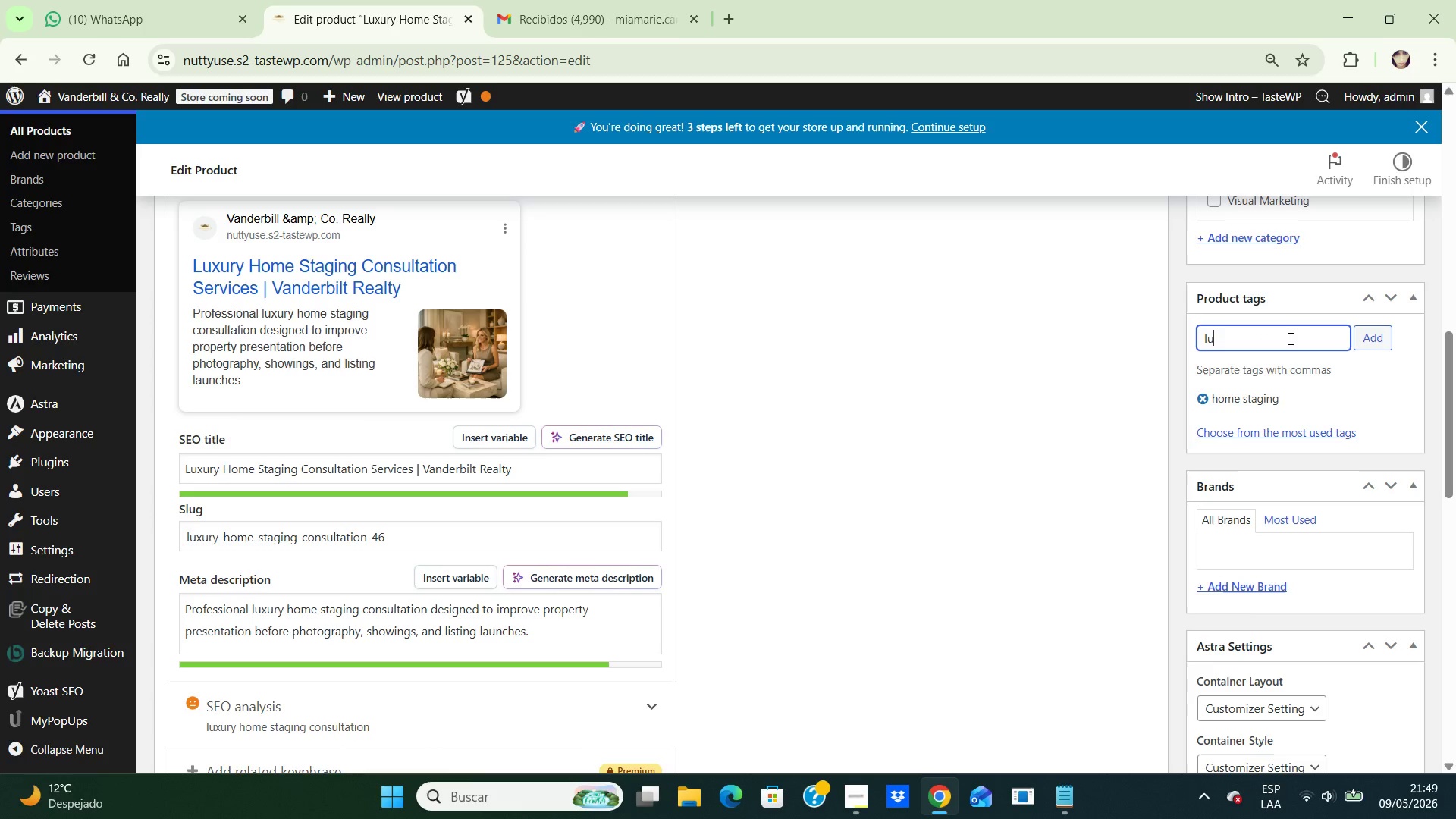 
type(luxury seller services)
 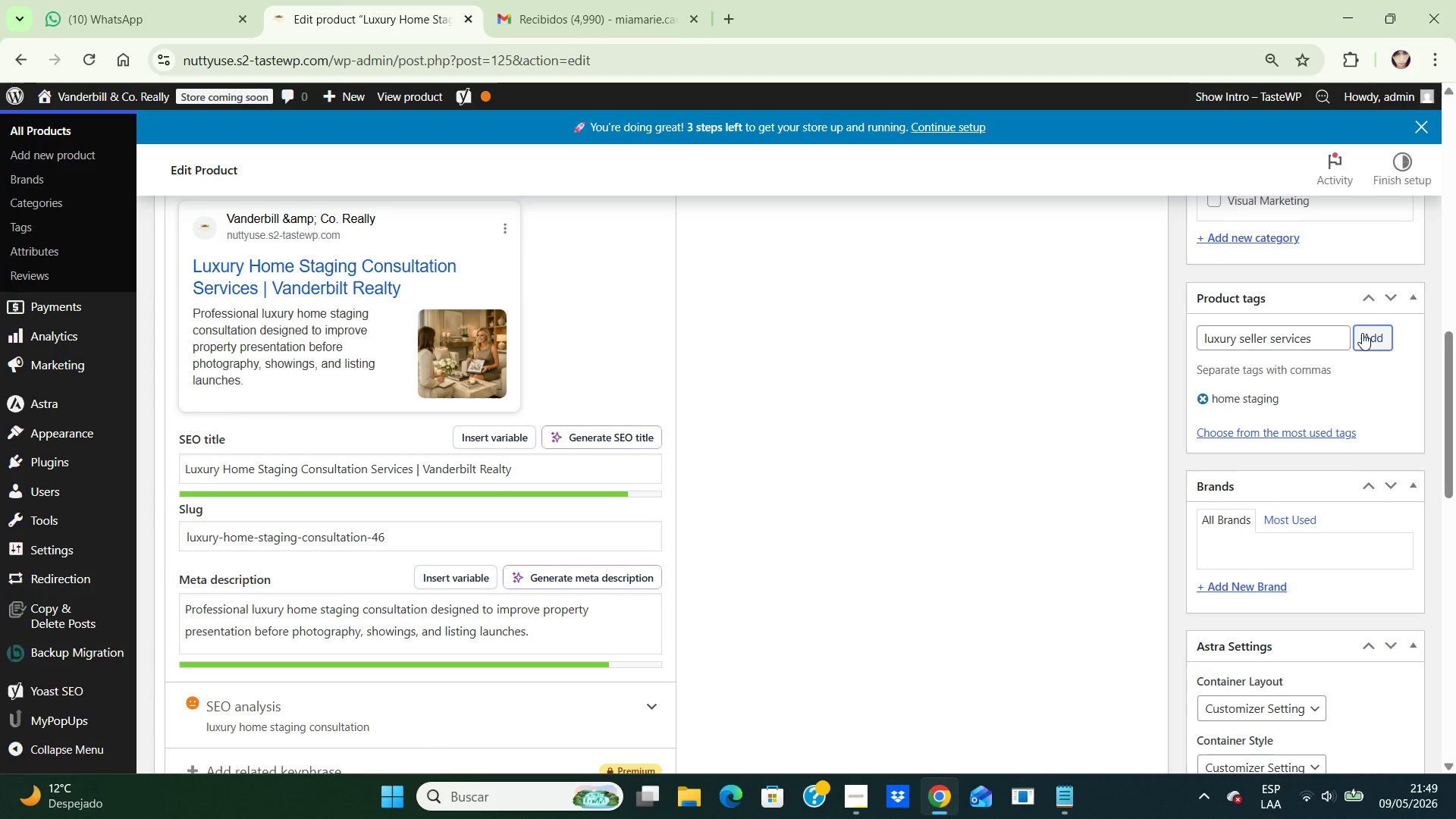 
left_click([1362, 333])
 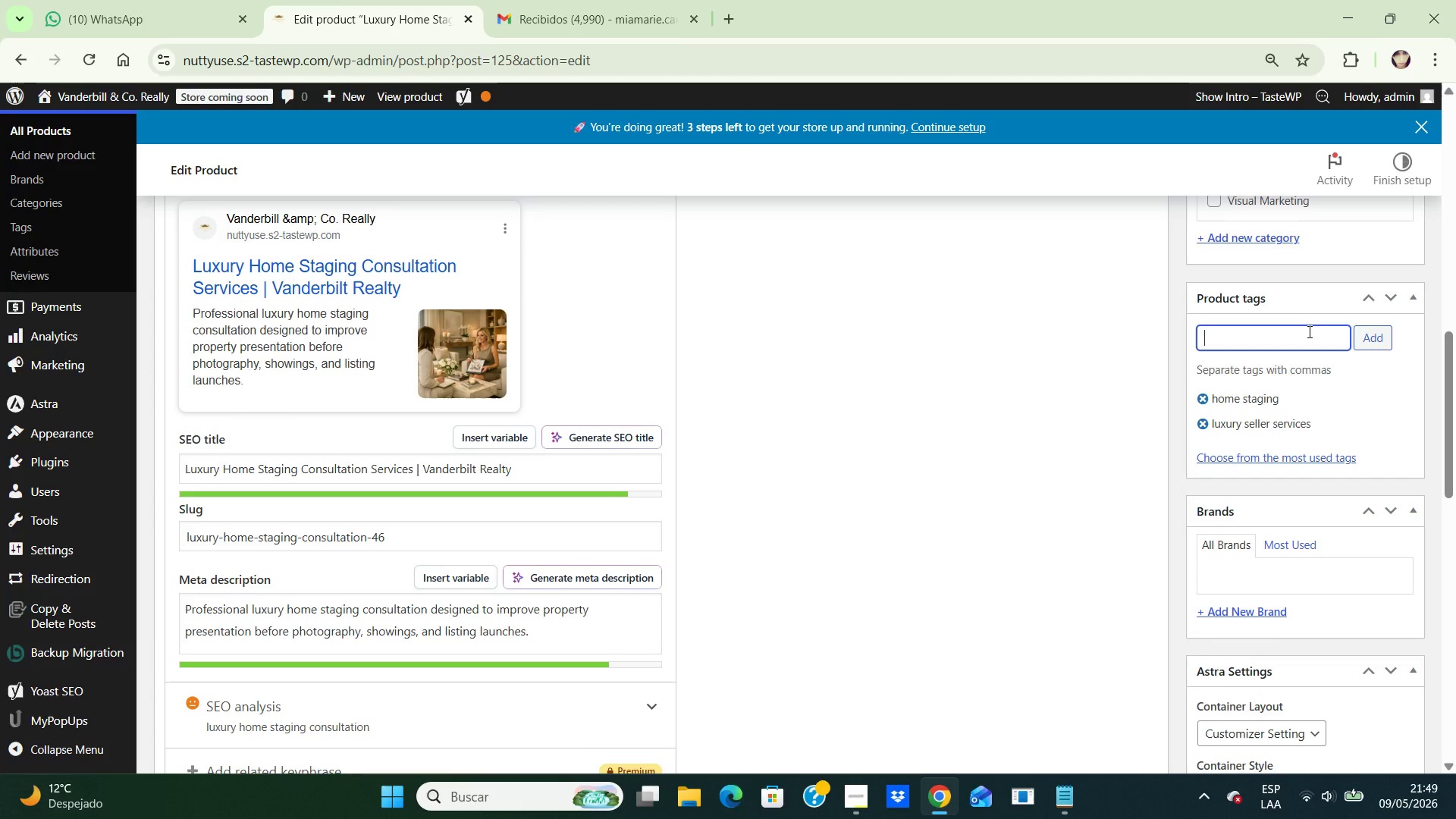 
type(consultation)
 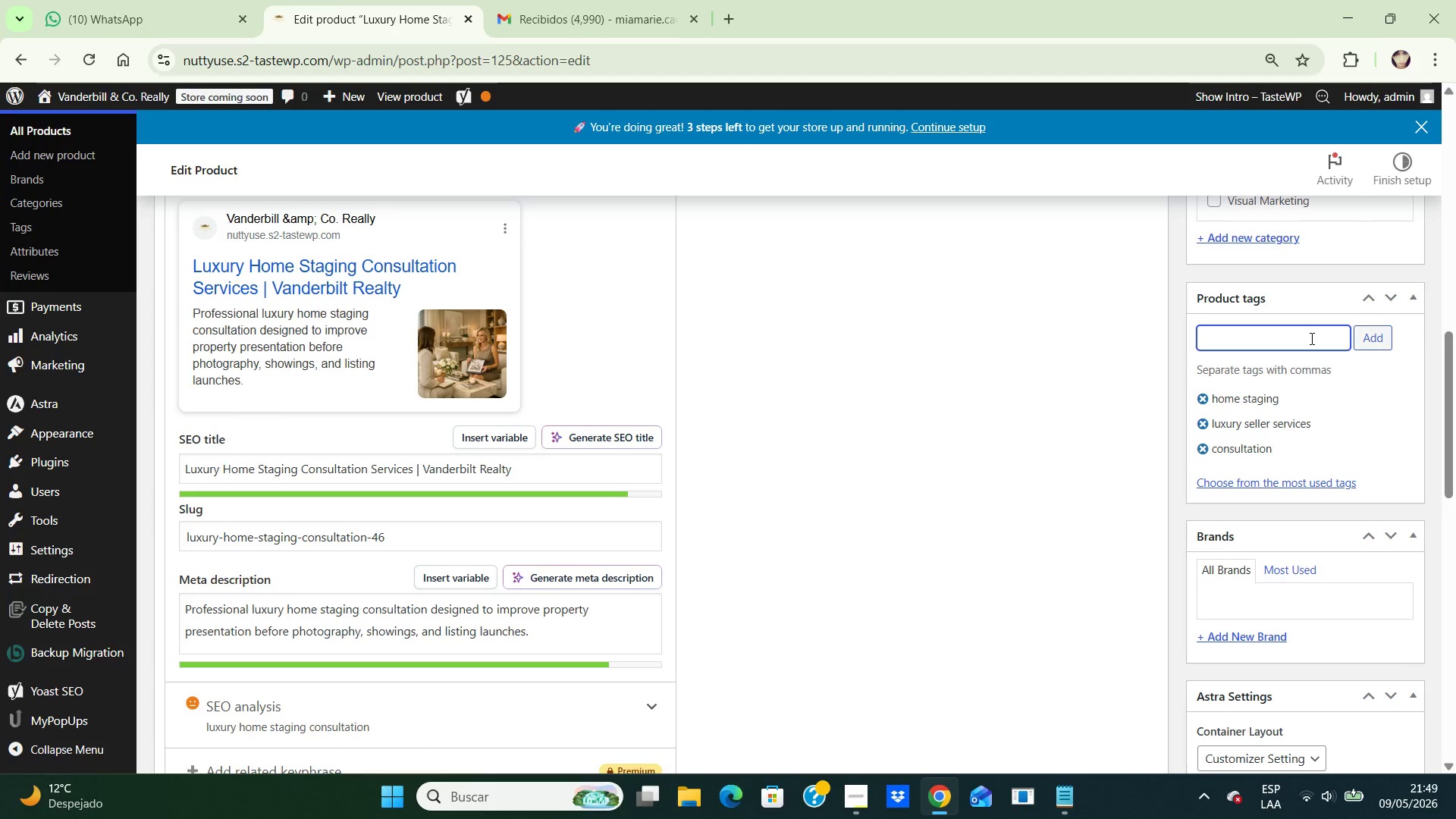 
wait(6.3)
 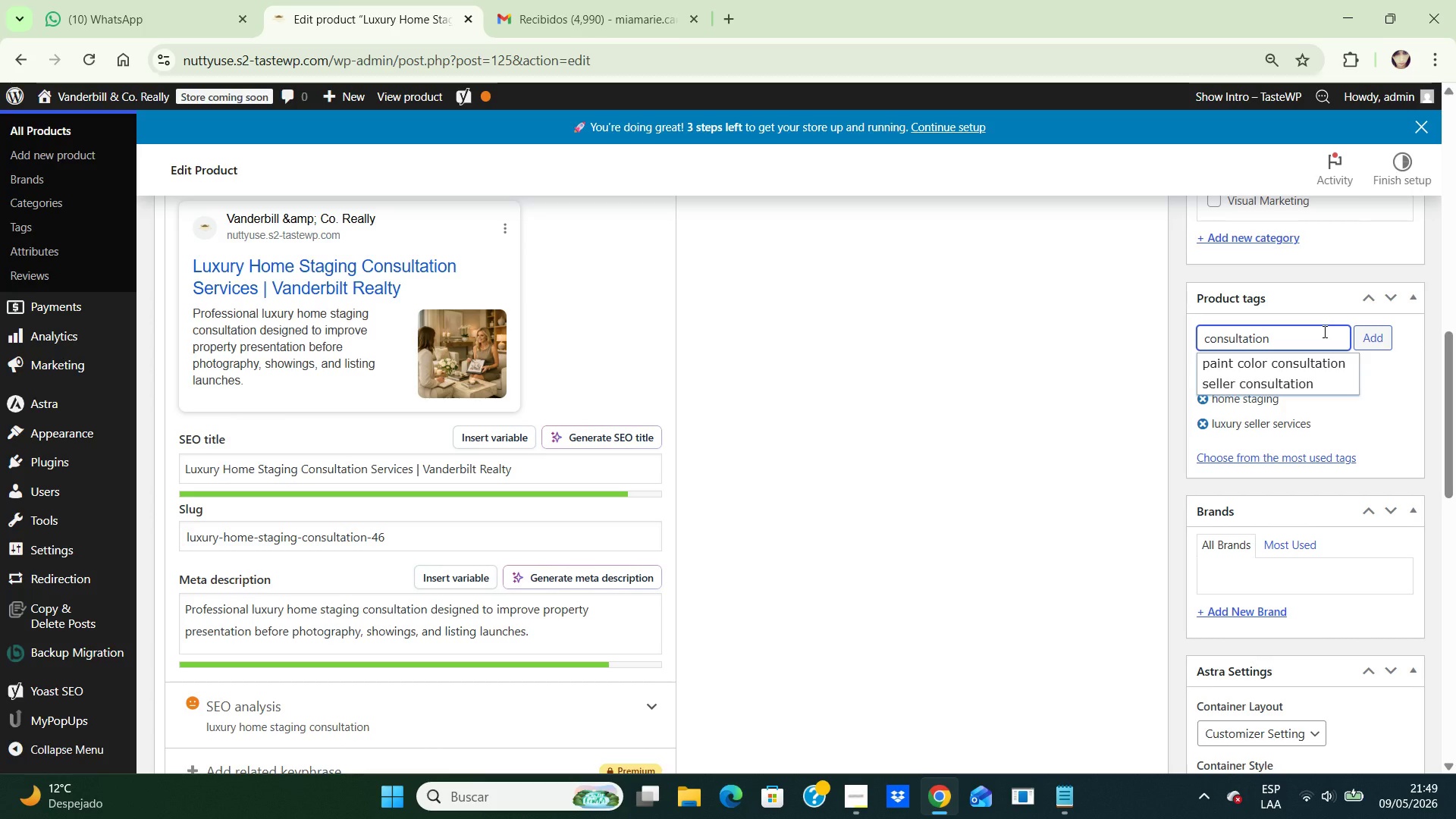 
left_click([1309, 338])
 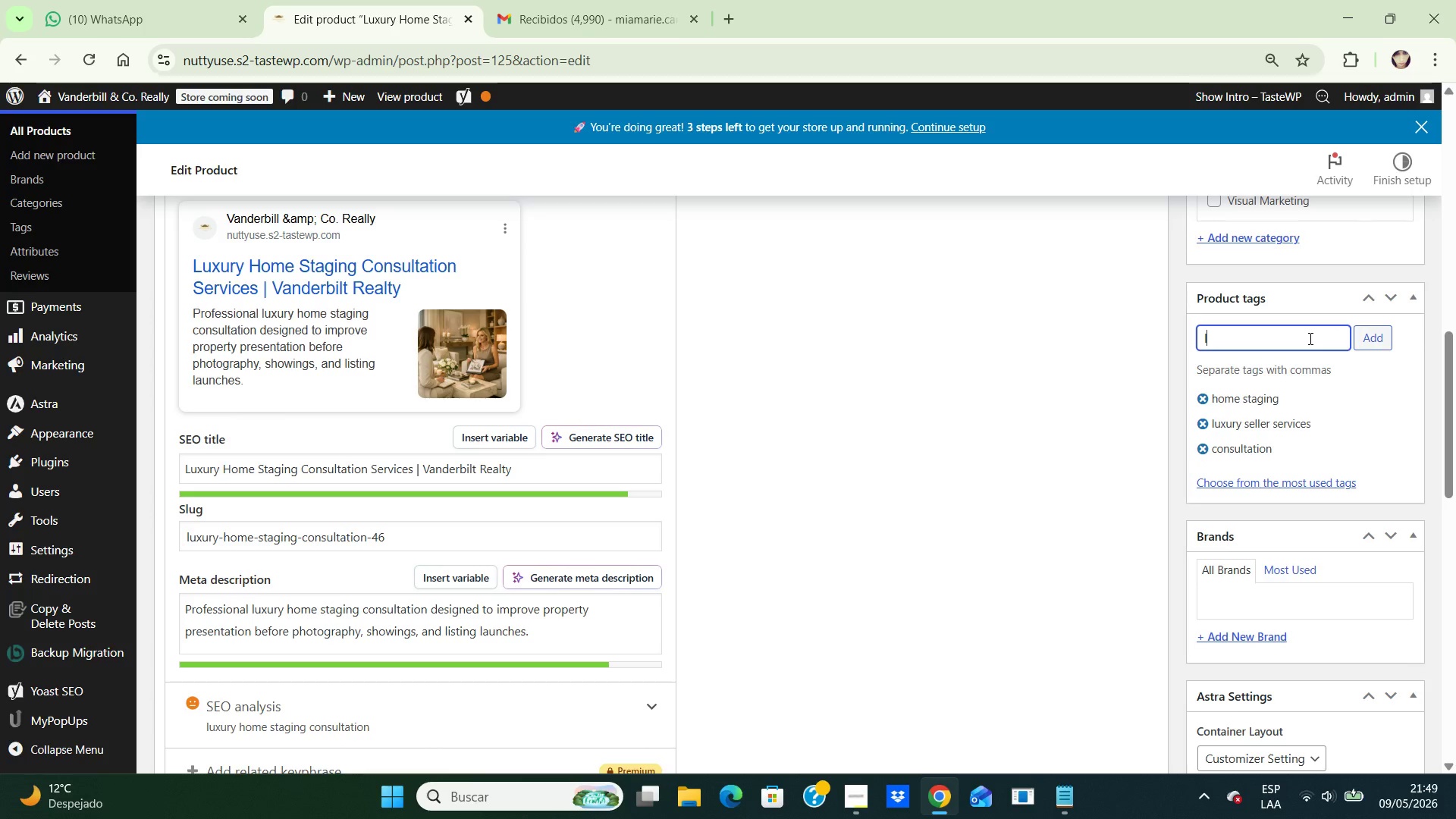 
type(listing prepartion)
 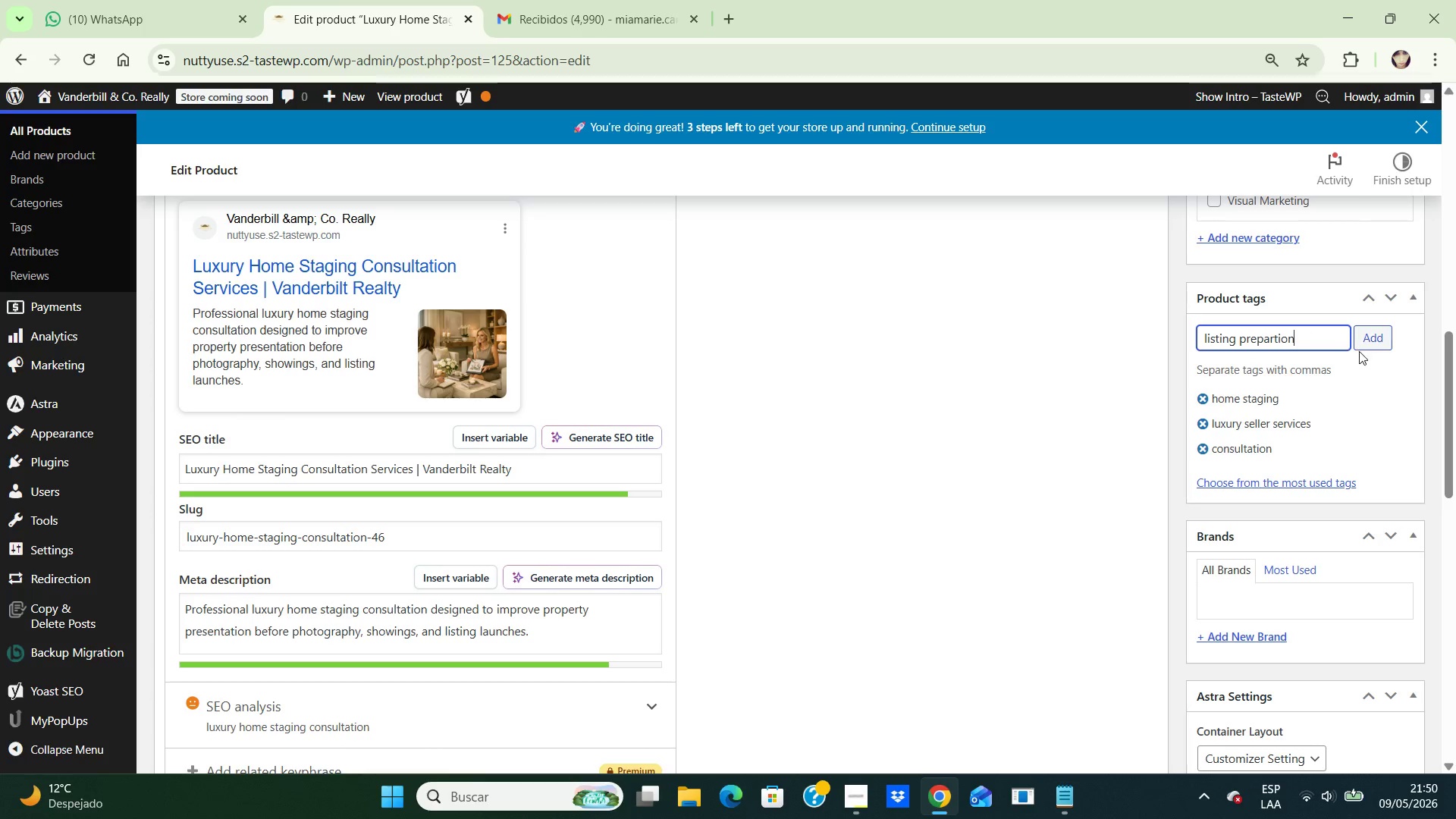 
left_click([1359, 351])
 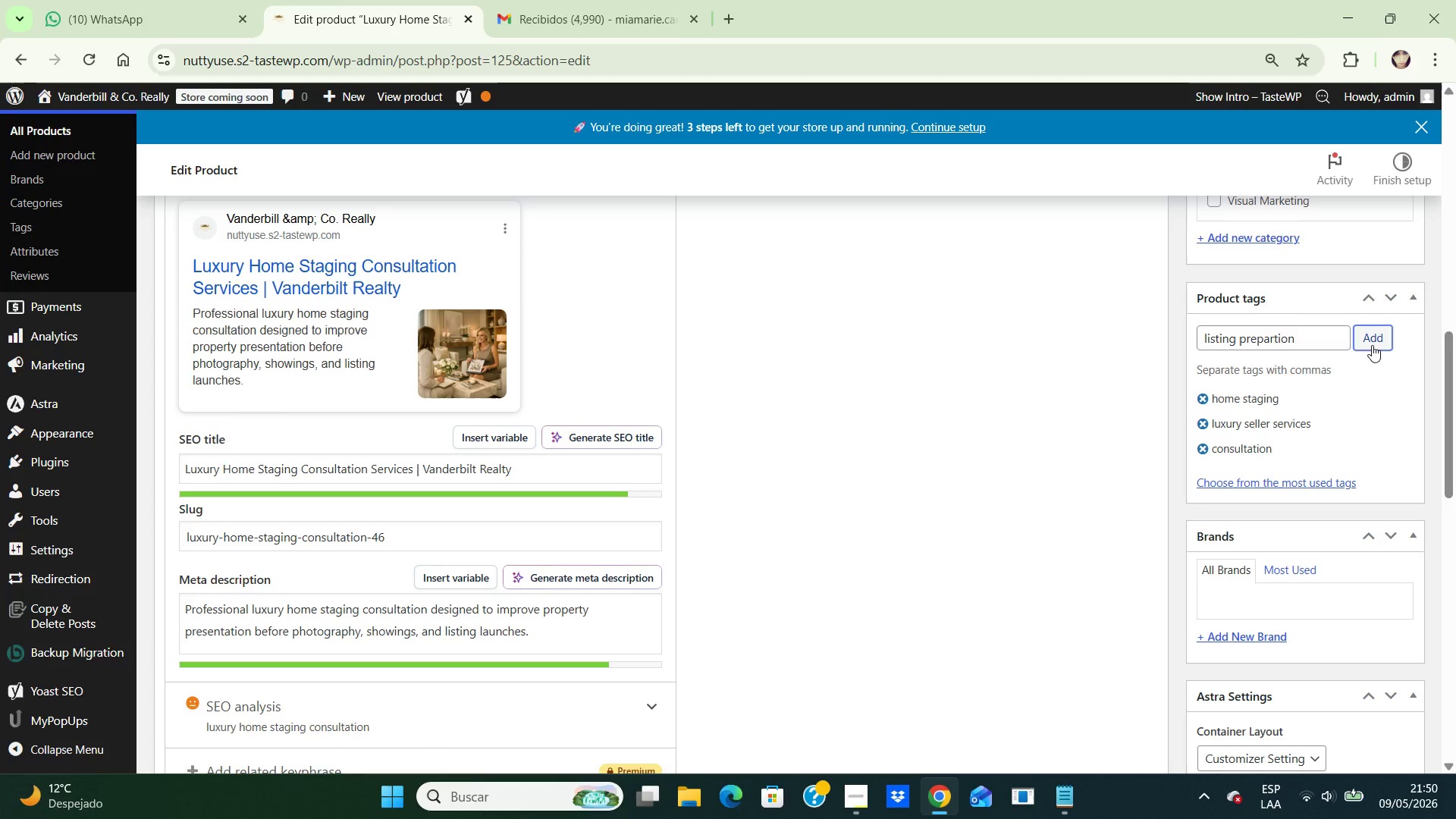 
left_click([1372, 345])
 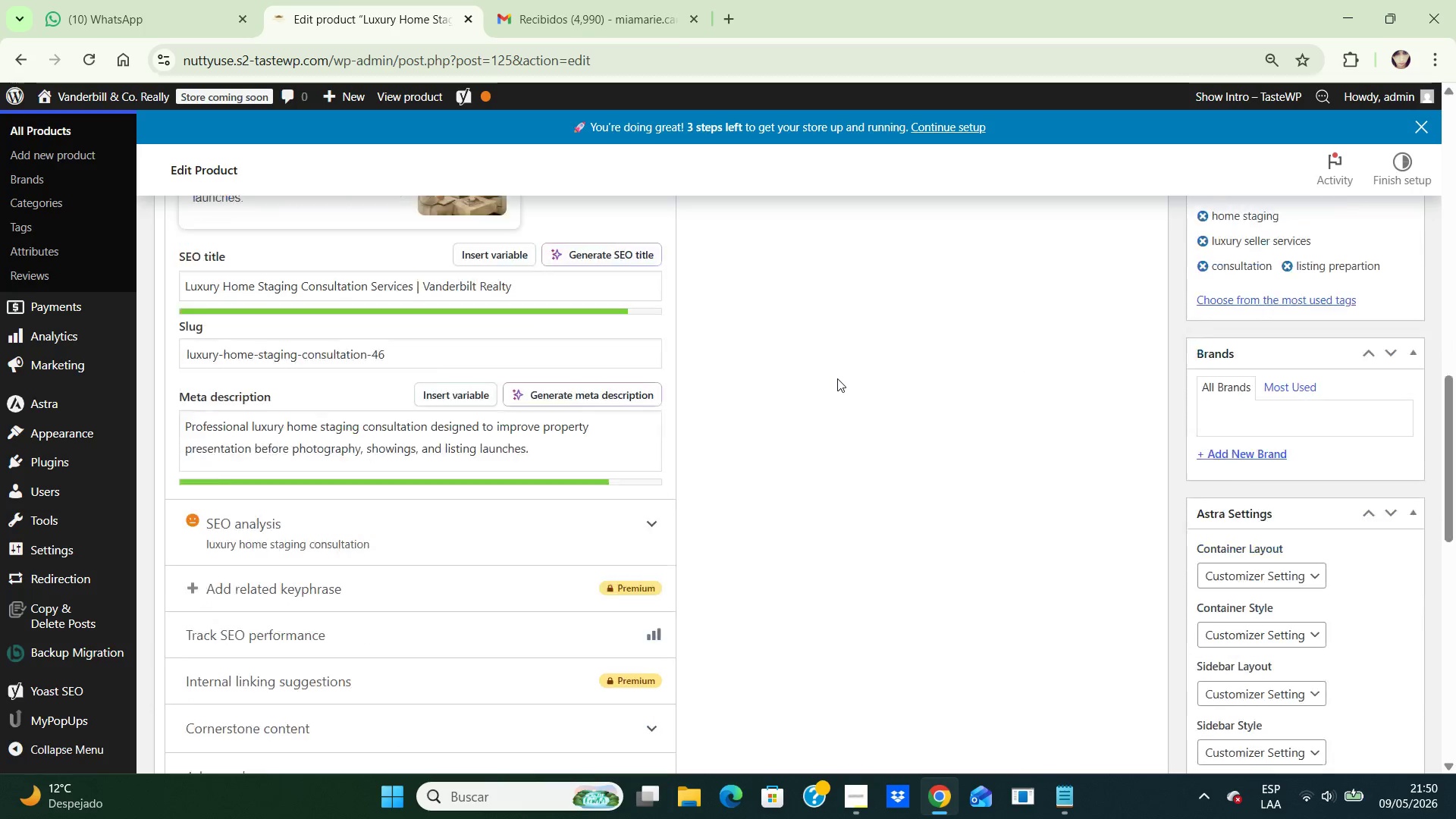 
scroll: coordinate [837, 378], scroll_direction: down, amount: 3.0
 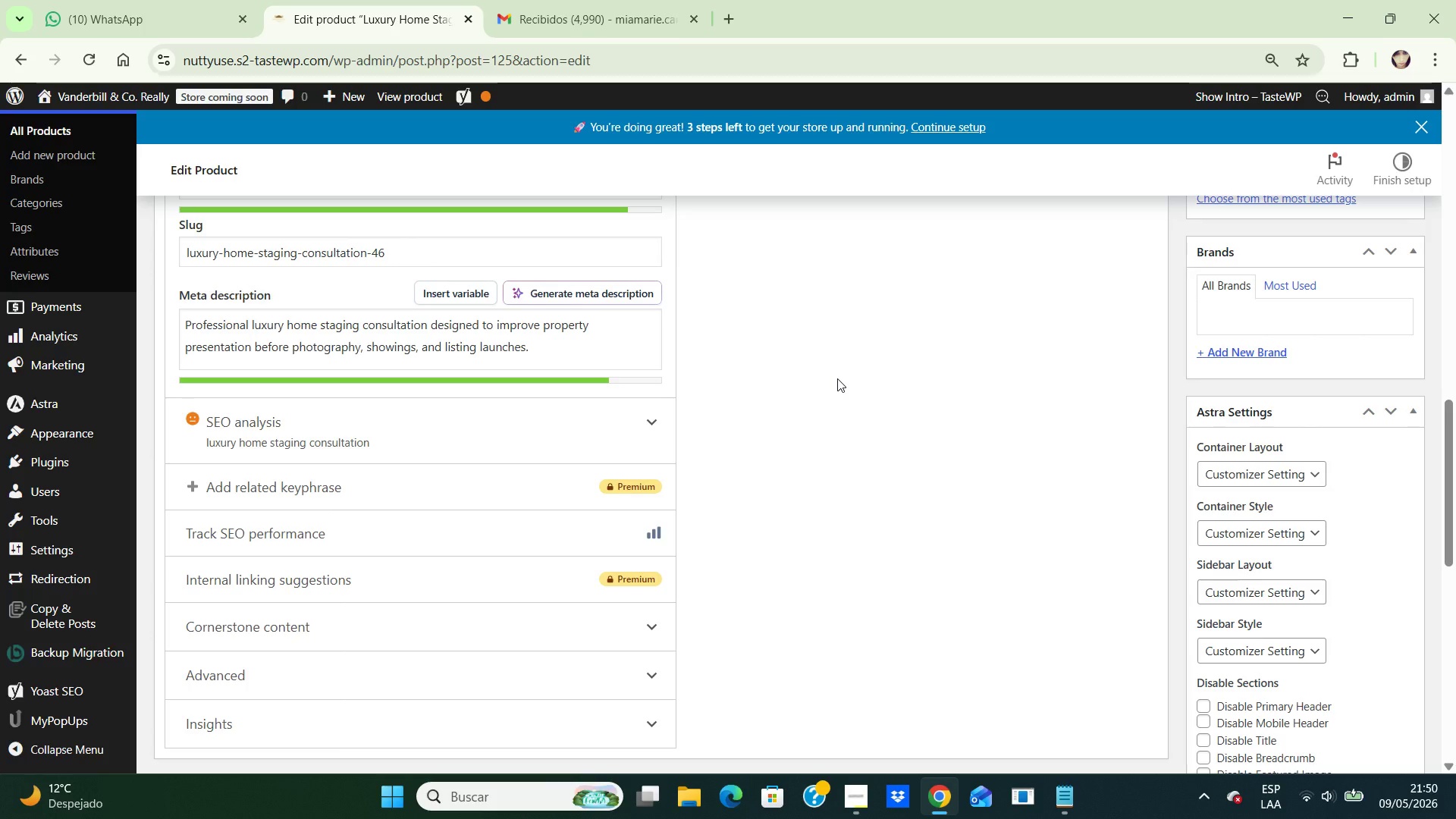 
scroll: coordinate [837, 378], scroll_direction: up, amount: 2.0
 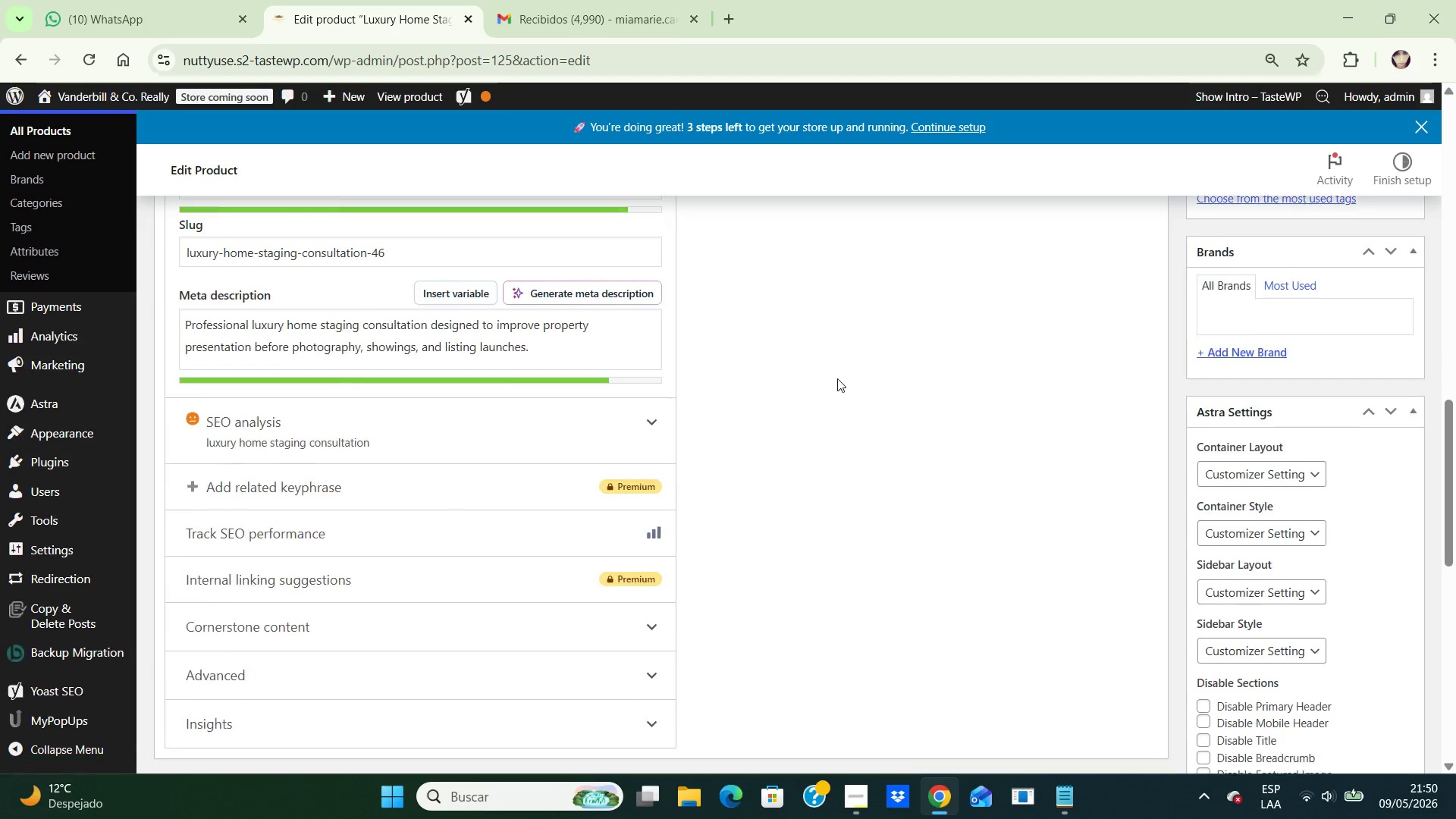 
scroll: coordinate [837, 378], scroll_direction: down, amount: 2.0
 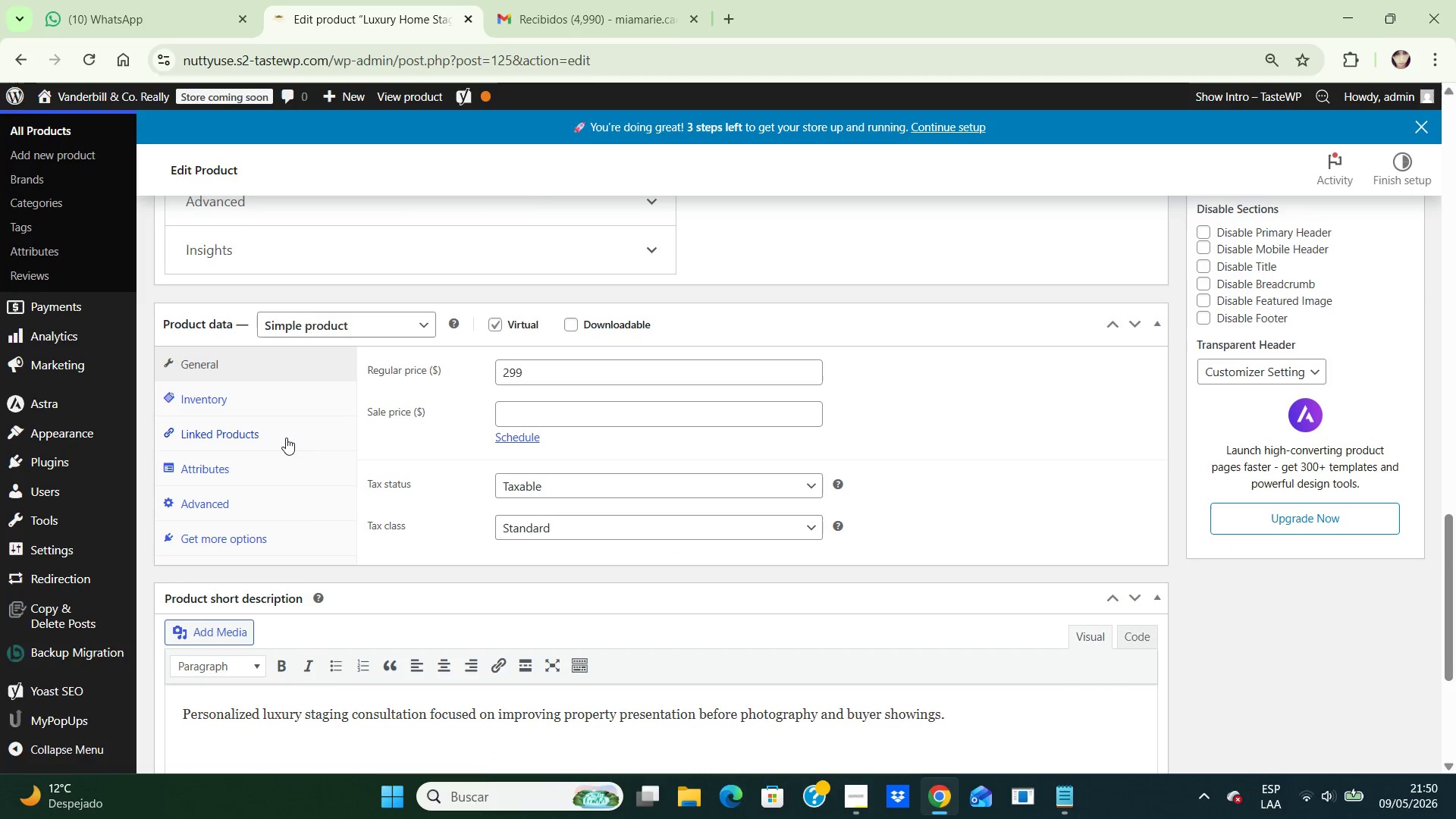 
left_click([256, 431])
 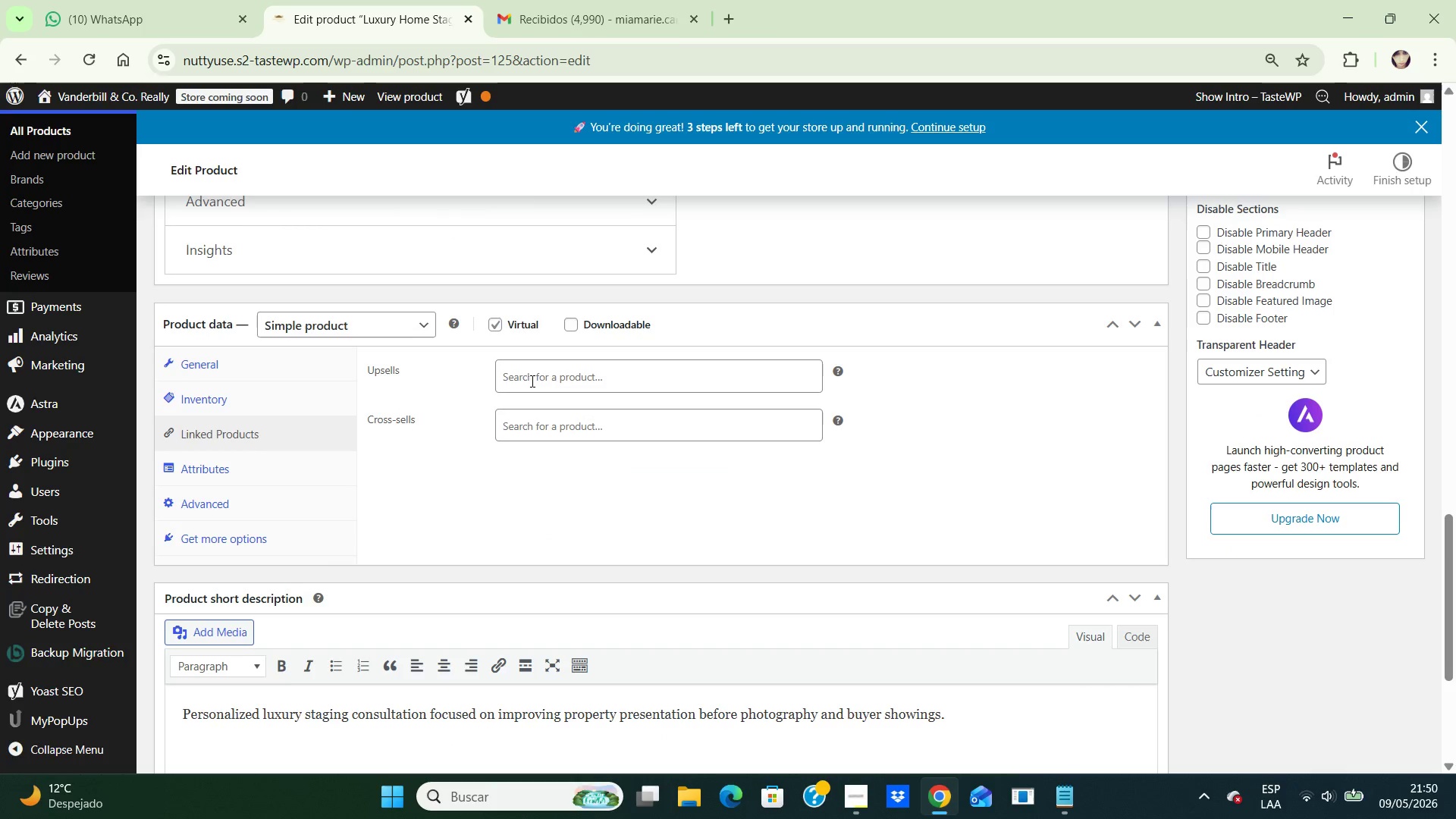 
left_click([531, 381])
 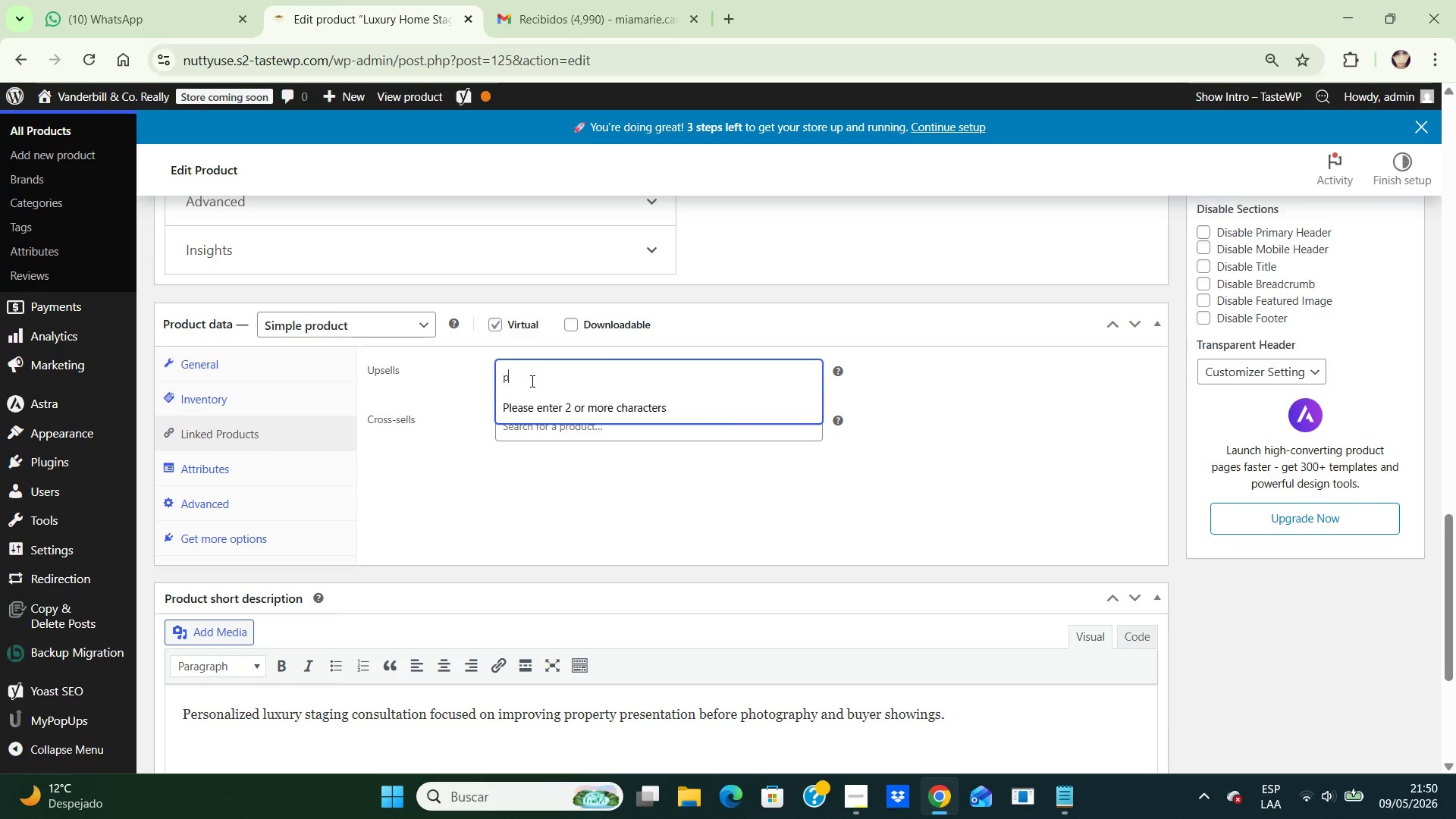 
type(premiu)
 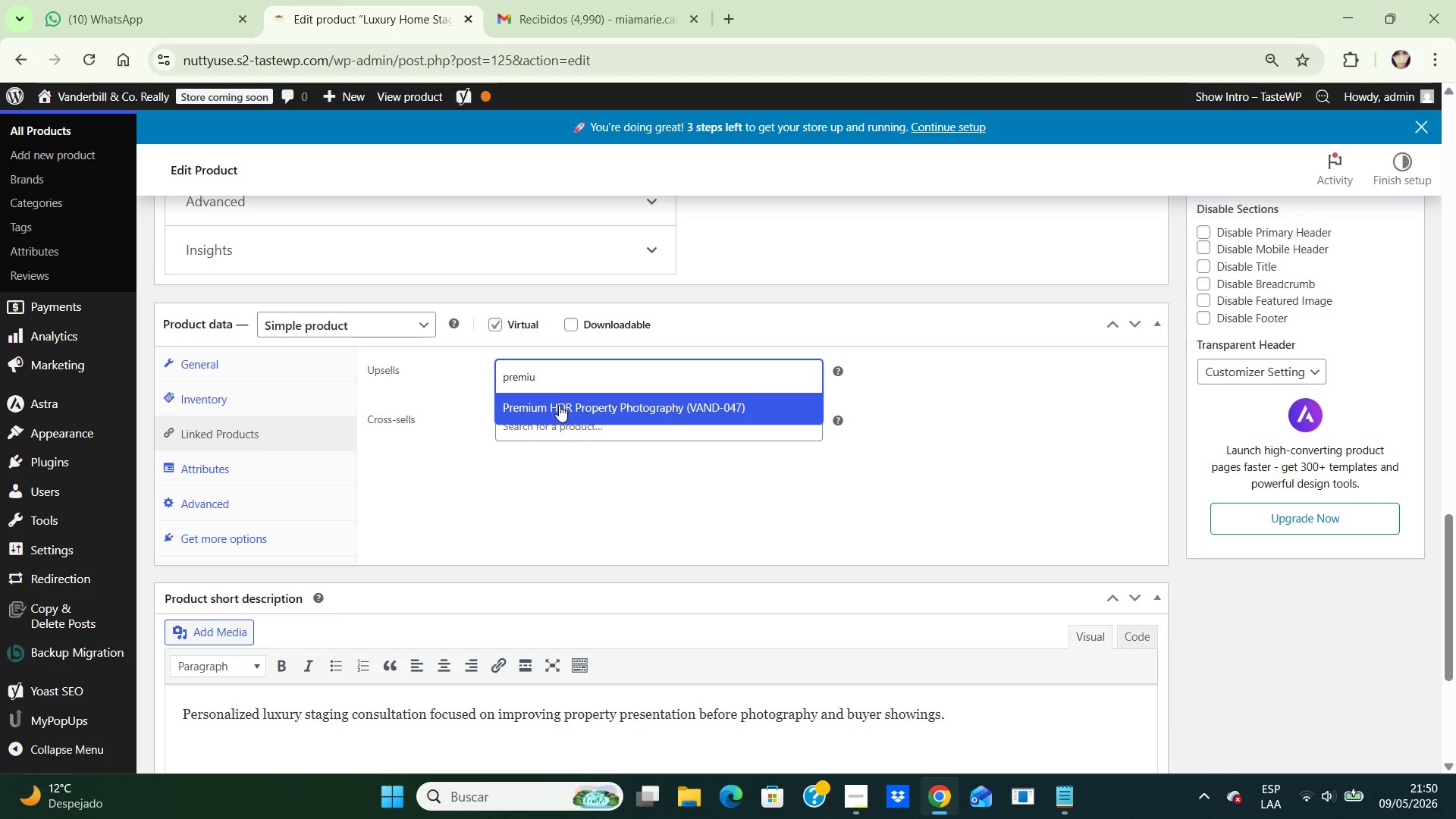 
wait(5.22)
 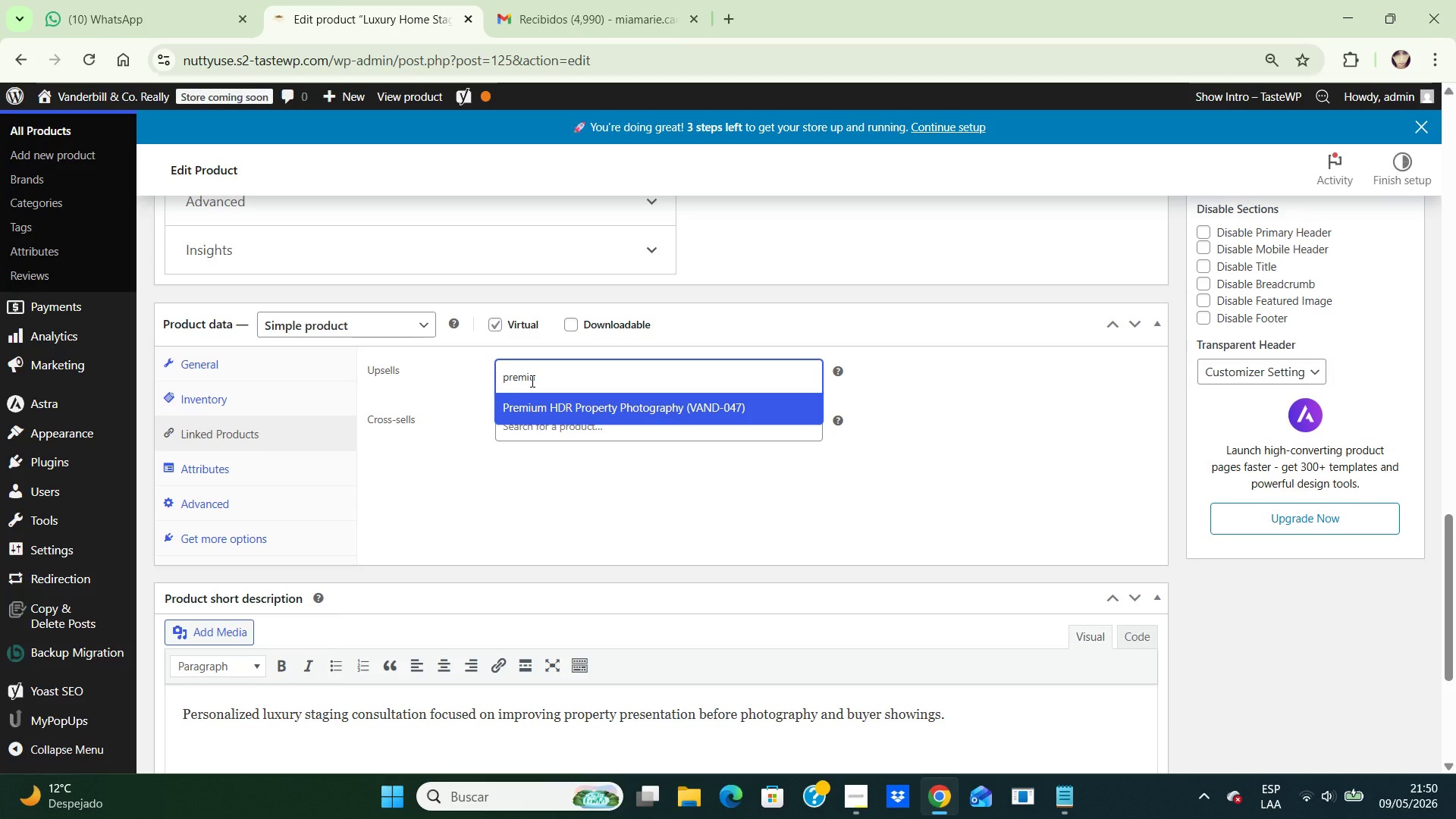 
left_click([599, 410])
 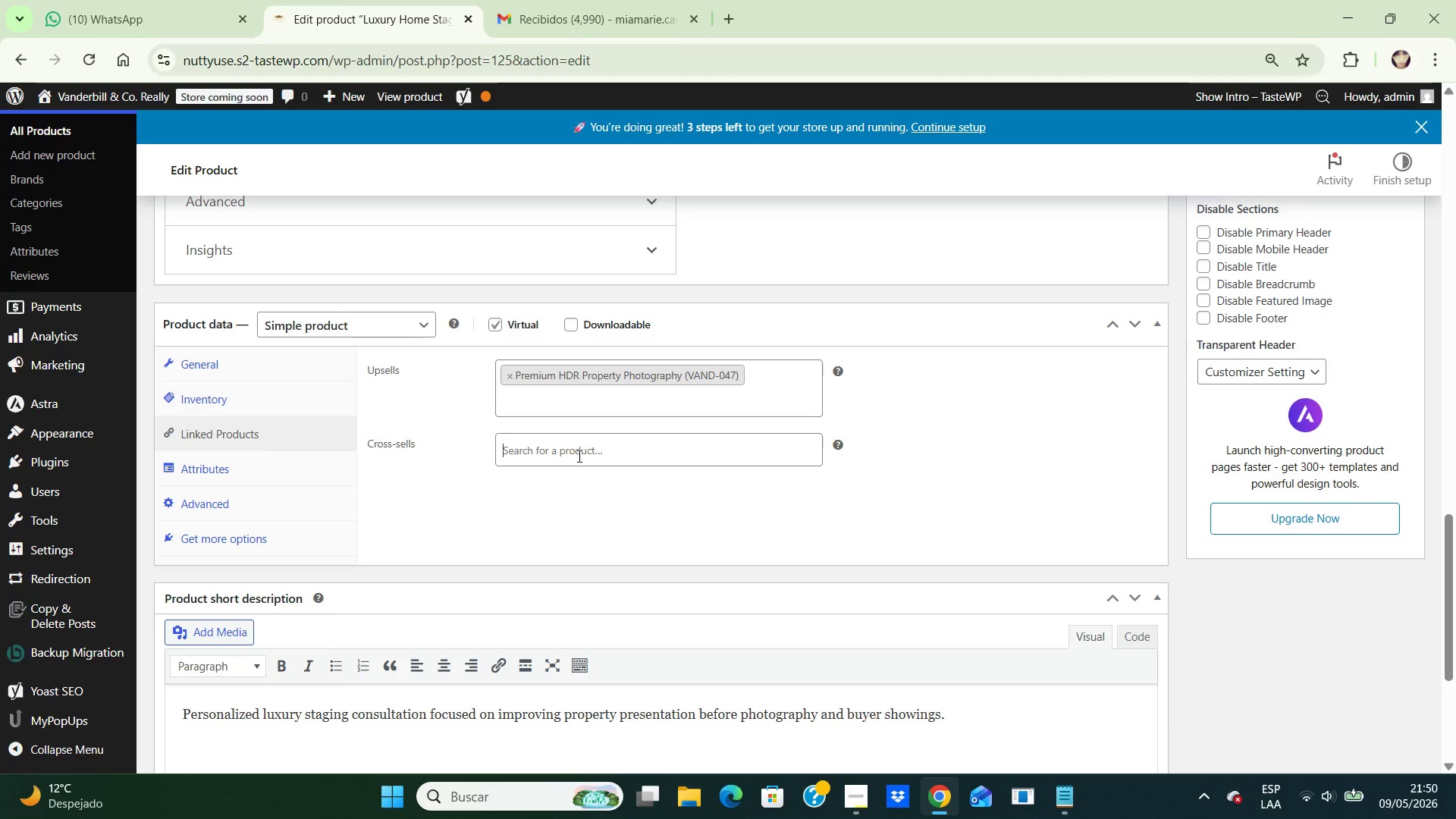 
left_click([578, 456])
 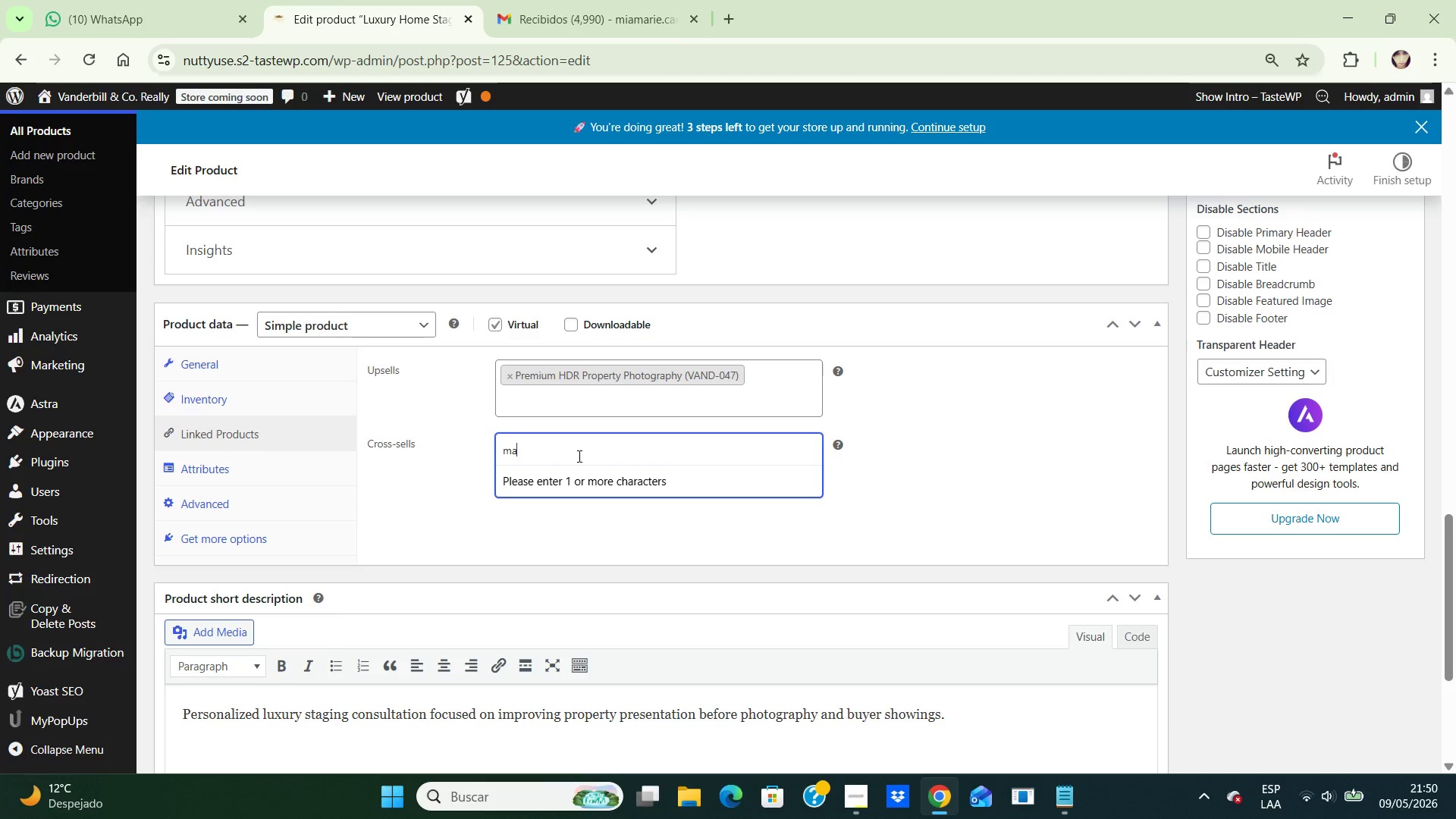 
type(mark)
 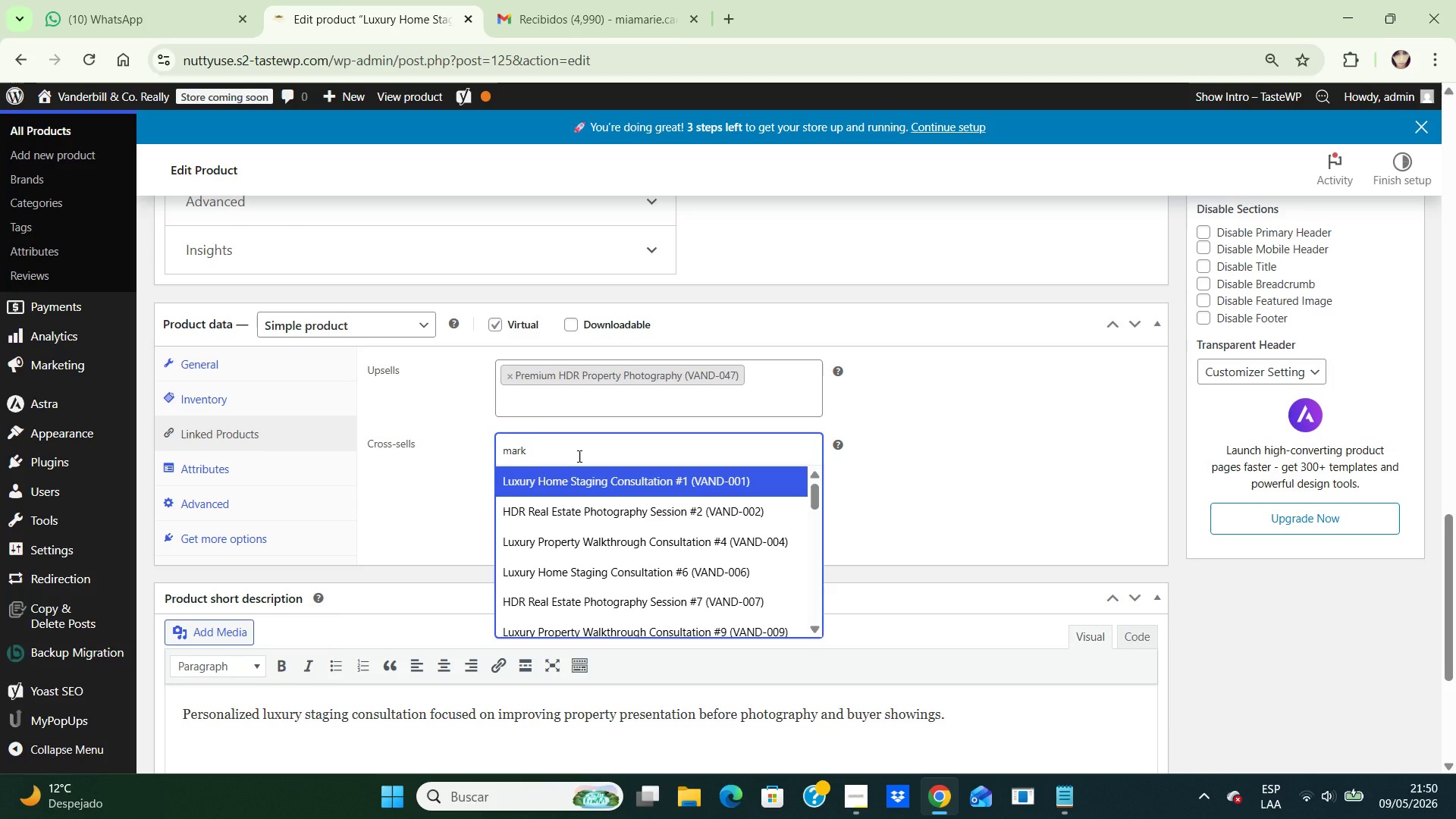 
type(et ready)
 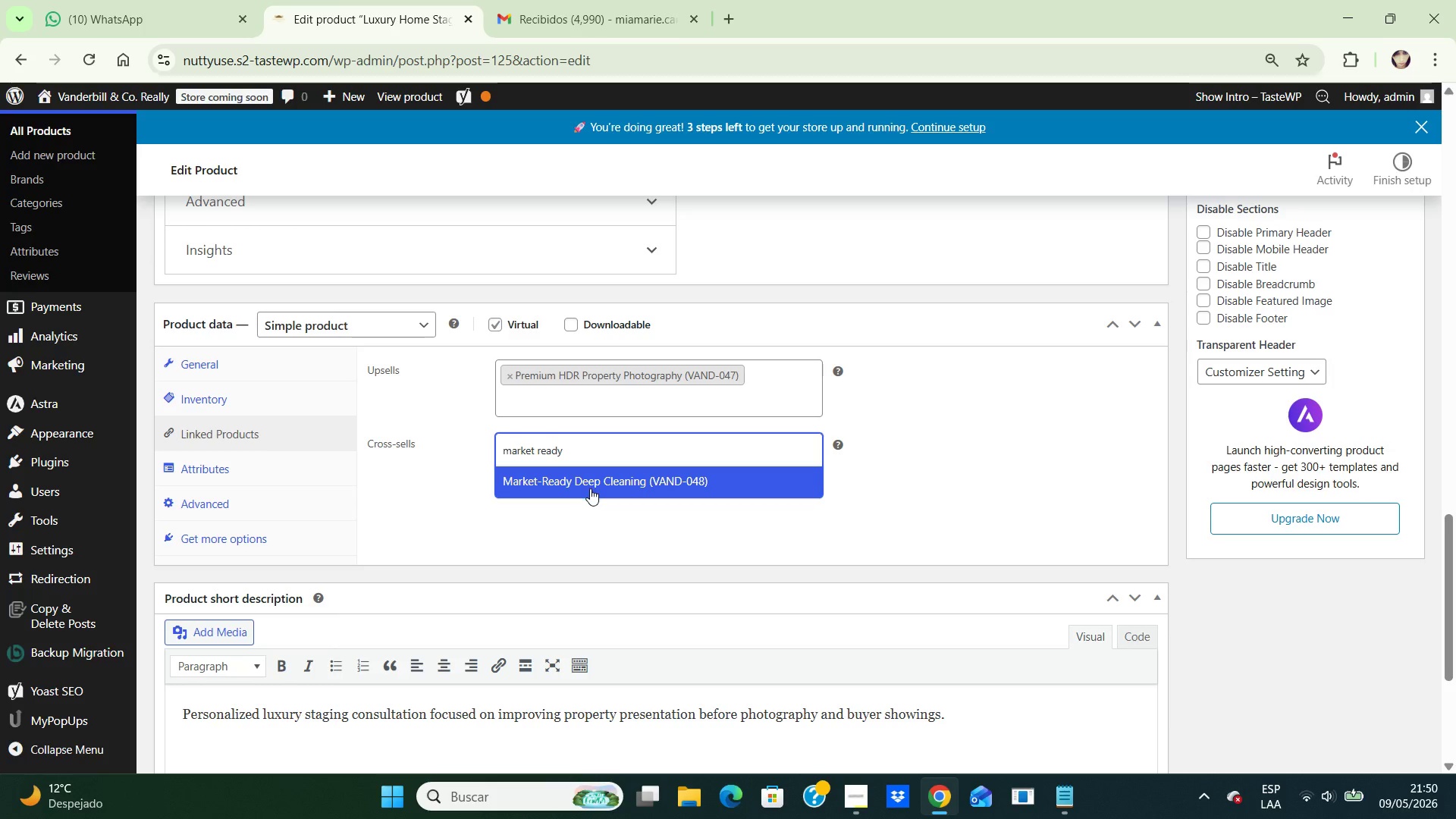 
left_click([590, 488])
 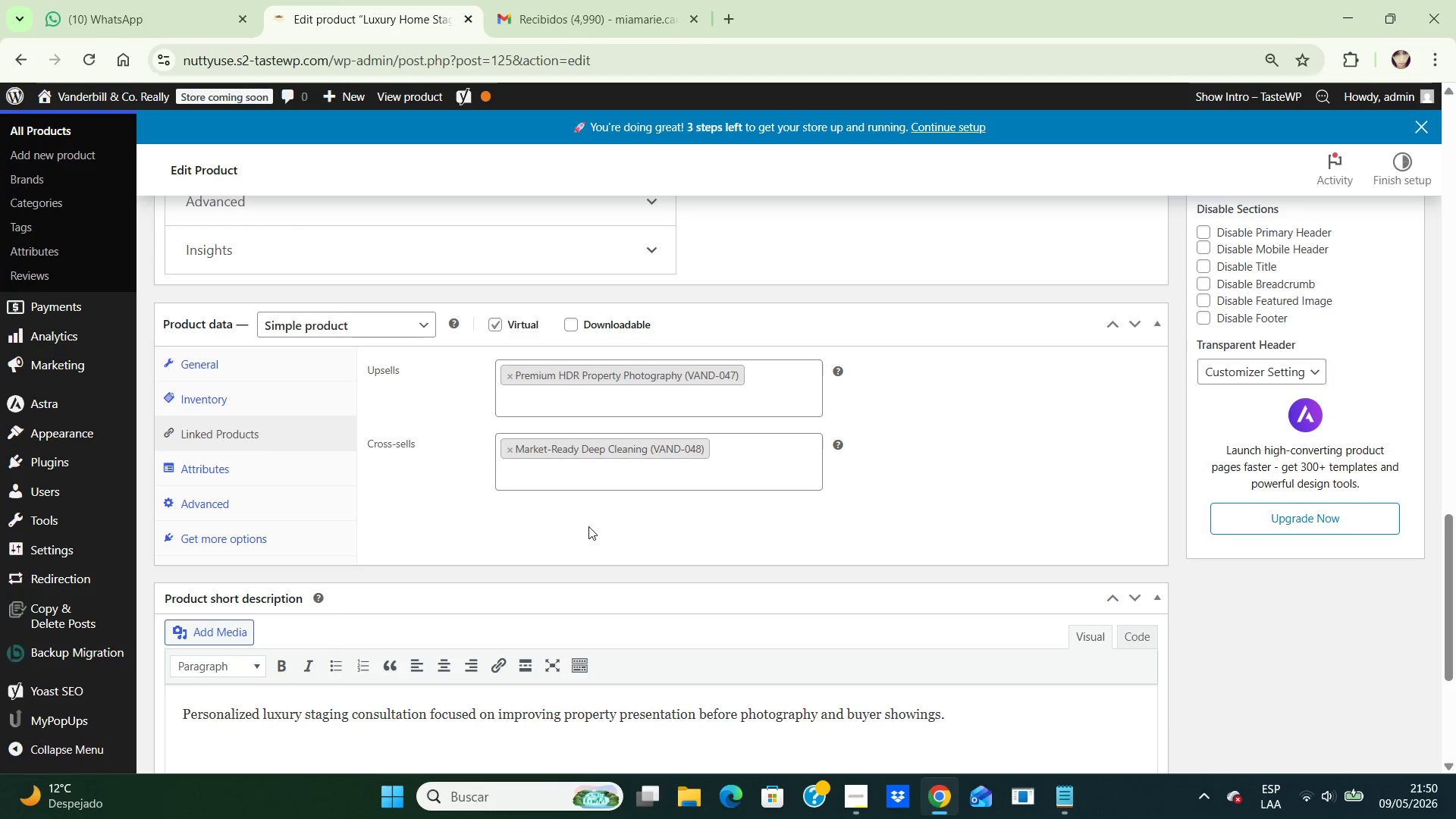 
left_click([588, 526])
 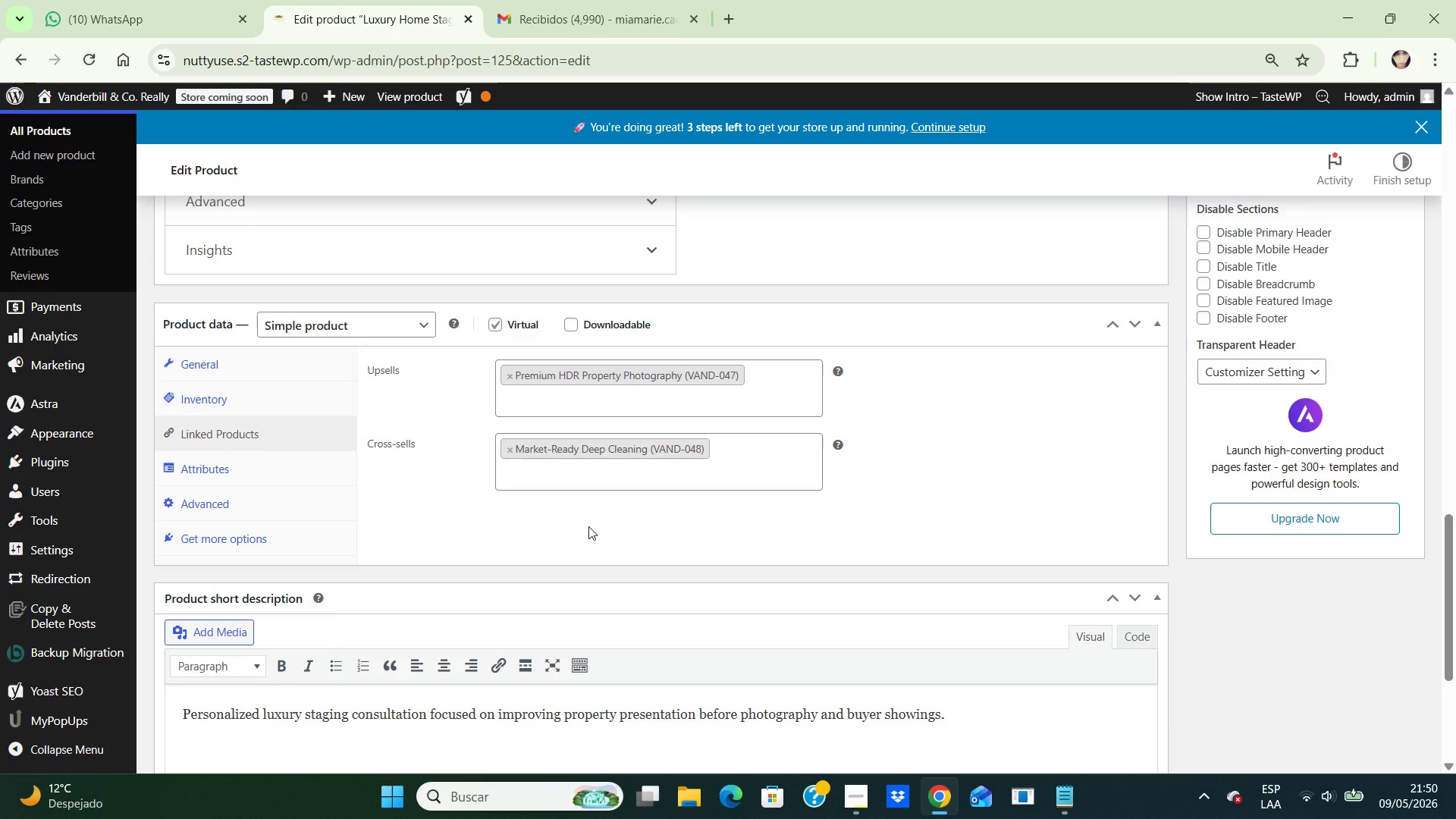 
wait(8.98)
 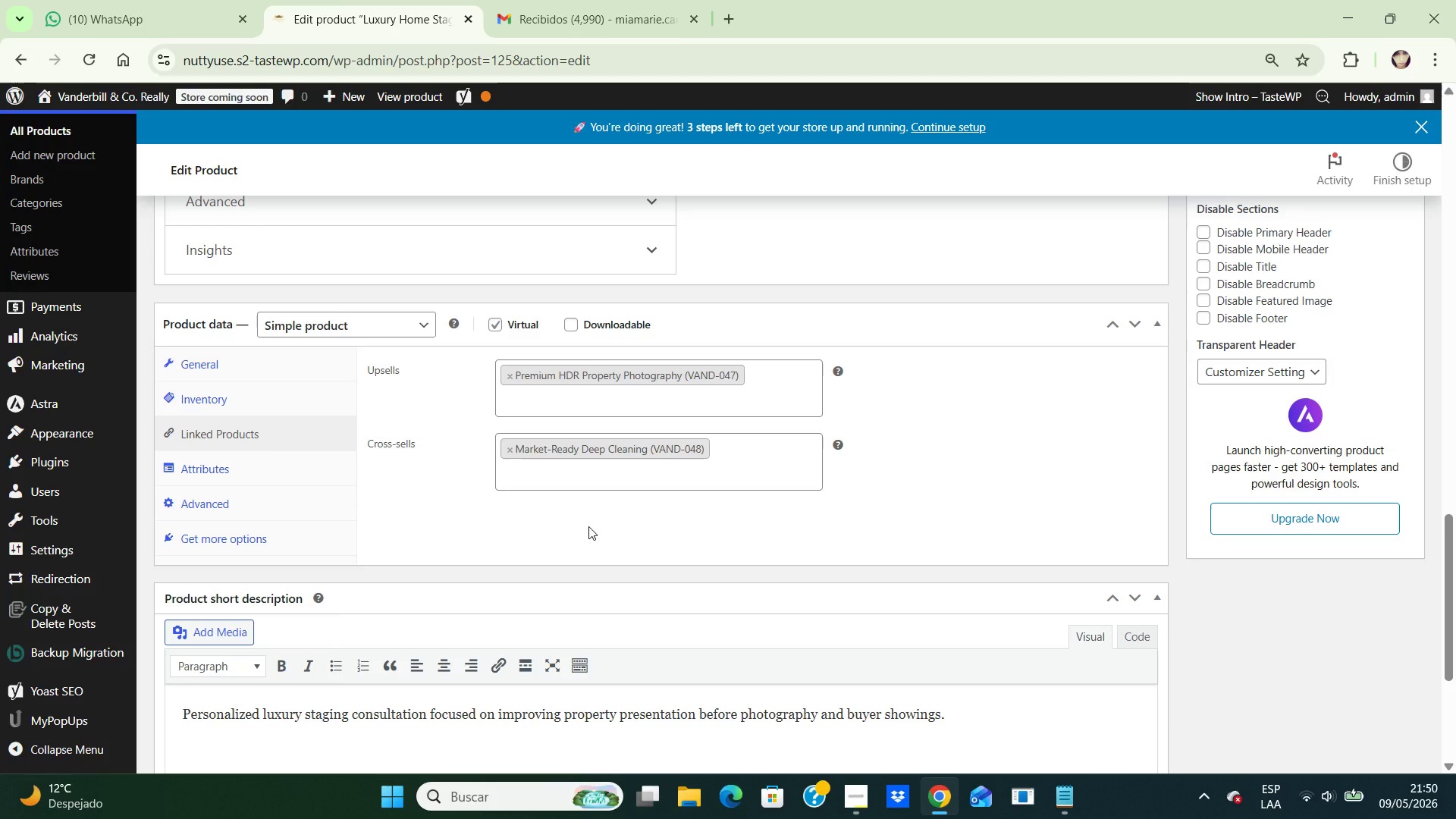 
left_click([1235, 644])
 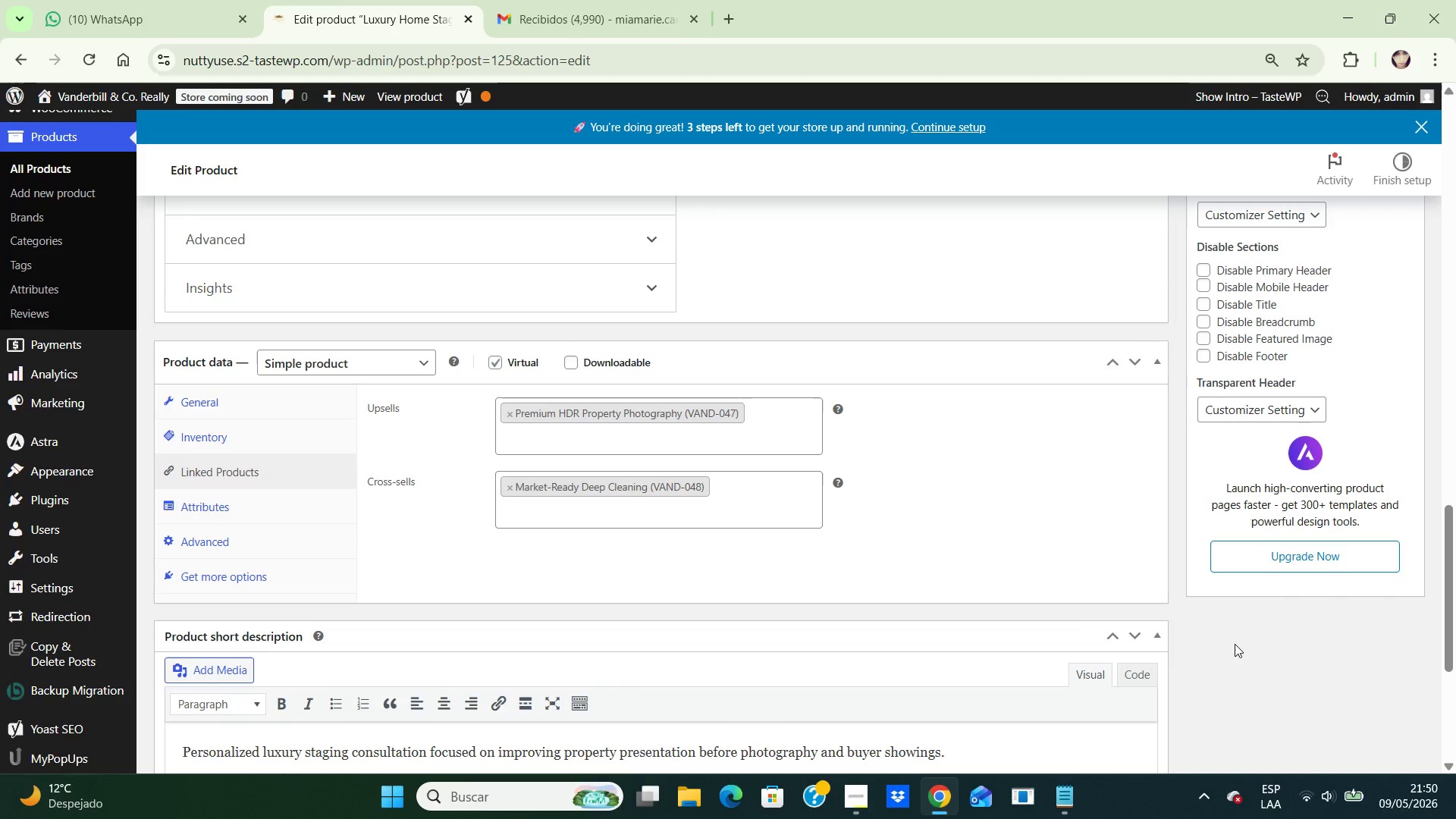 
hold_key(key=ArrowUp, duration=1.19)
 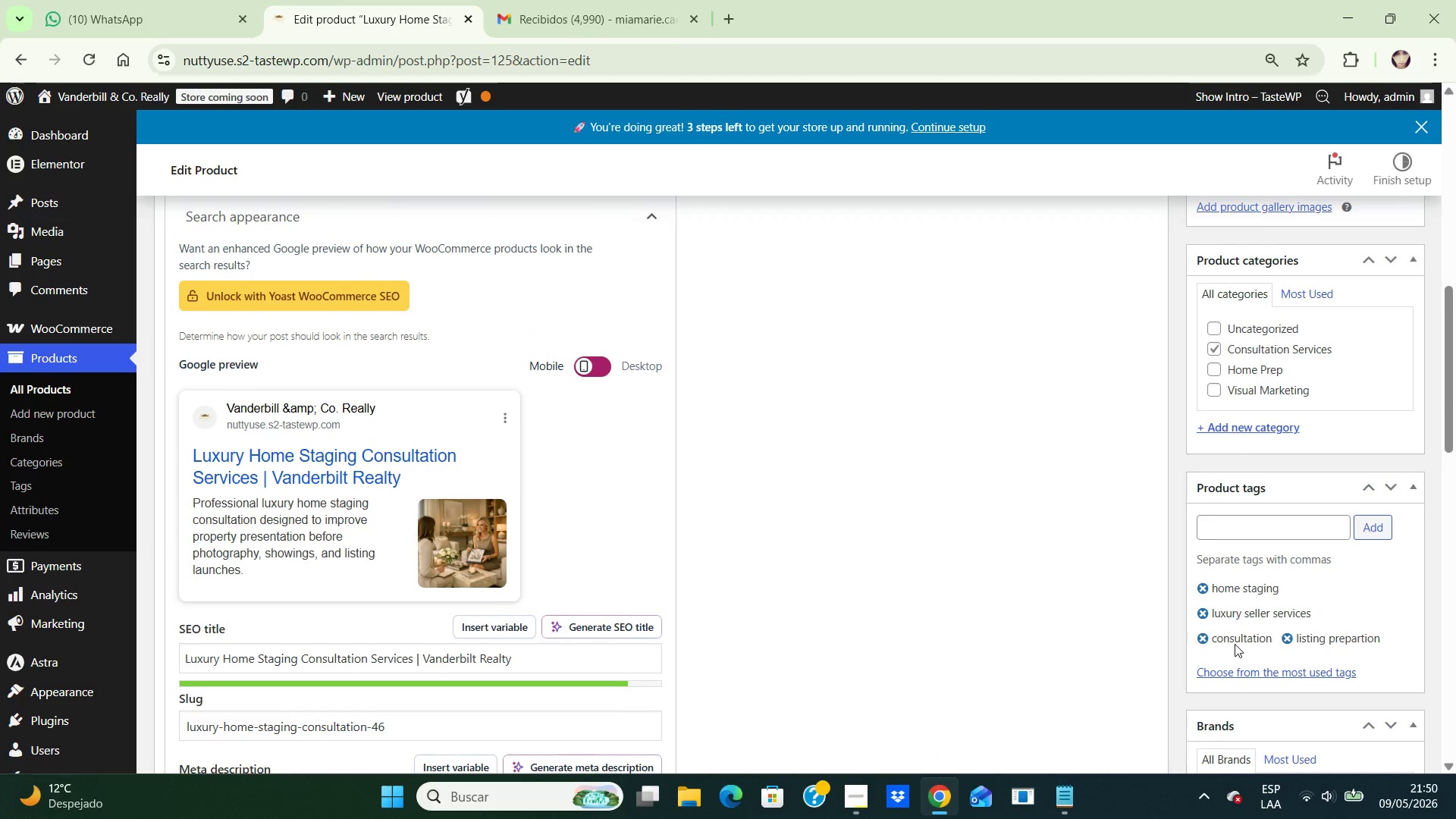 
hold_key(key=ArrowUp, duration=0.7)
 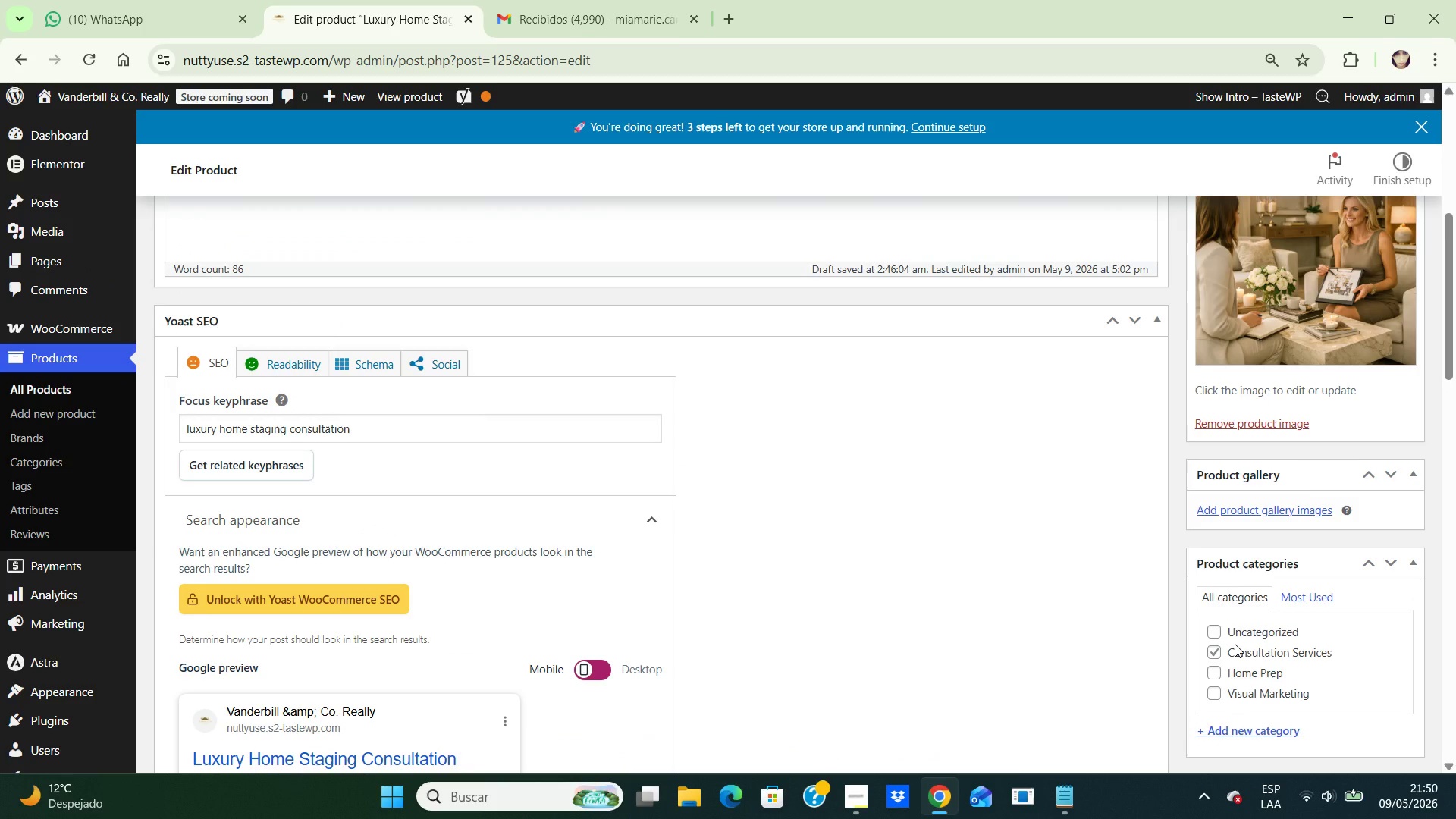 
key(ArrowUp)
 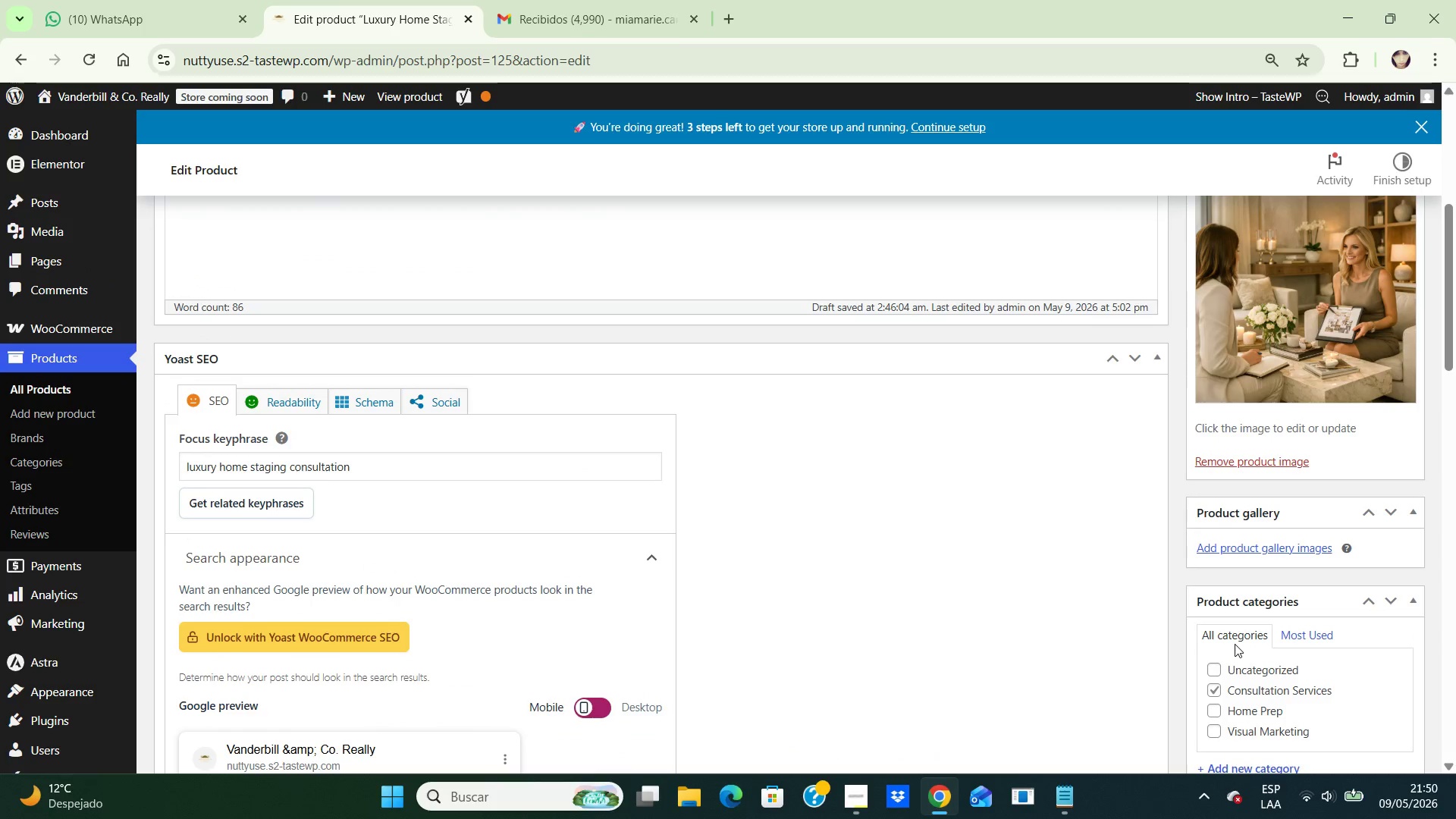 
hold_key(key=ArrowUp, duration=0.8)
 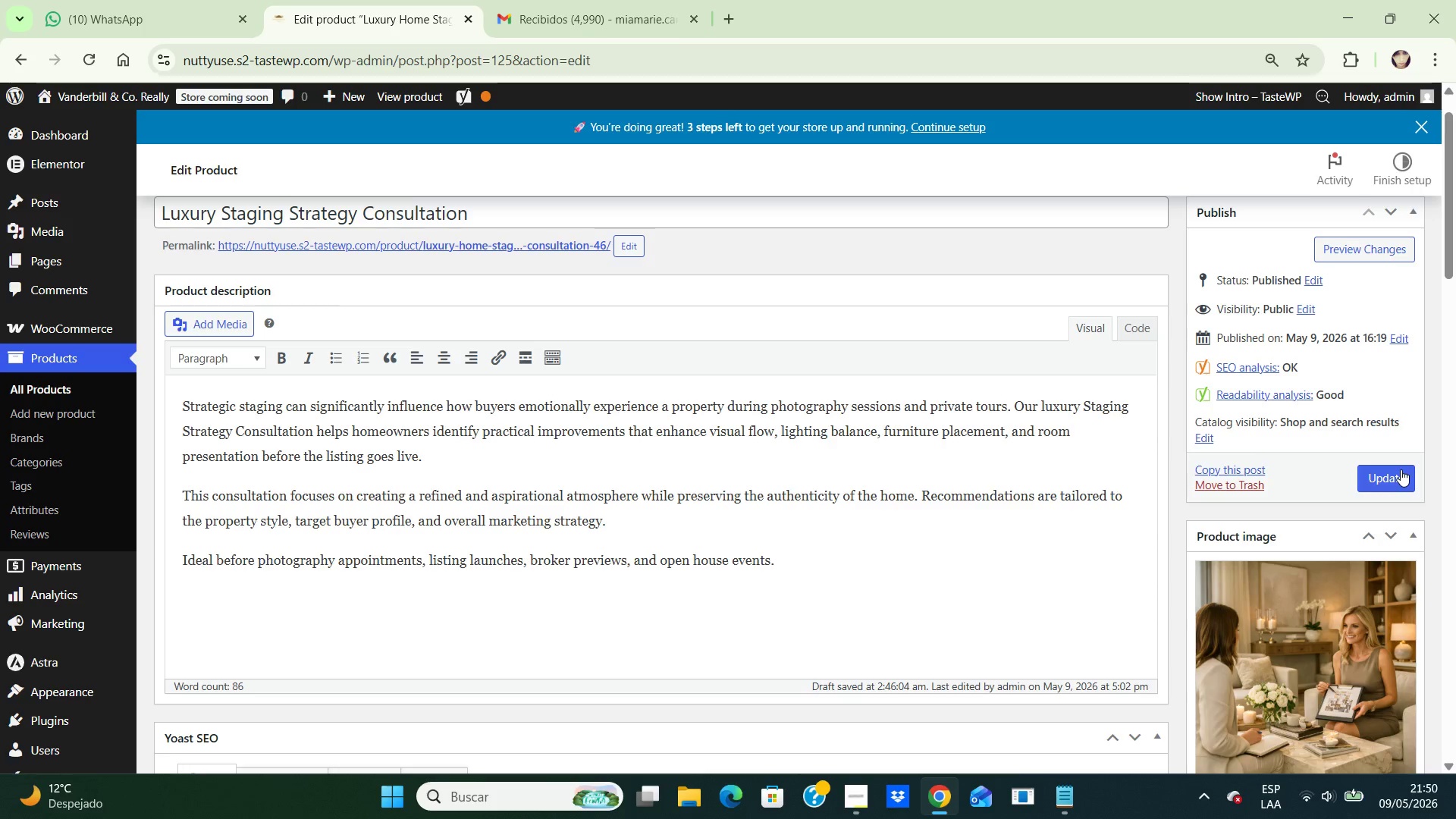 
left_click([1401, 469])
 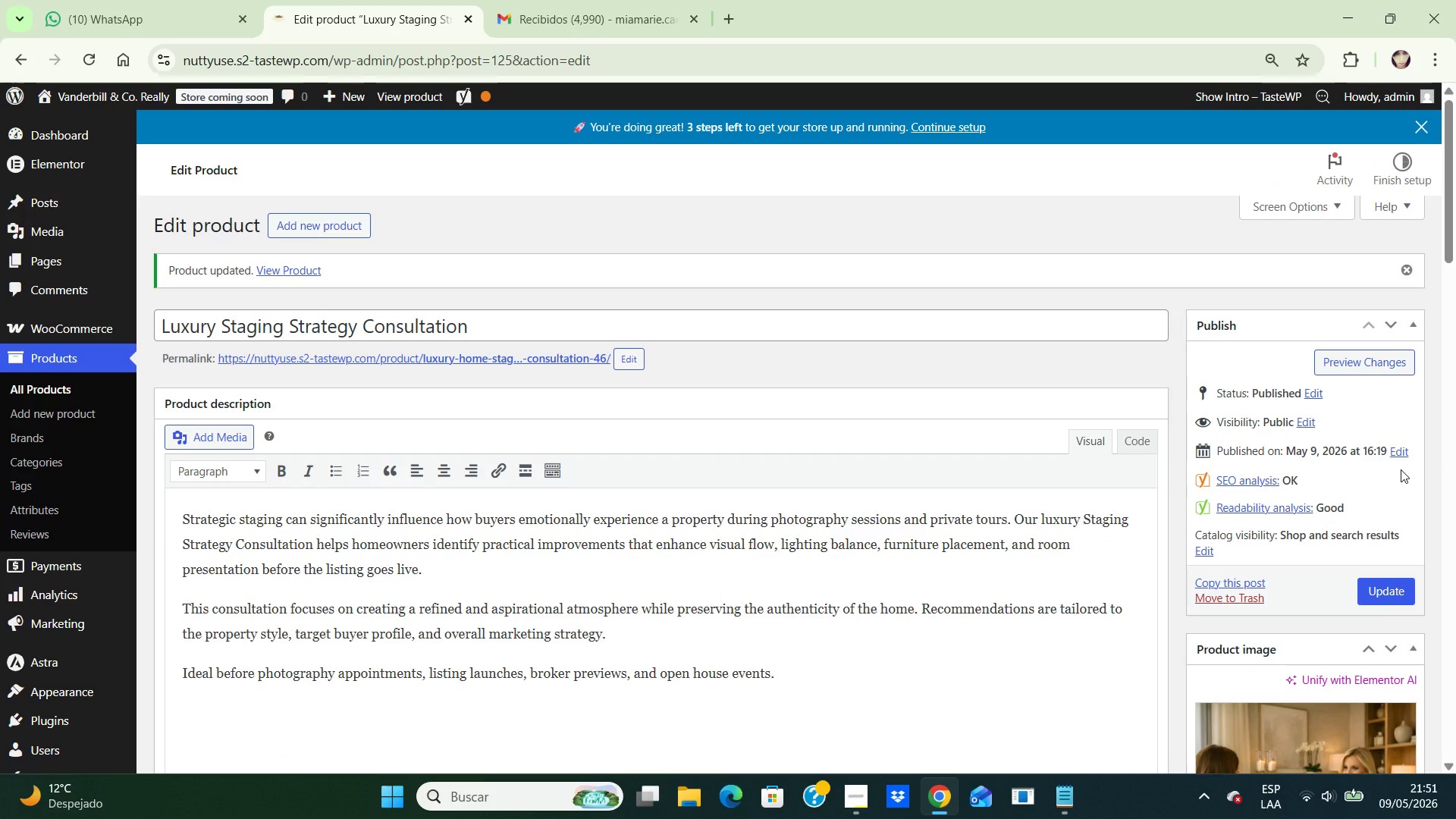 
wait(16.17)
 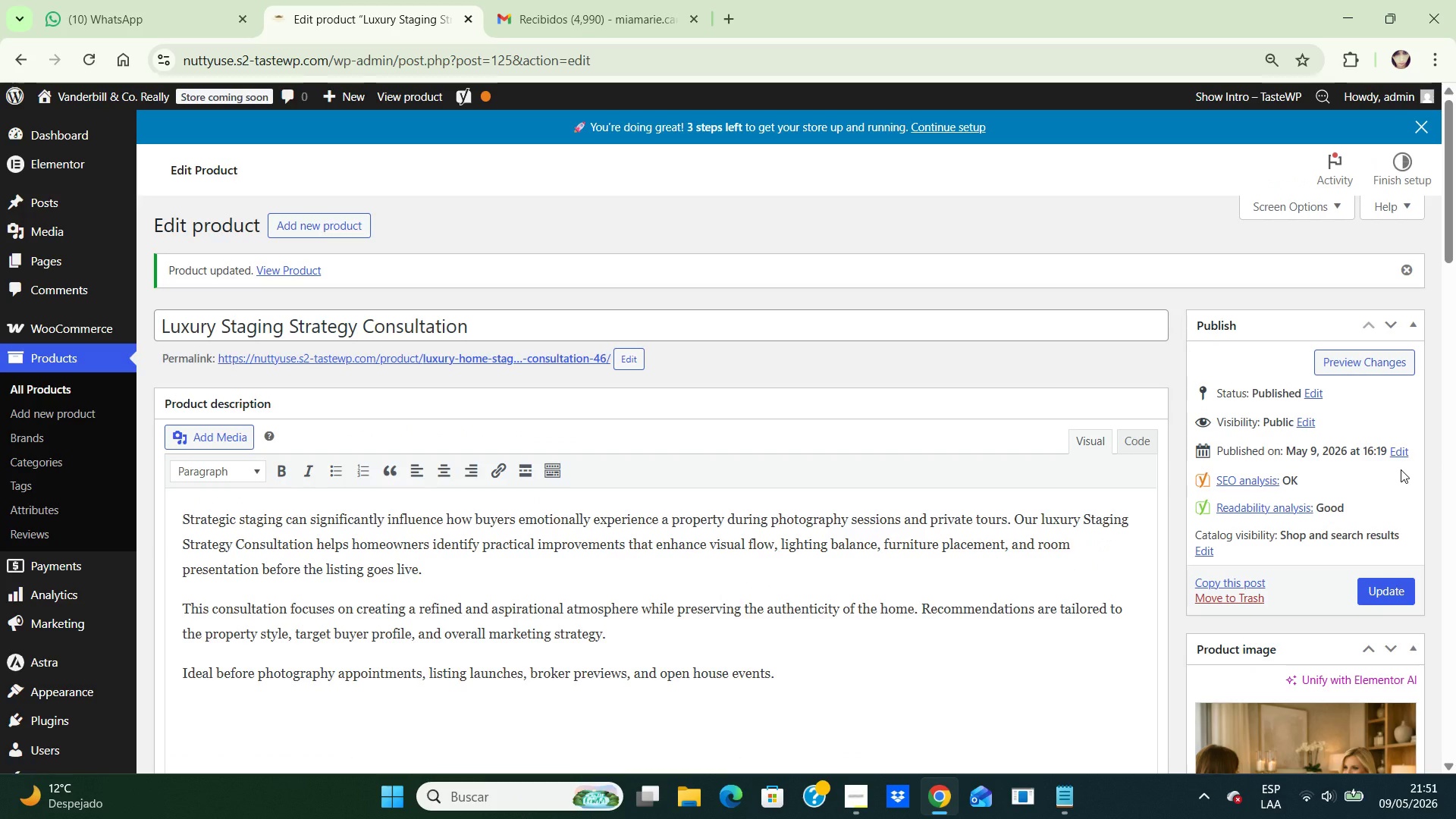 
left_click([1085, 680])
 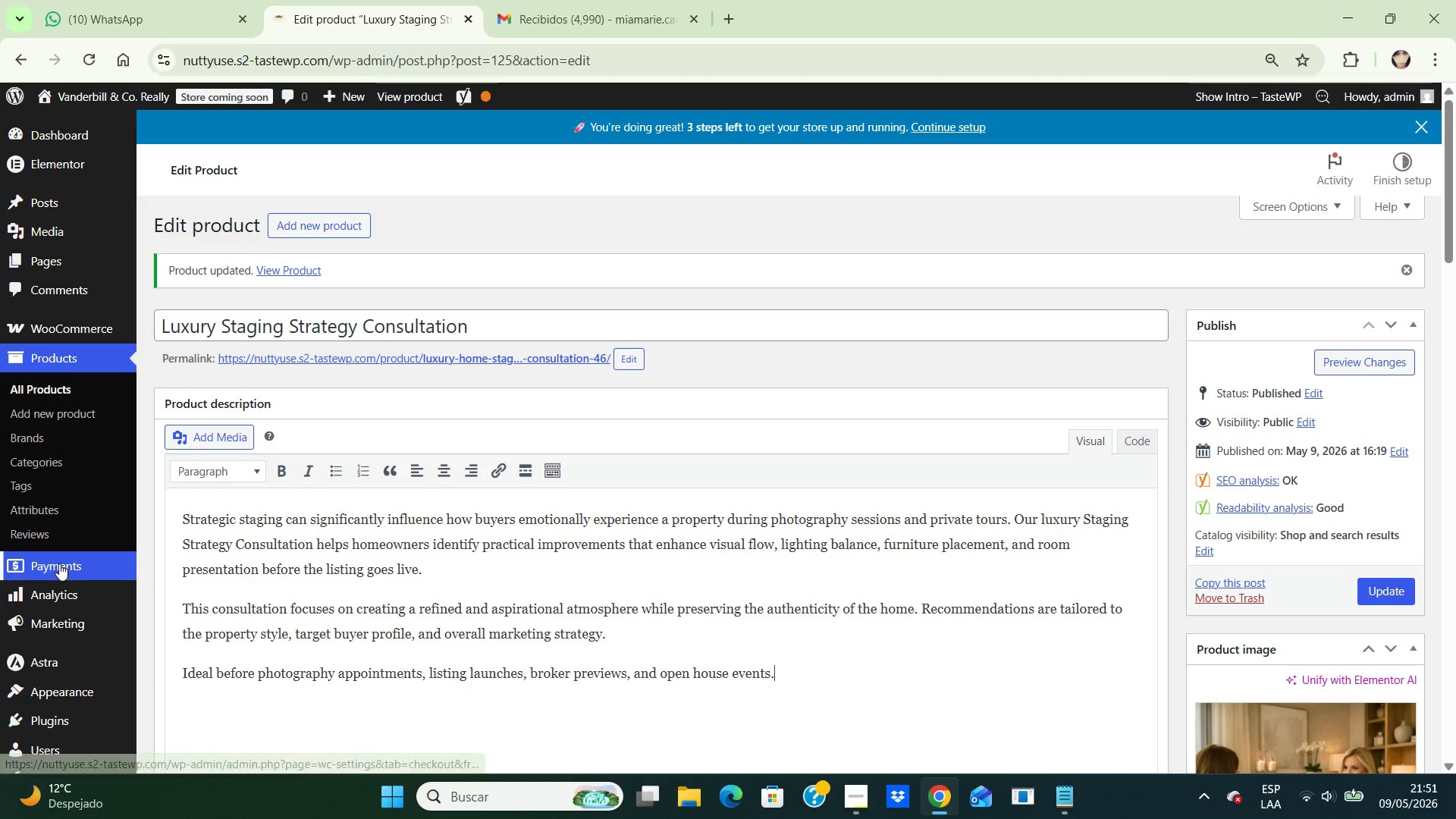 
mouse_move([86, 675])
 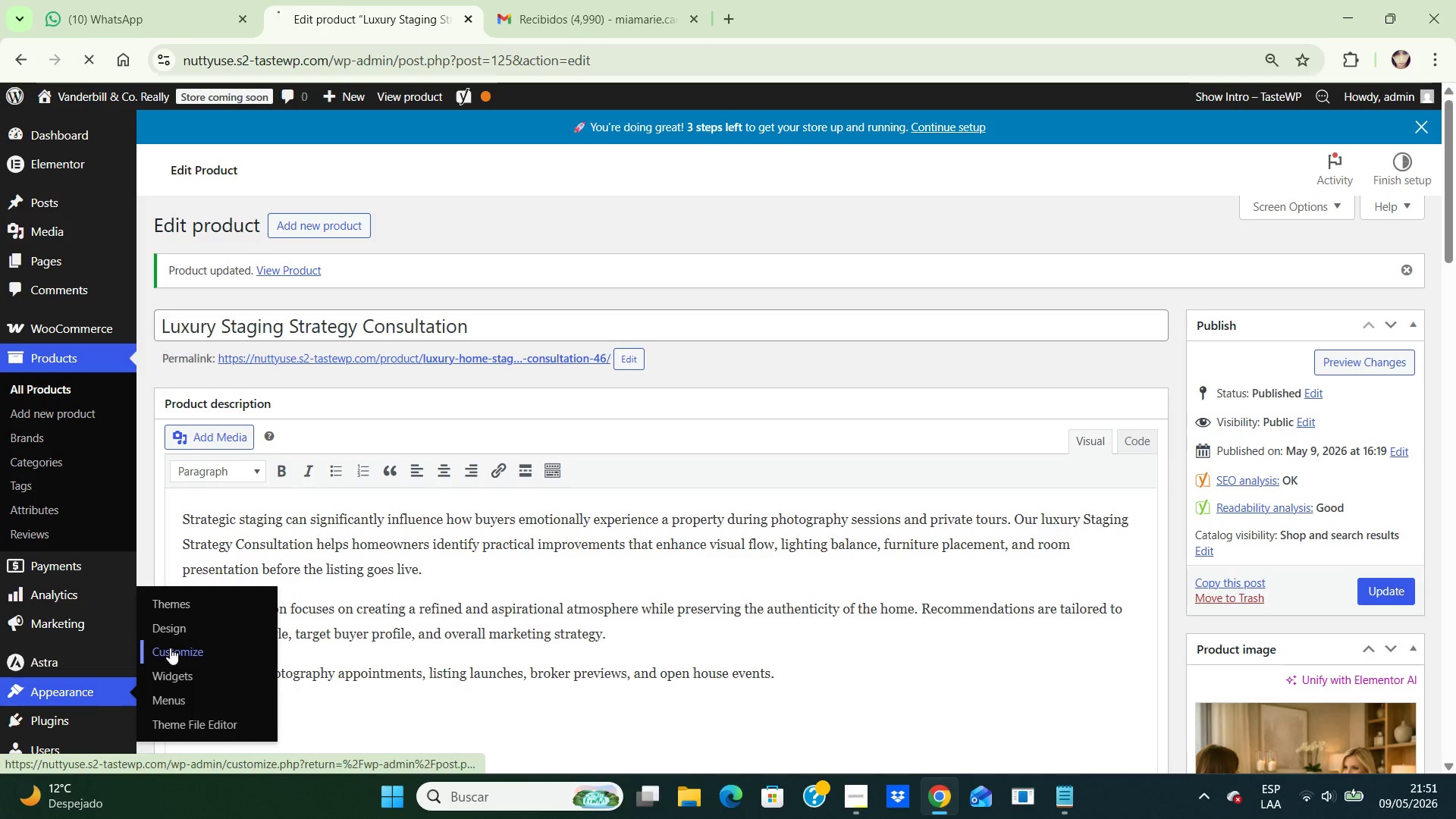 
left_click([170, 648])
 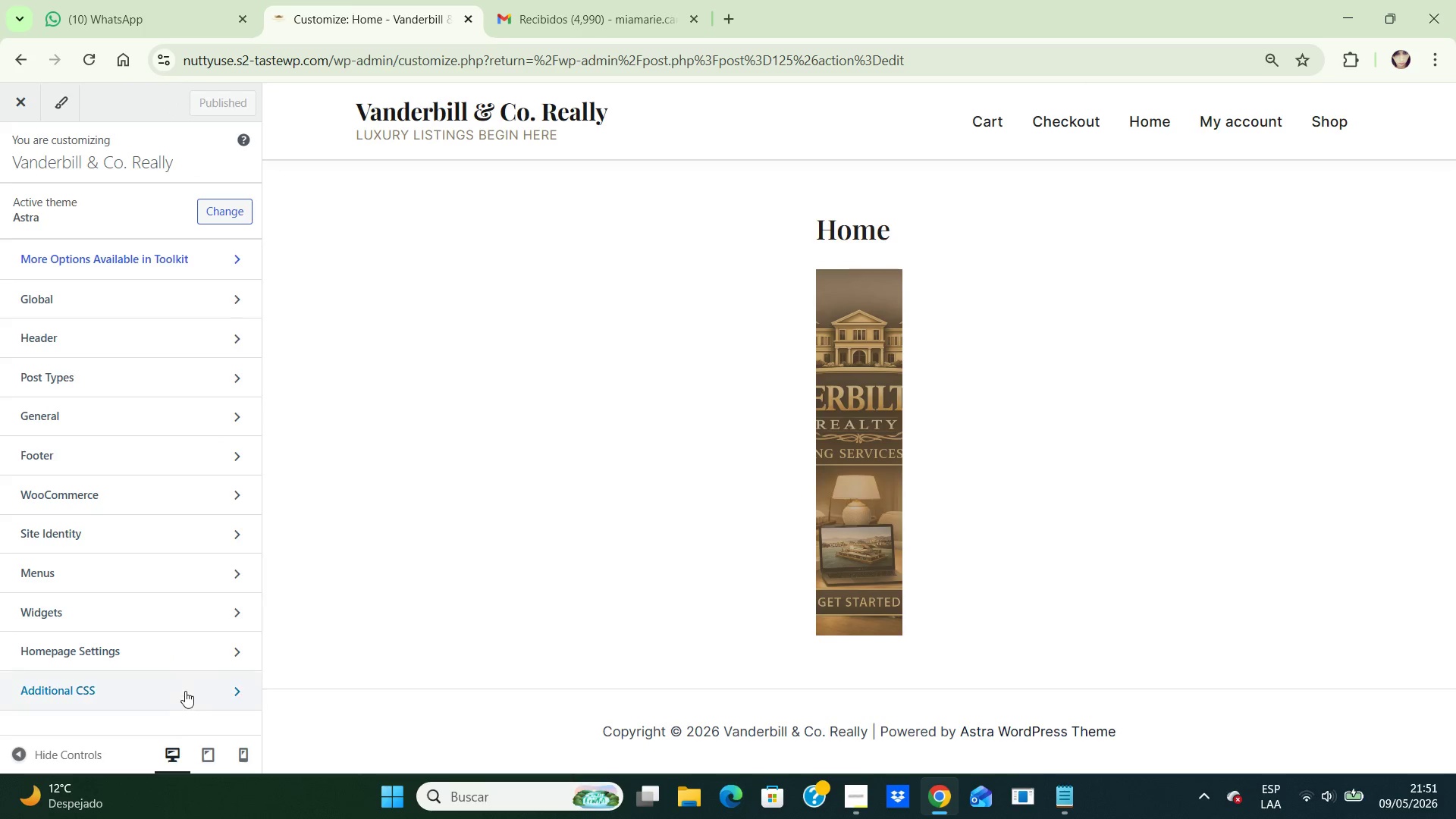 
wait(6.72)
 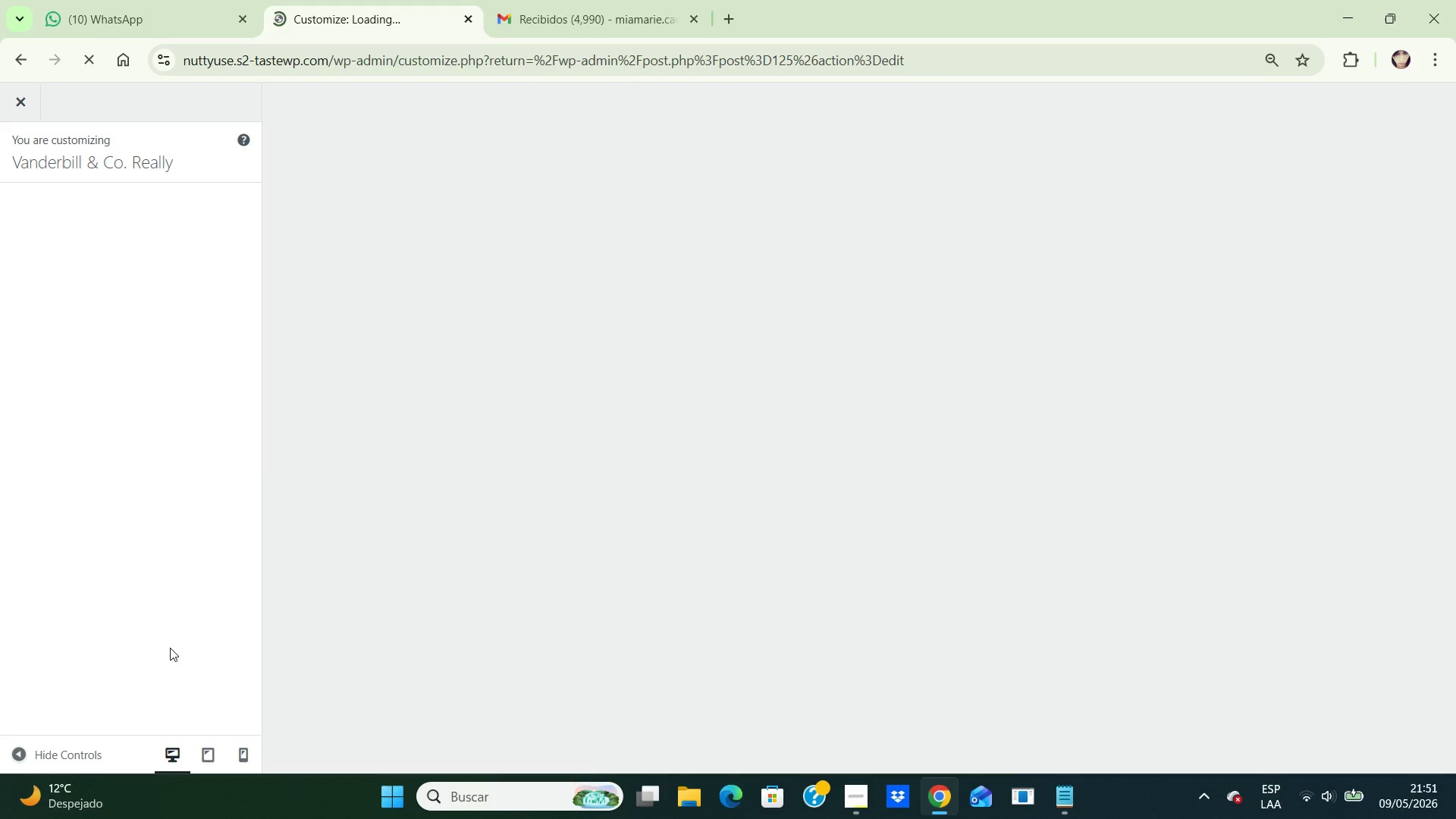 
left_click([187, 687])
 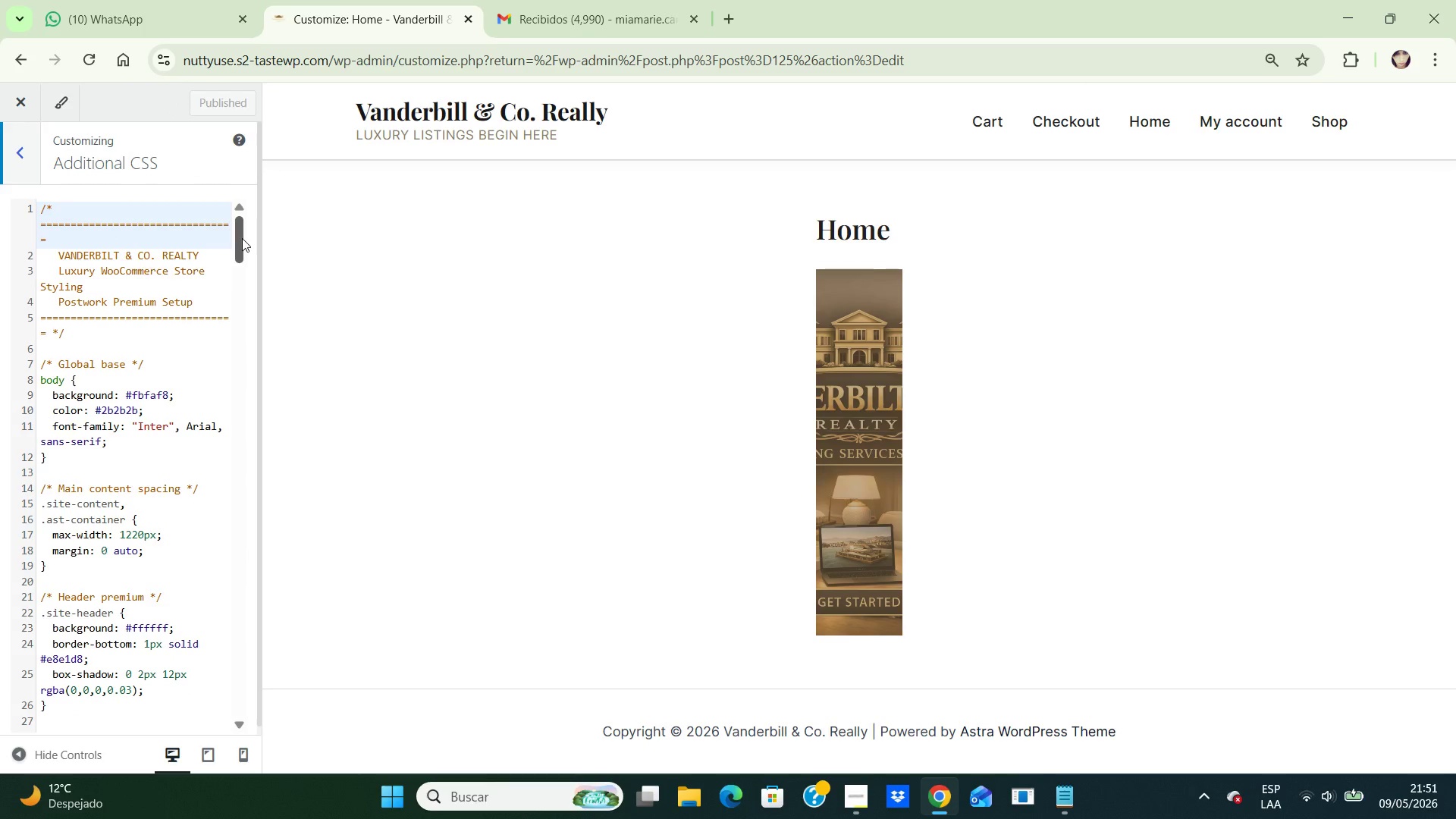 
left_click_drag(start_coordinate=[242, 238], to_coordinate=[300, 818])
 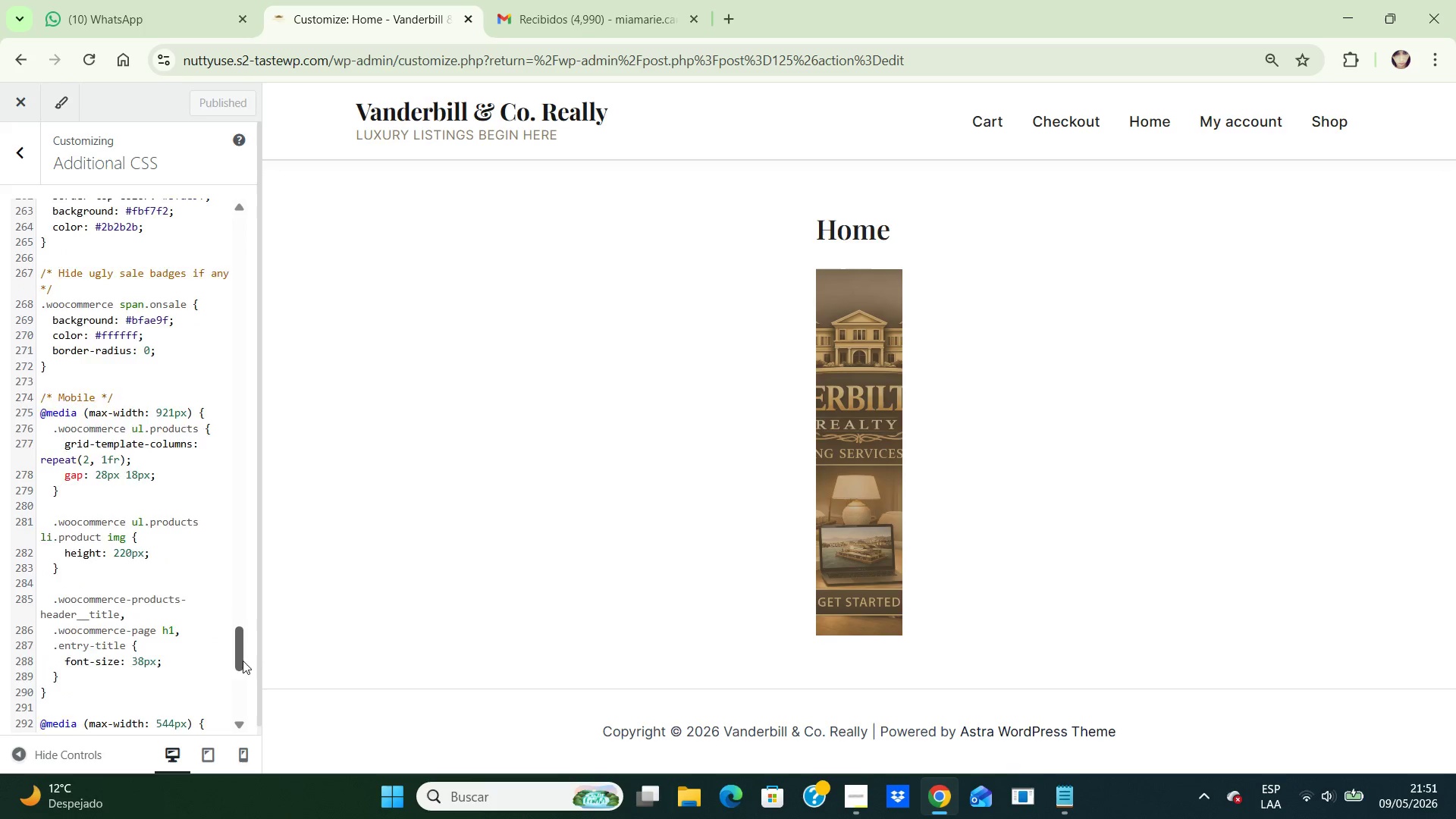 
left_click_drag(start_coordinate=[240, 605], to_coordinate=[249, 726])
 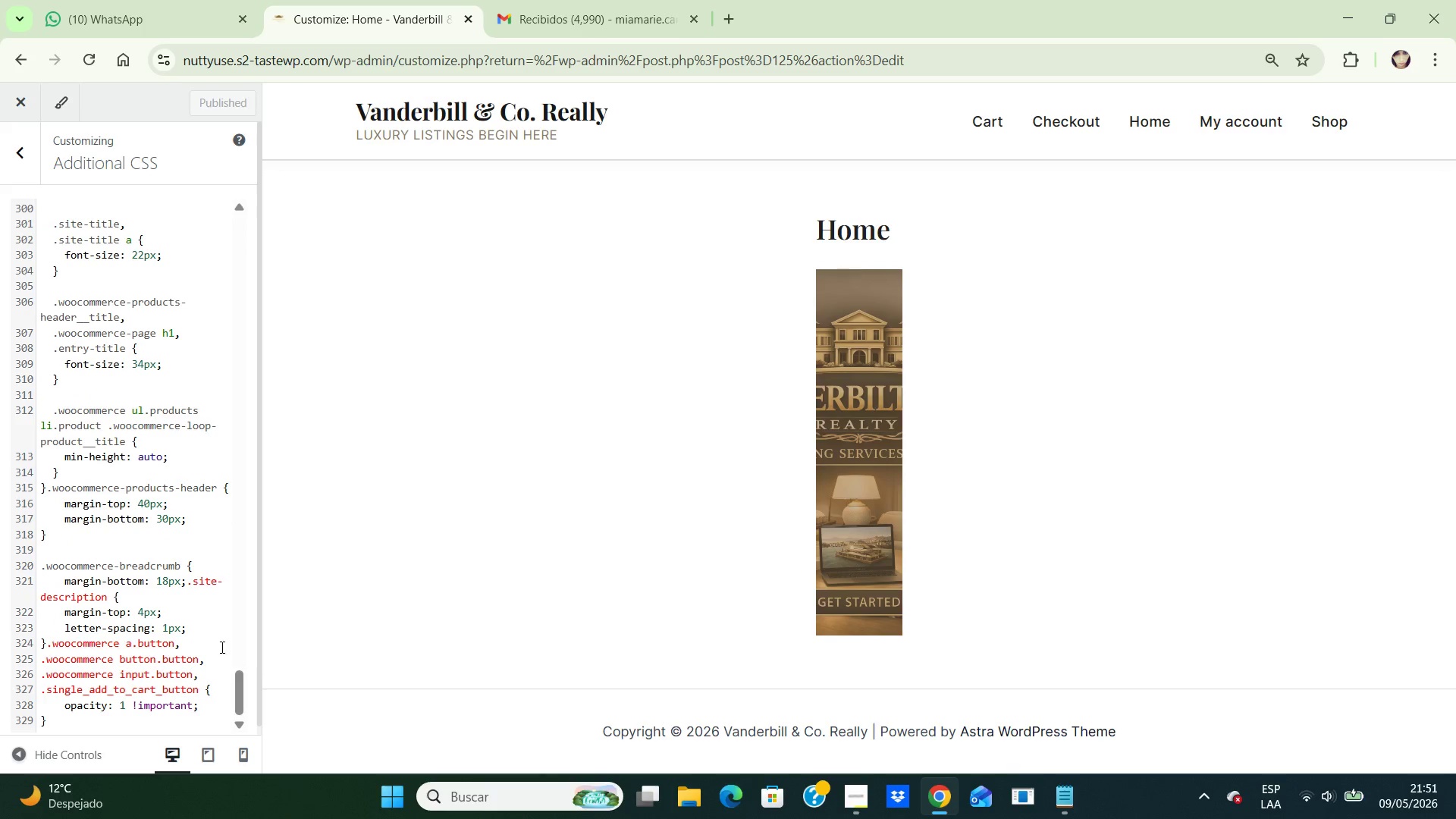 
scroll: coordinate [209, 642], scroll_direction: down, amount: 4.0
 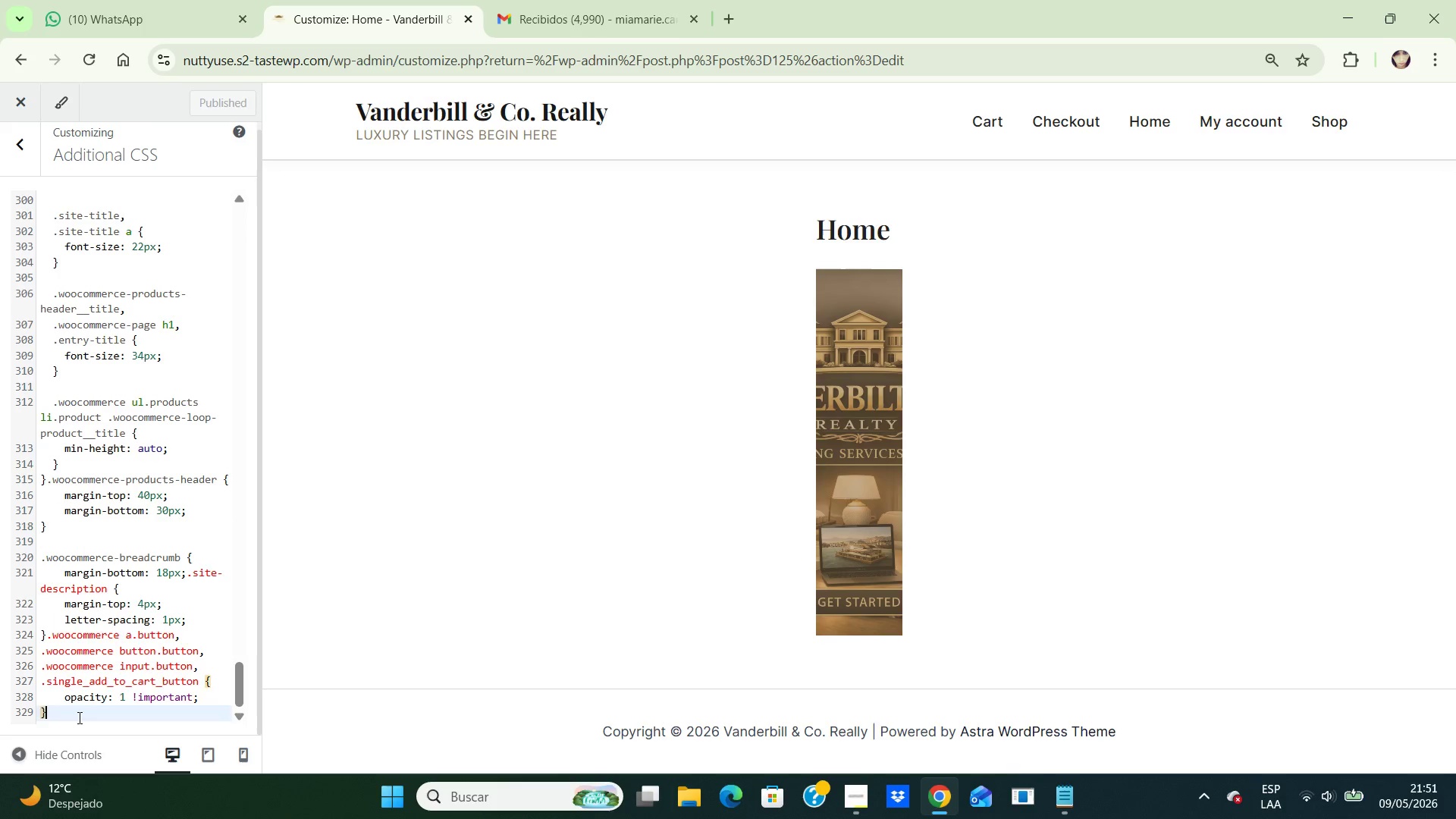 
left_click_drag(start_coordinate=[81, 722], to_coordinate=[31, 152])
 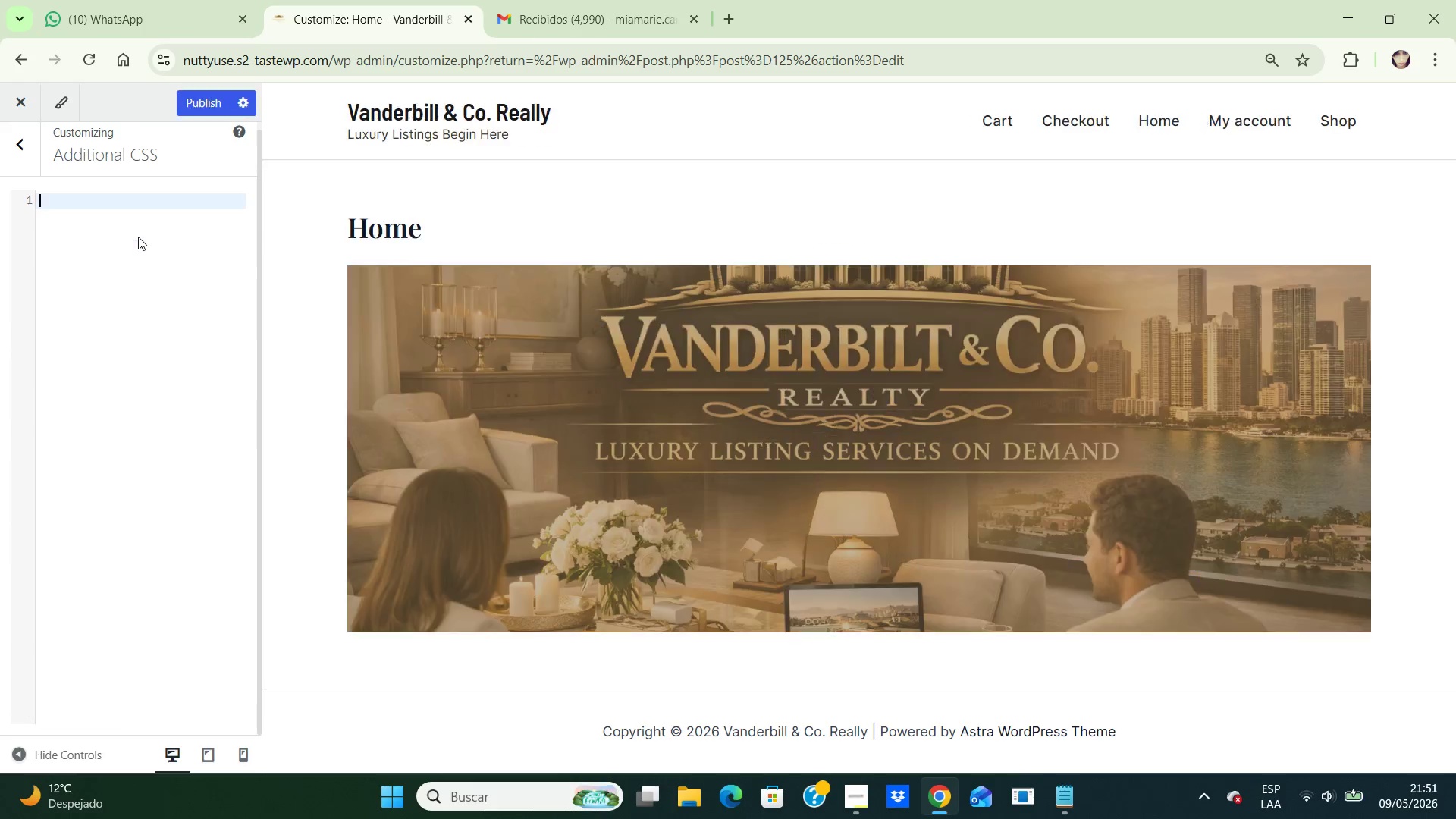 
scroll: coordinate [74, 232], scroll_direction: up, amount: 64.0
 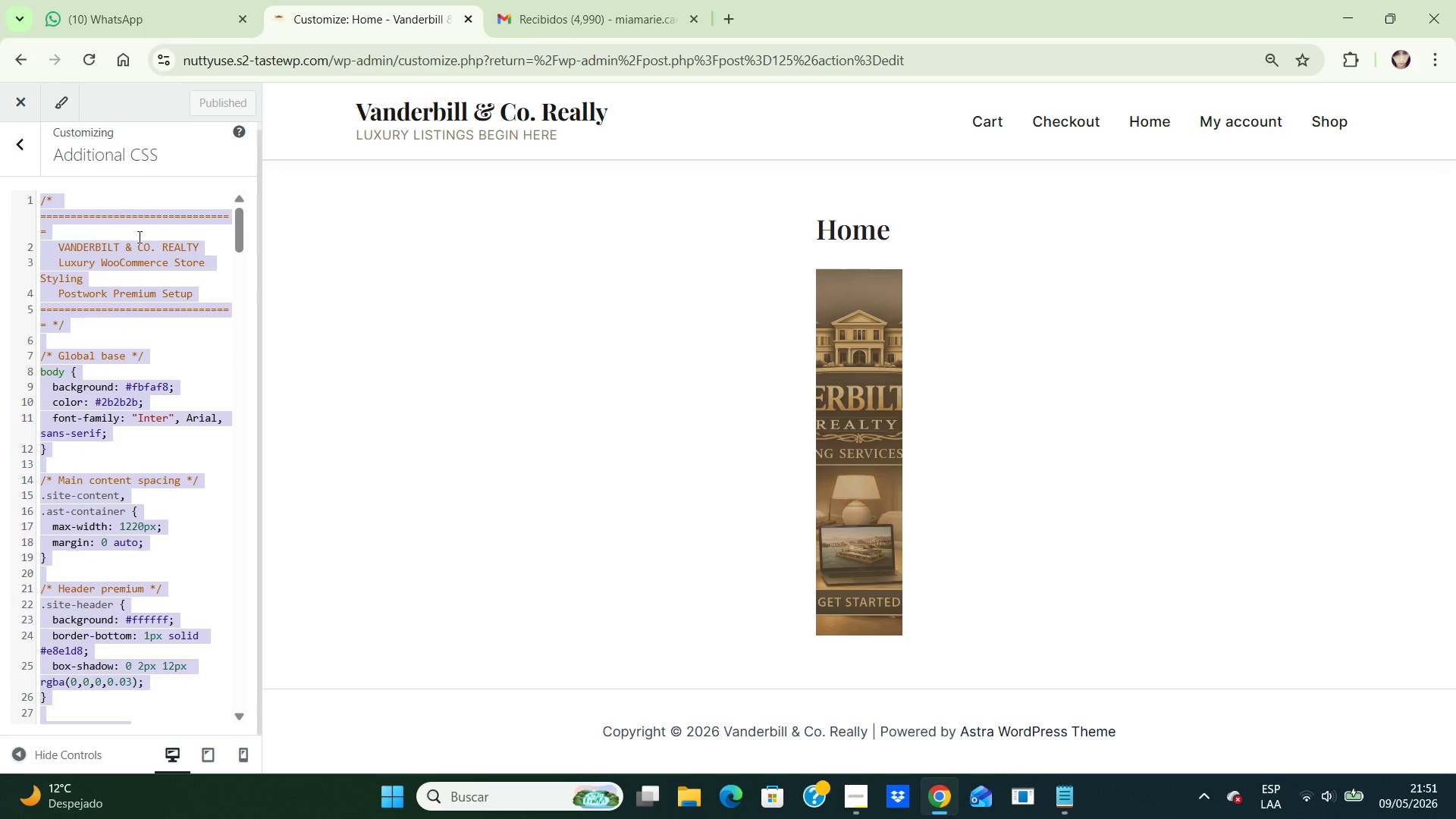 
key(Backspace)
 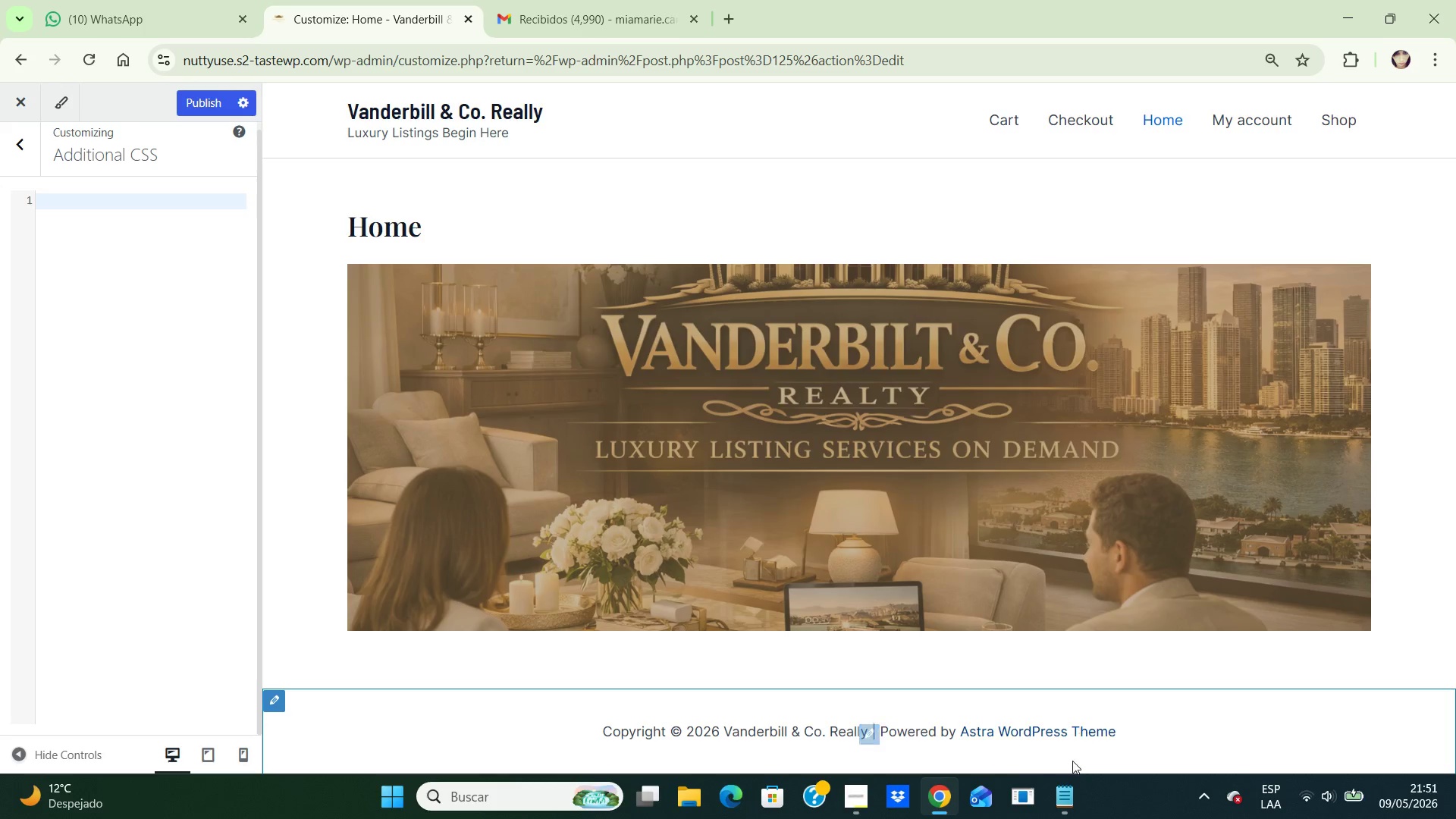 
left_click([1068, 786])
 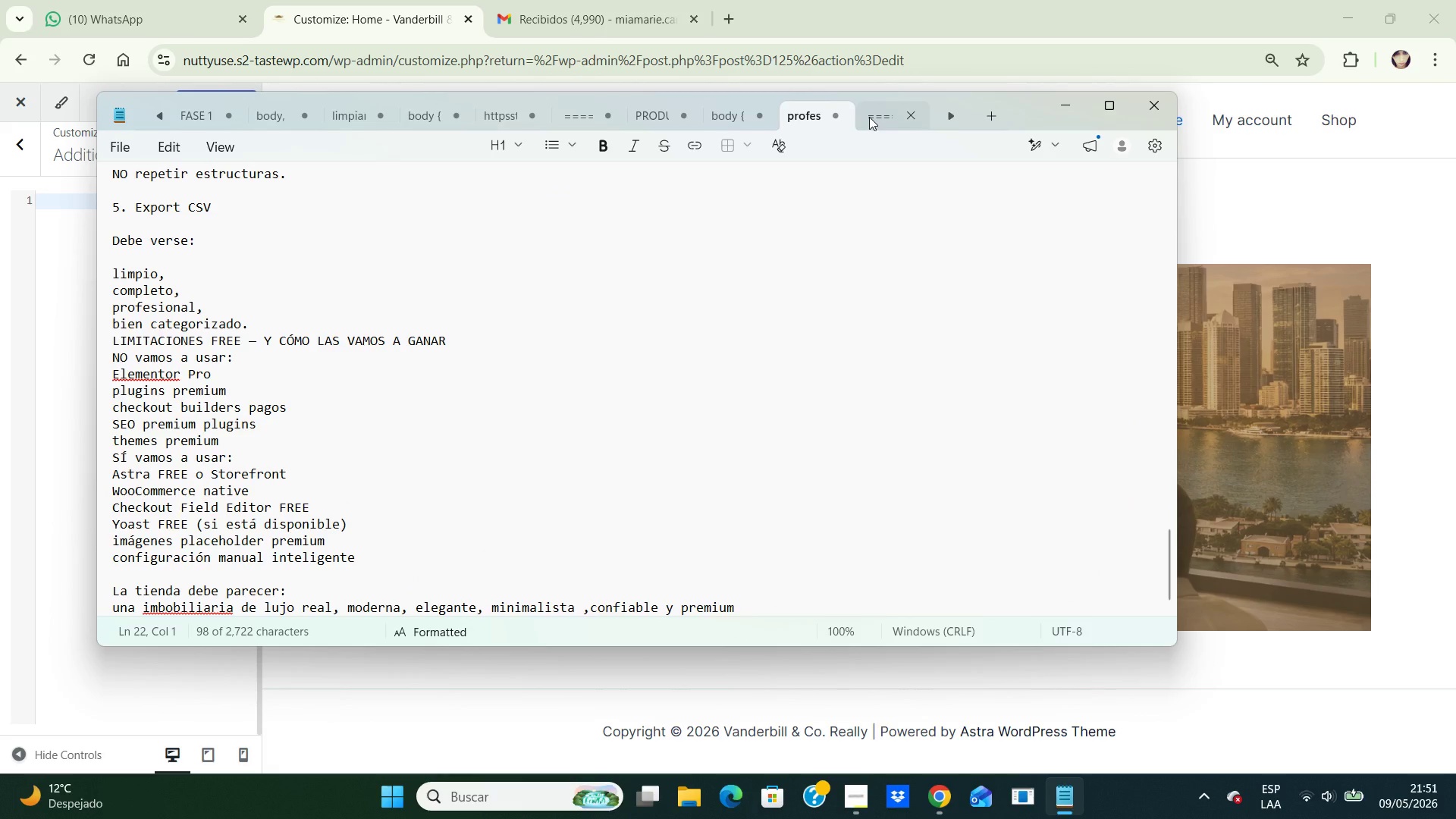 
left_click([869, 117])
 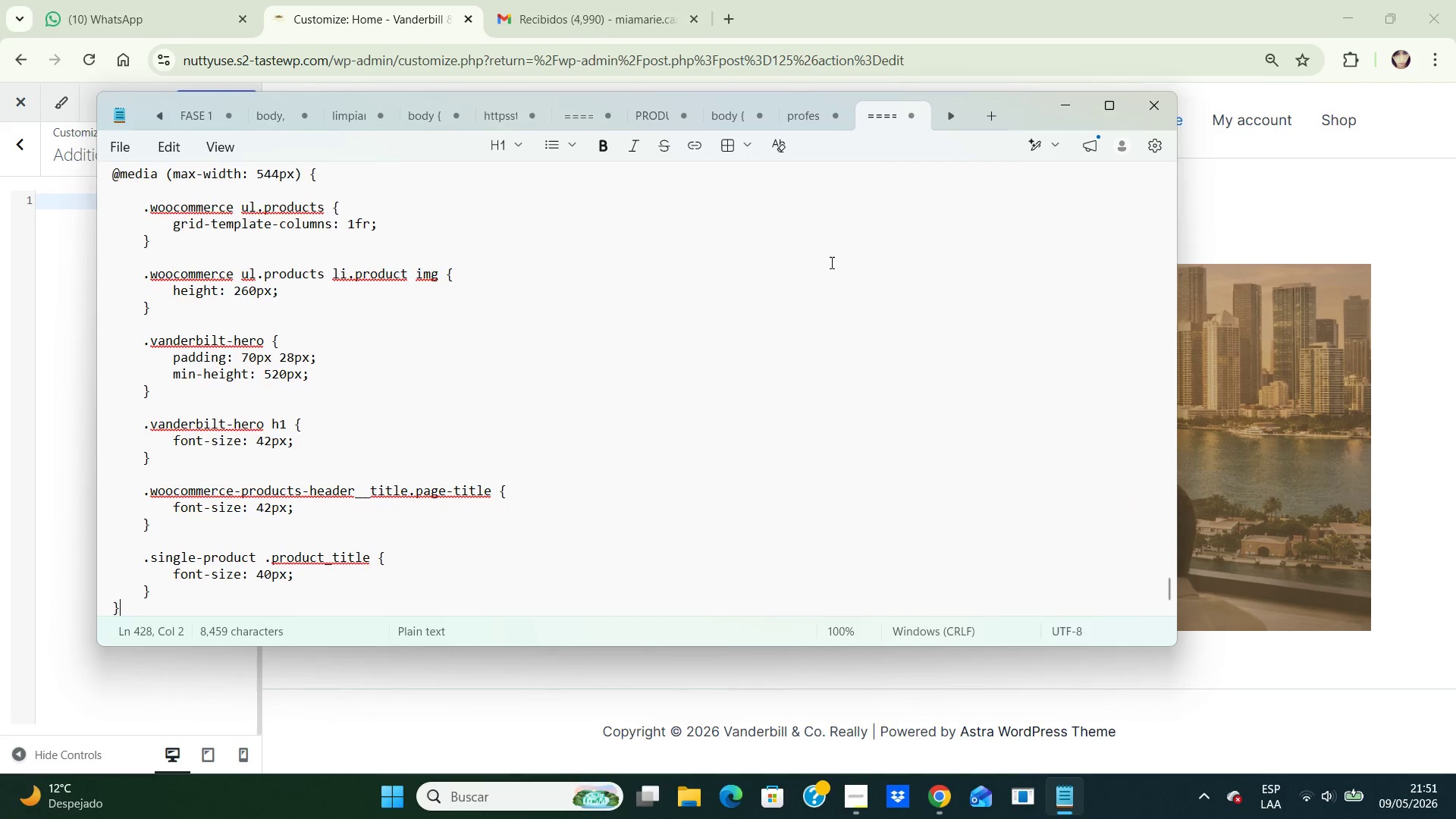 
scroll: coordinate [830, 257], scroll_direction: down, amount: 4.0
 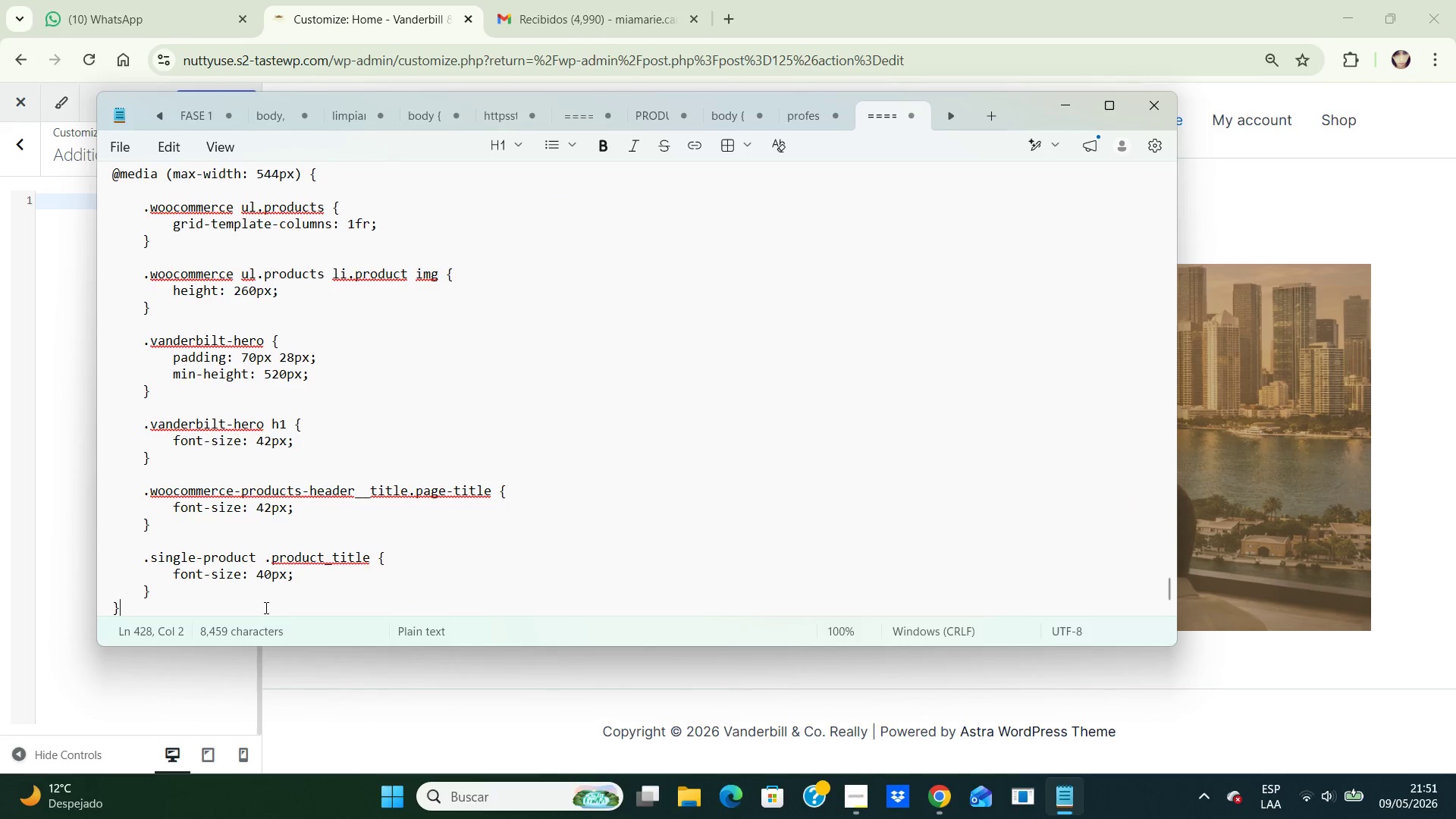 
left_click_drag(start_coordinate=[265, 607], to_coordinate=[96, 137])
 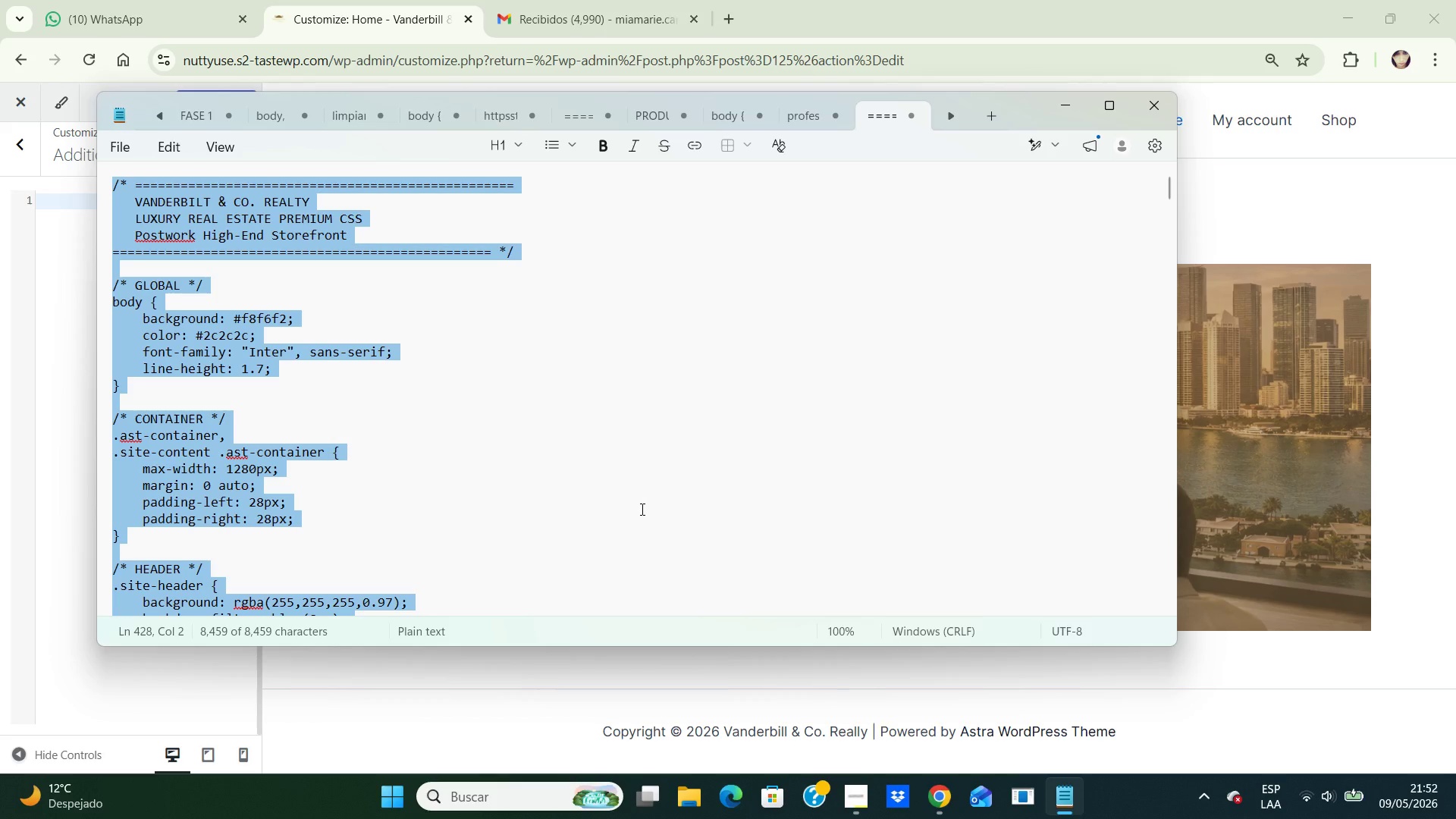 
scroll: coordinate [147, 264], scroll_direction: up, amount: 17.0
 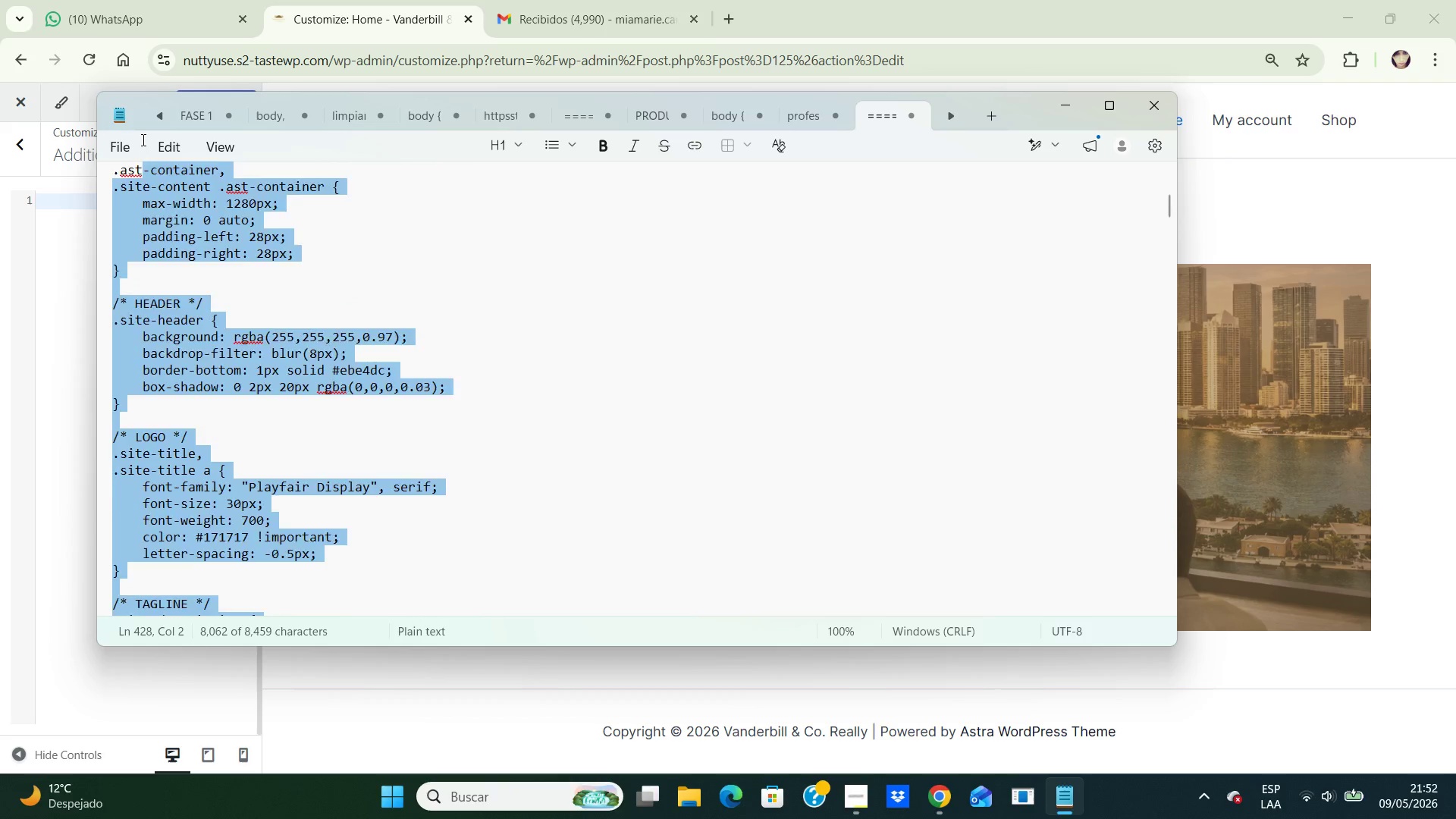 
key(Control+C)
 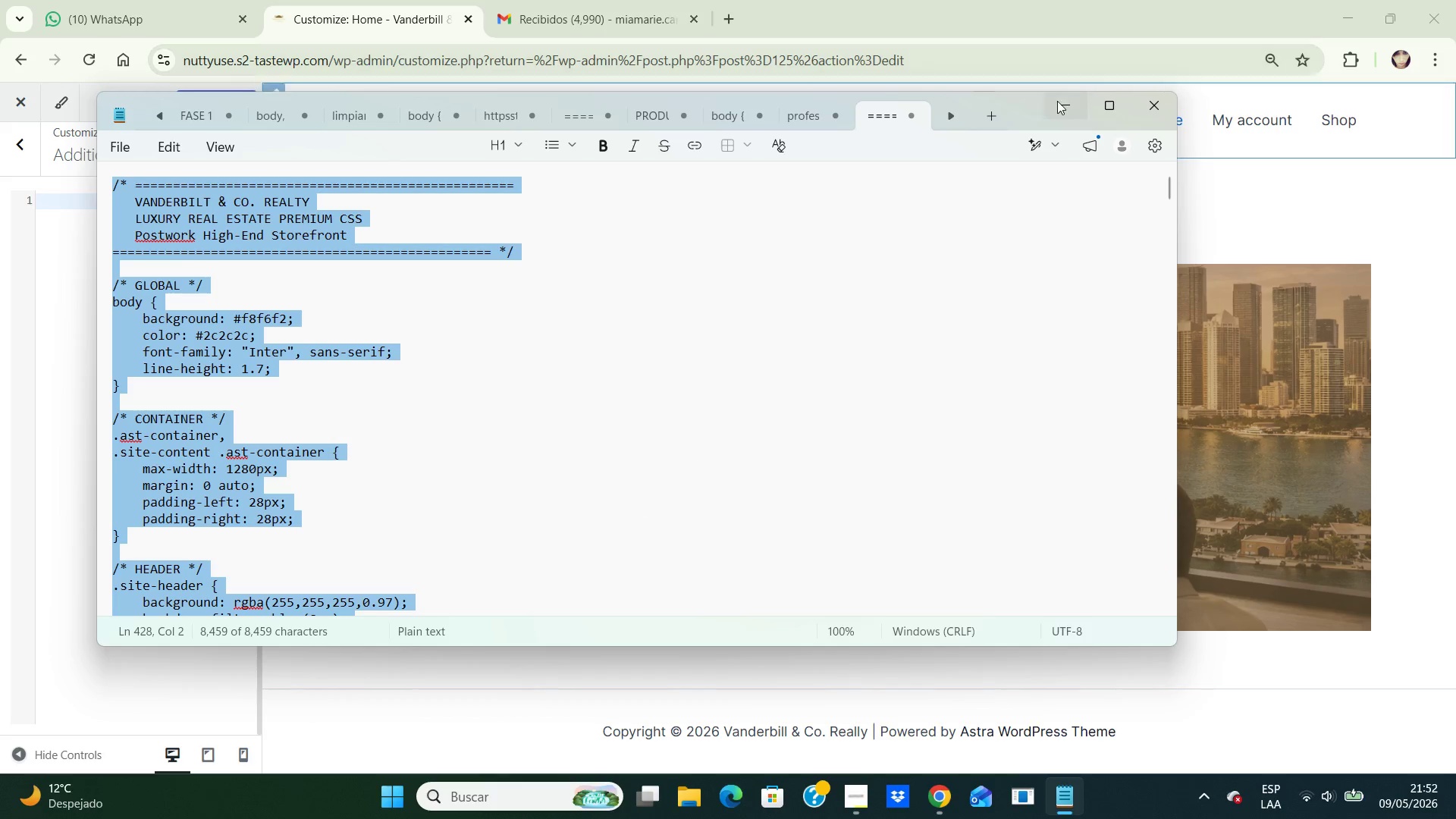 
left_click([1057, 101])
 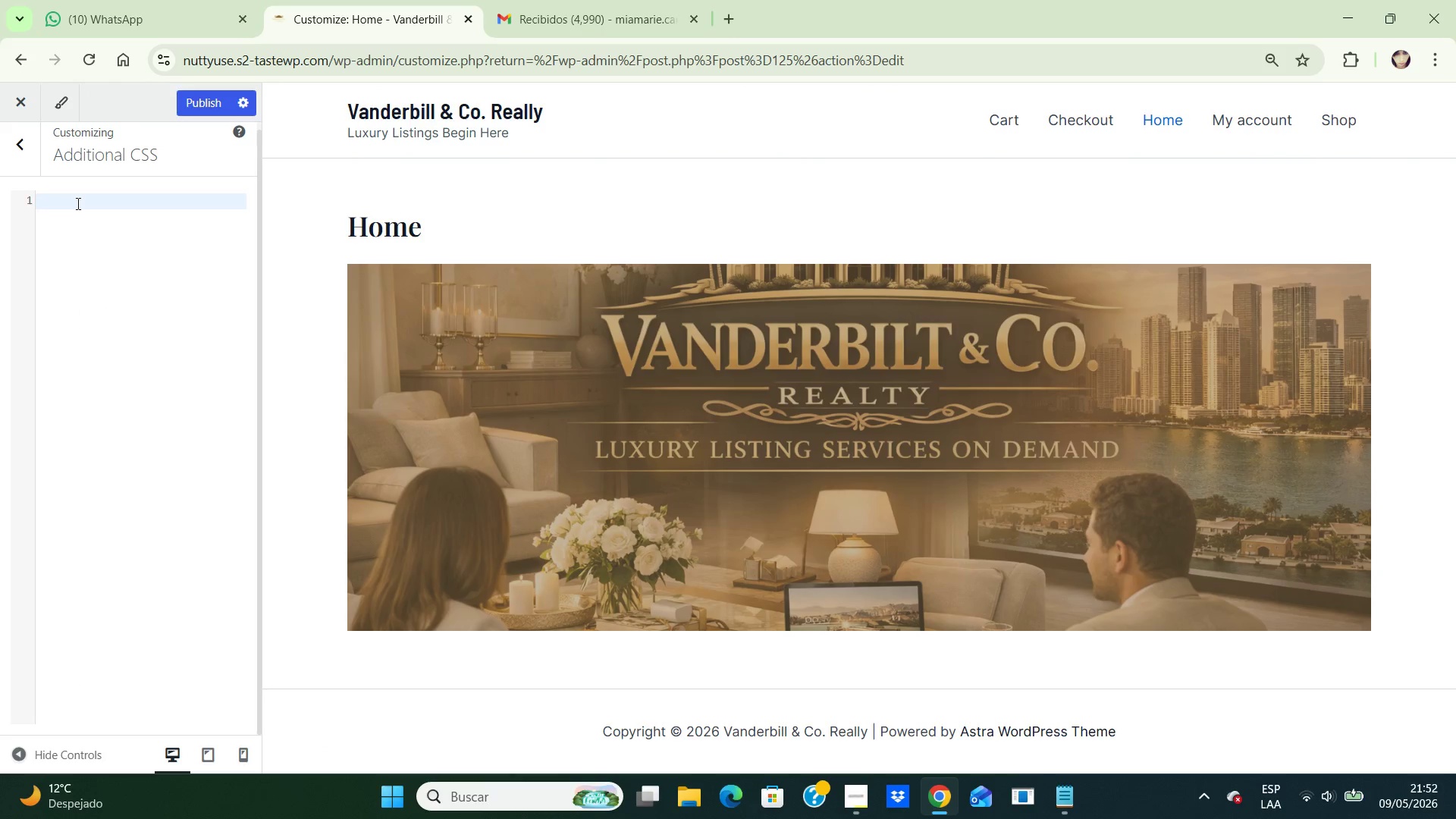 
key(Control+V)
 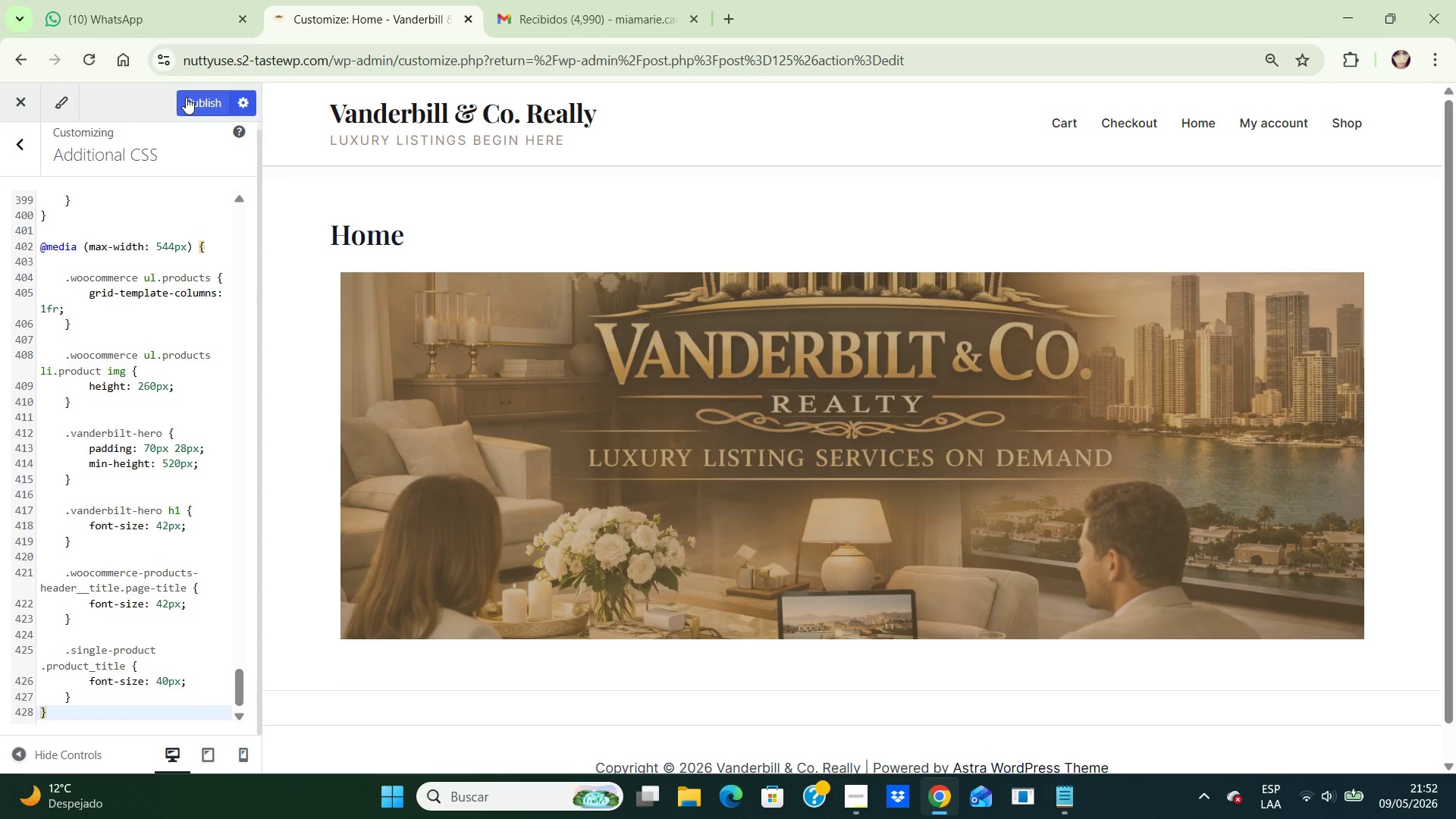 
wait(7.42)
 